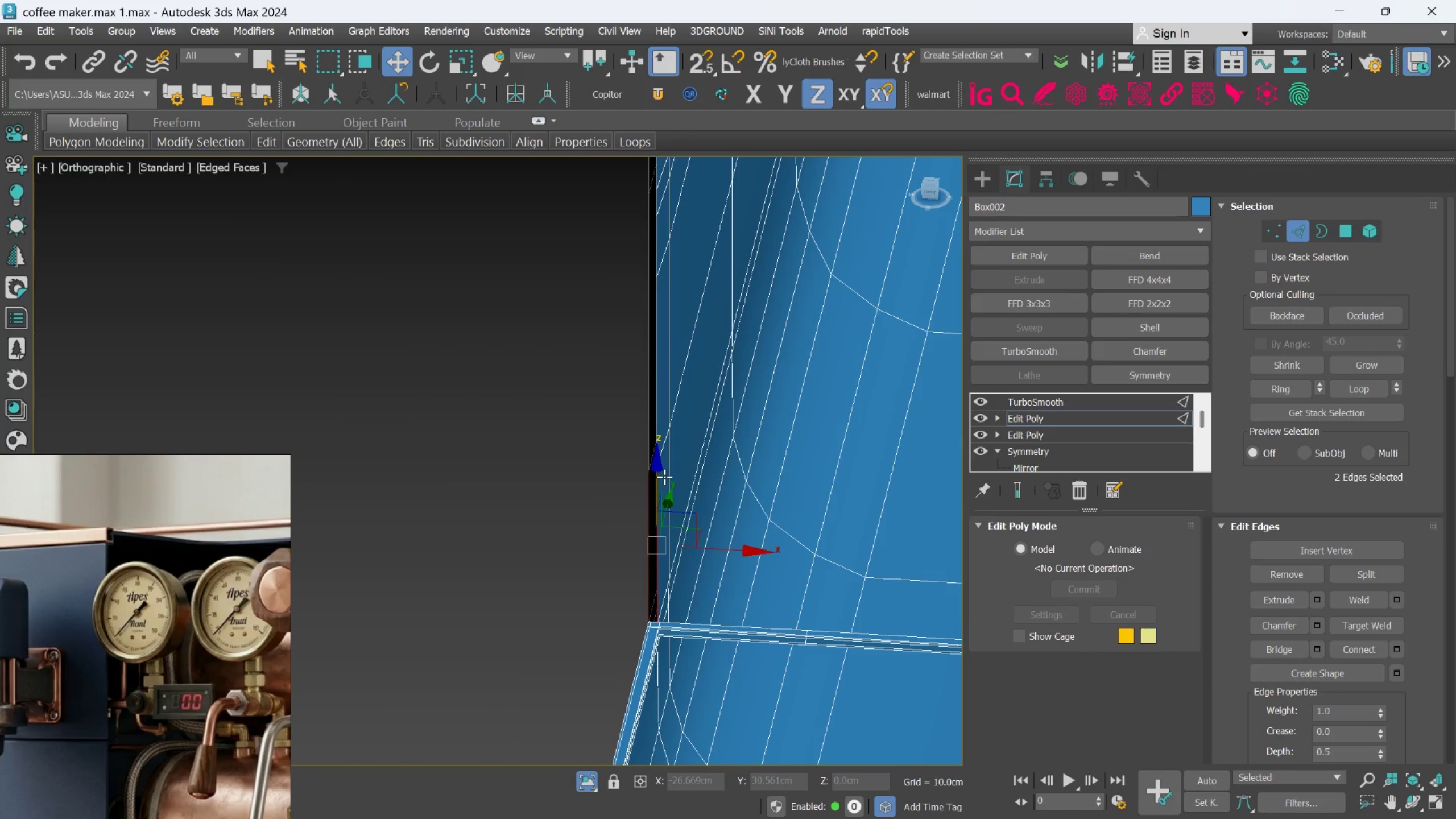 
key(Alt+AltLeft)
 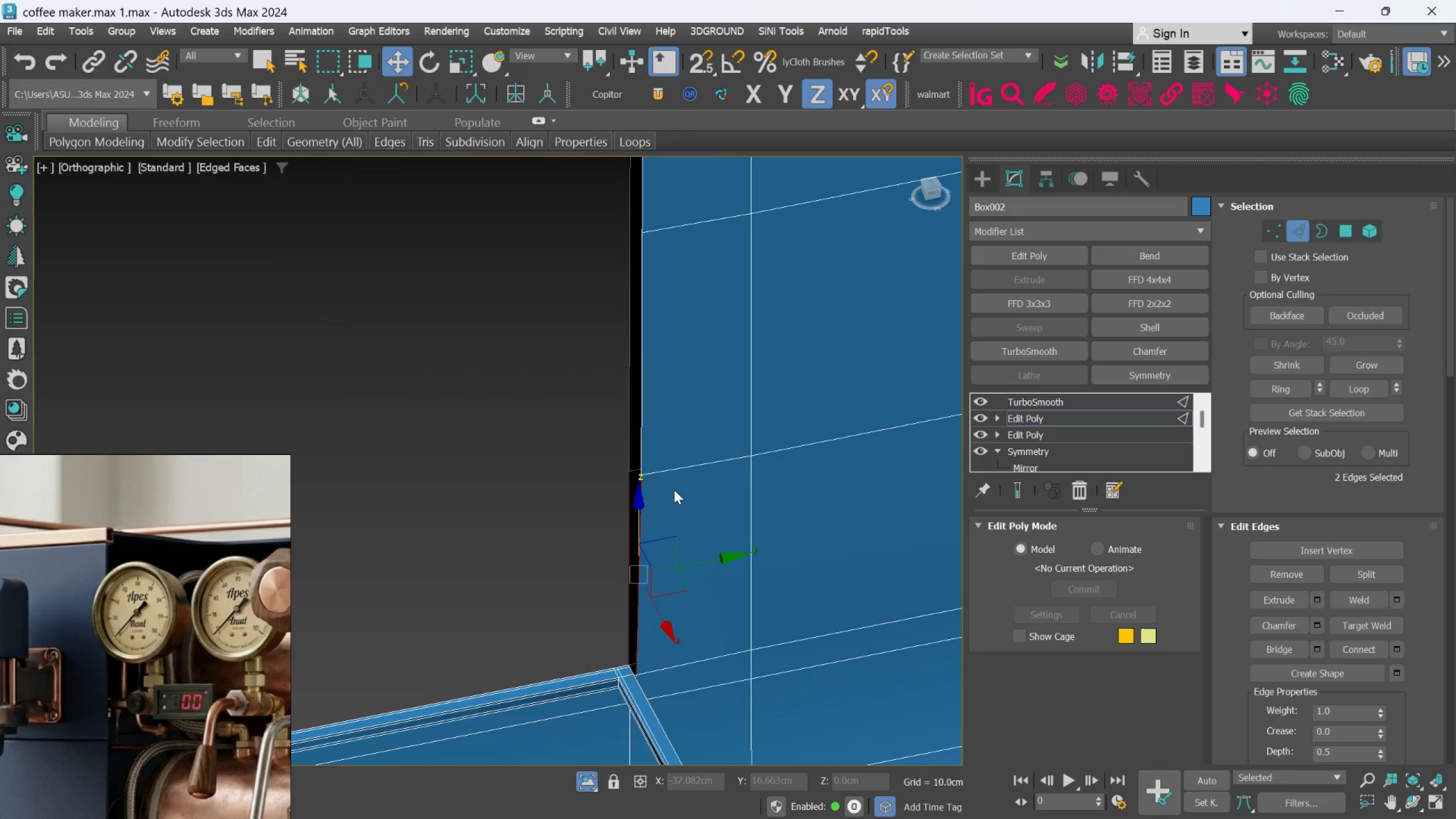 
scroll: coordinate [698, 483], scroll_direction: up, amount: 1.0
 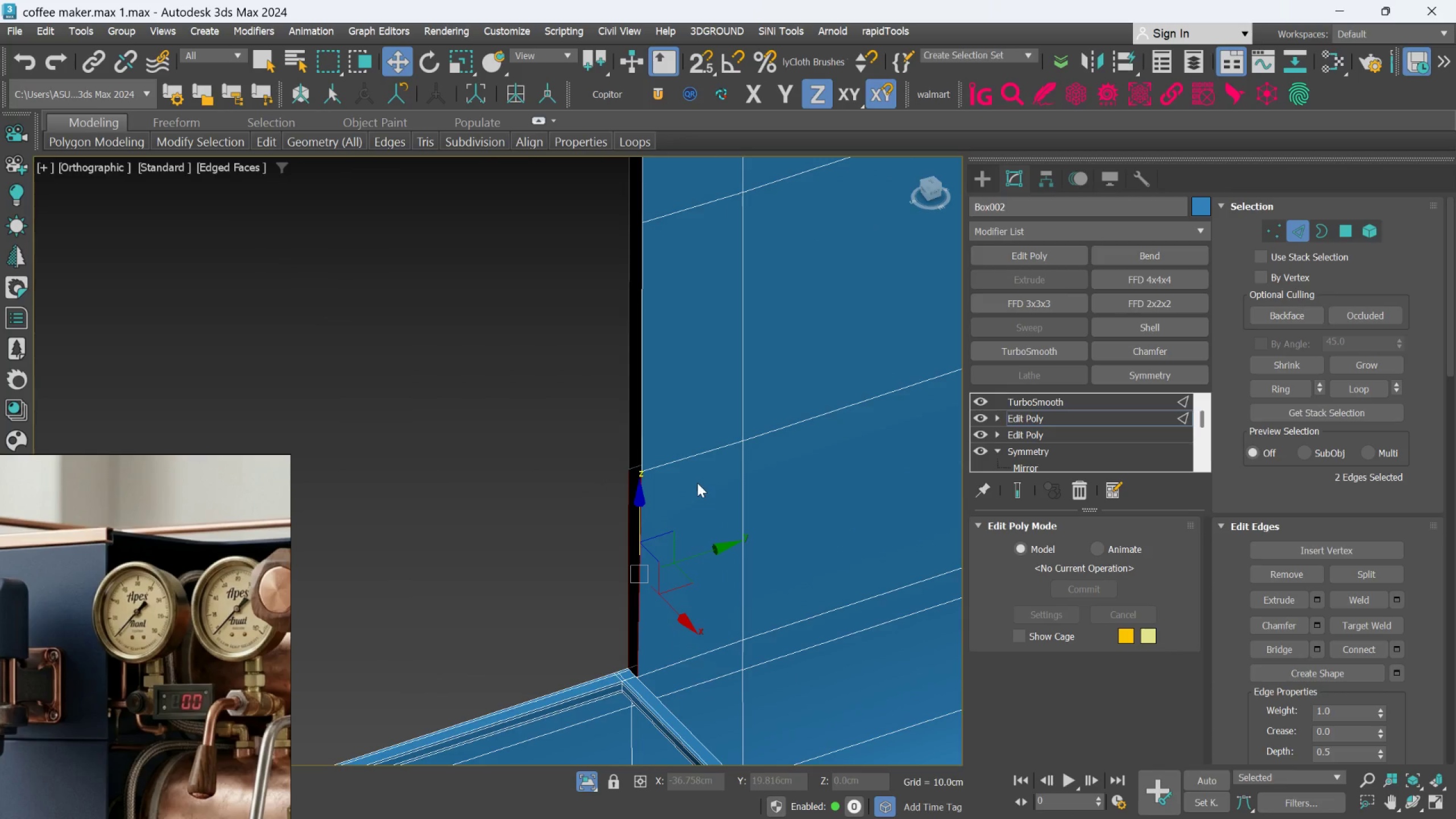 
key(Alt+AltLeft)
 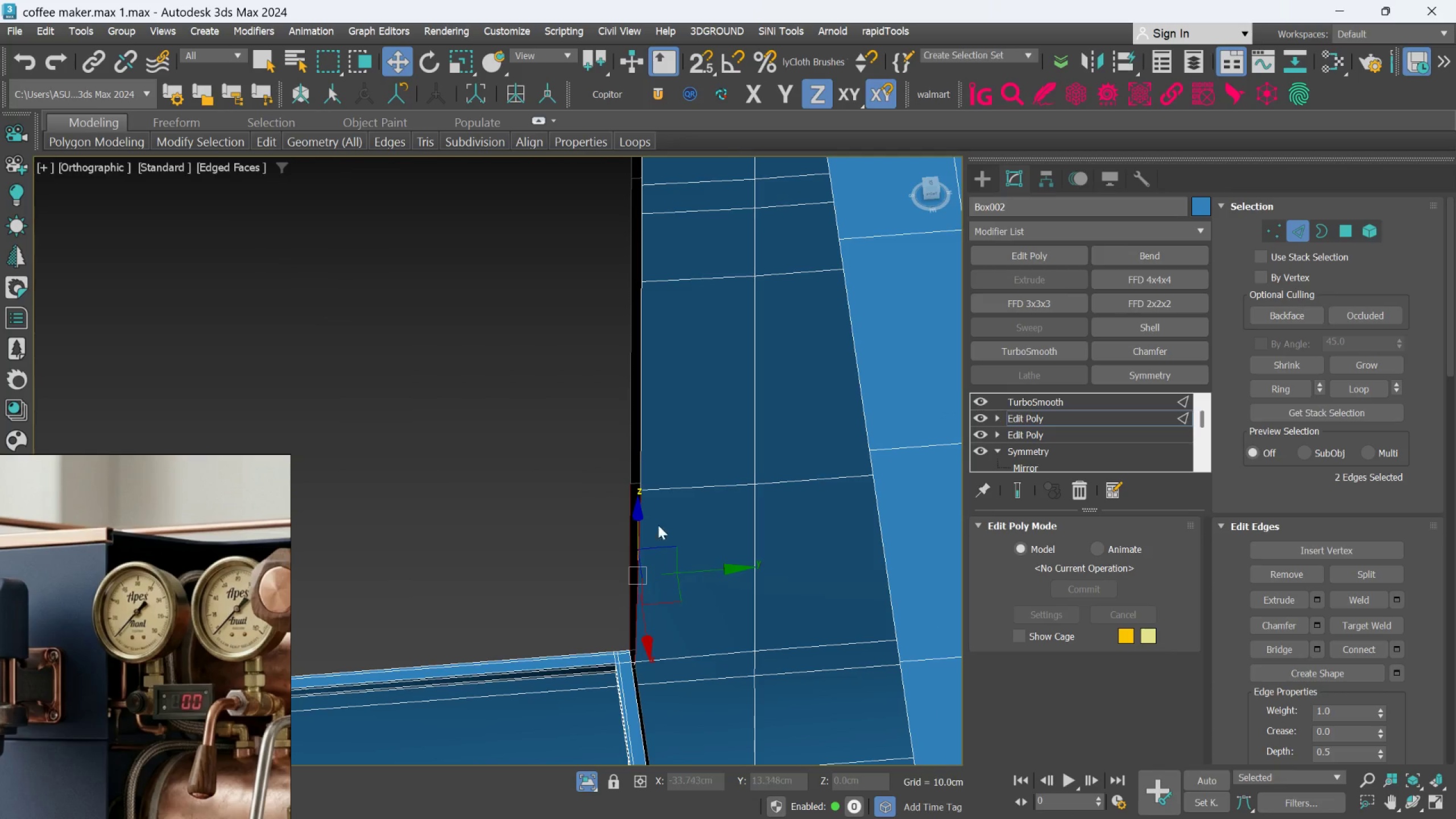 
scroll: coordinate [587, 626], scroll_direction: up, amount: 6.0
 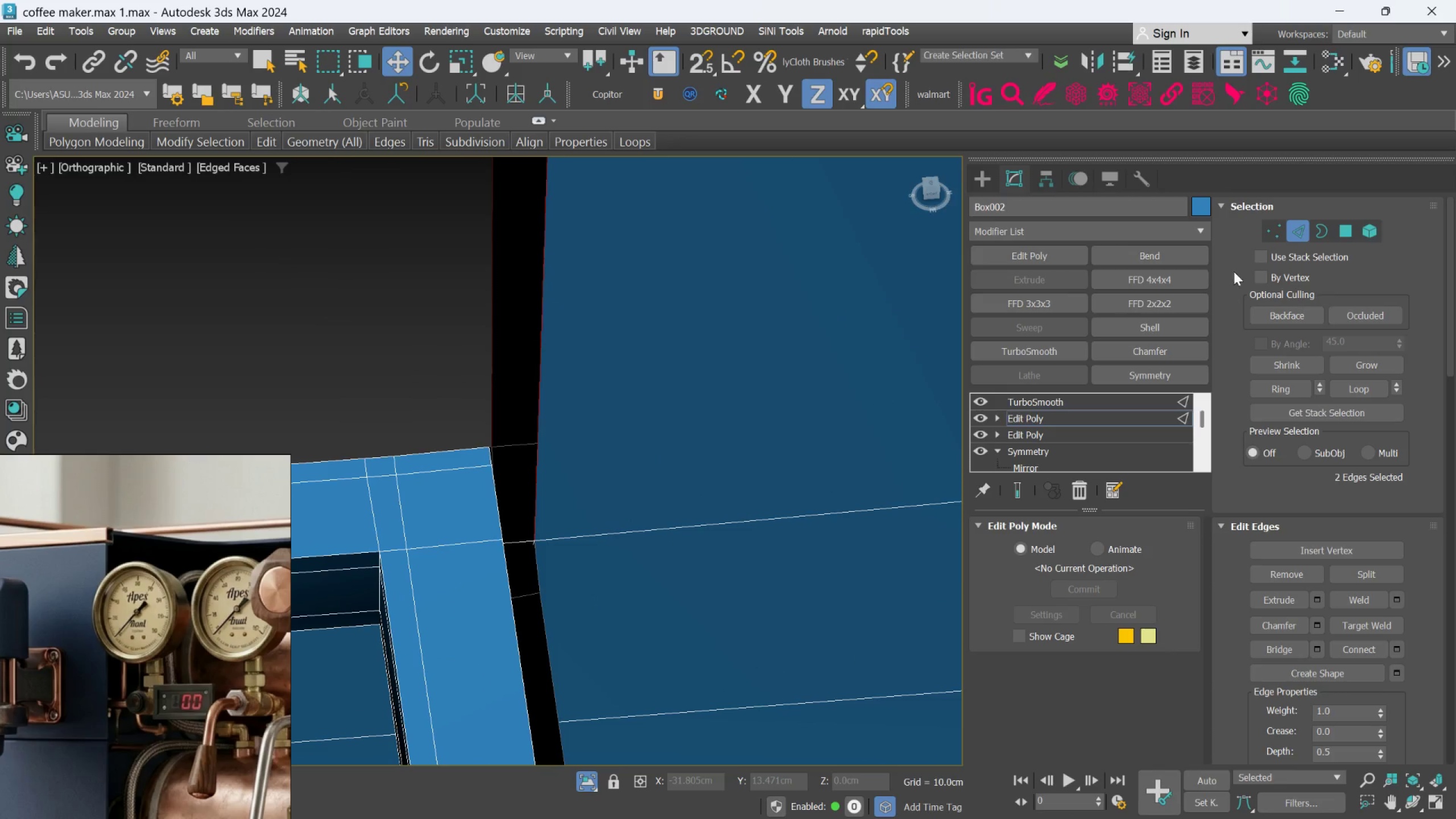 
left_click([1265, 235])
 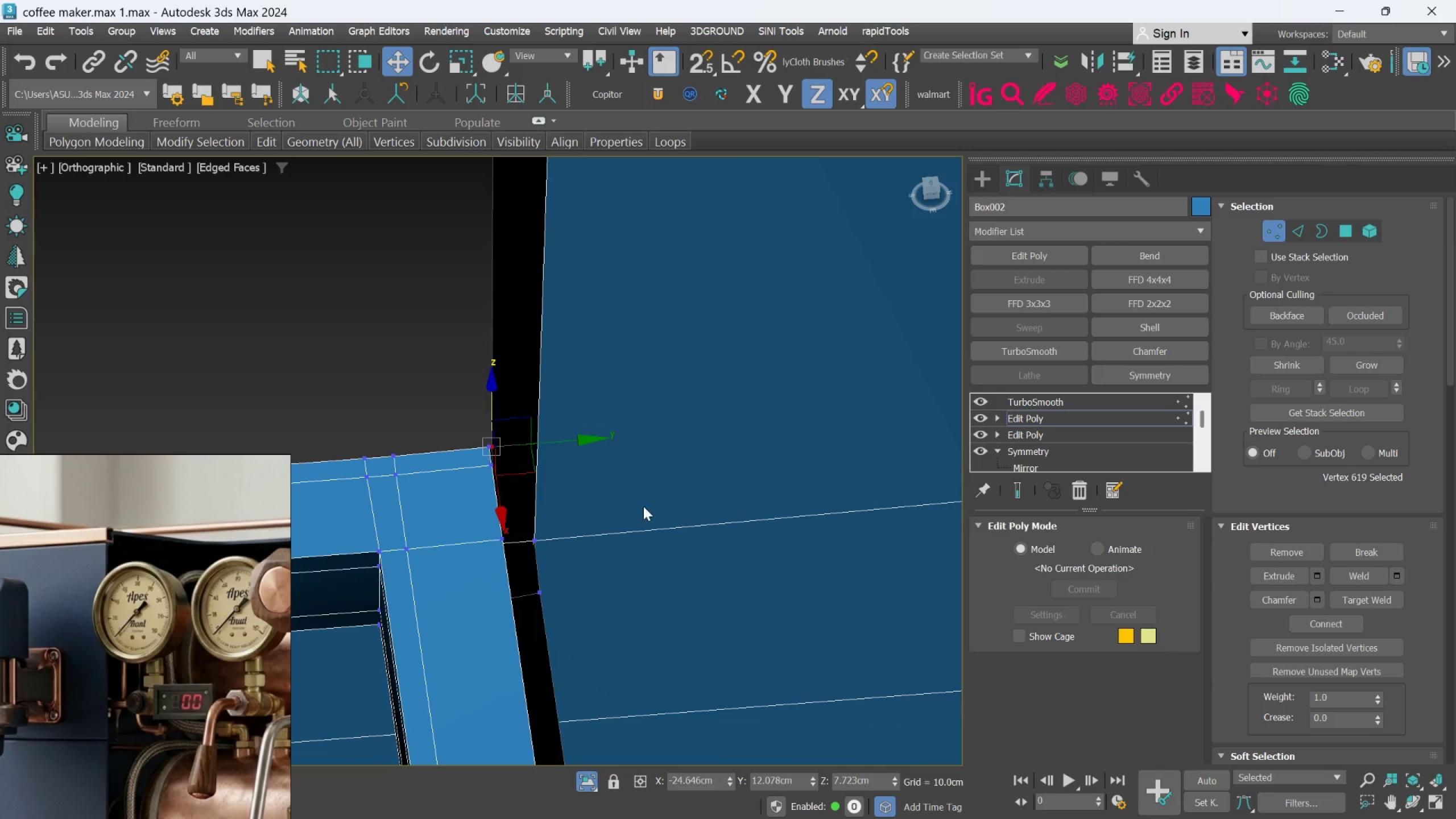 
hold_key(key=AltLeft, duration=0.35)
scroll: coordinate [663, 541], scroll_direction: down, amount: 14.0
 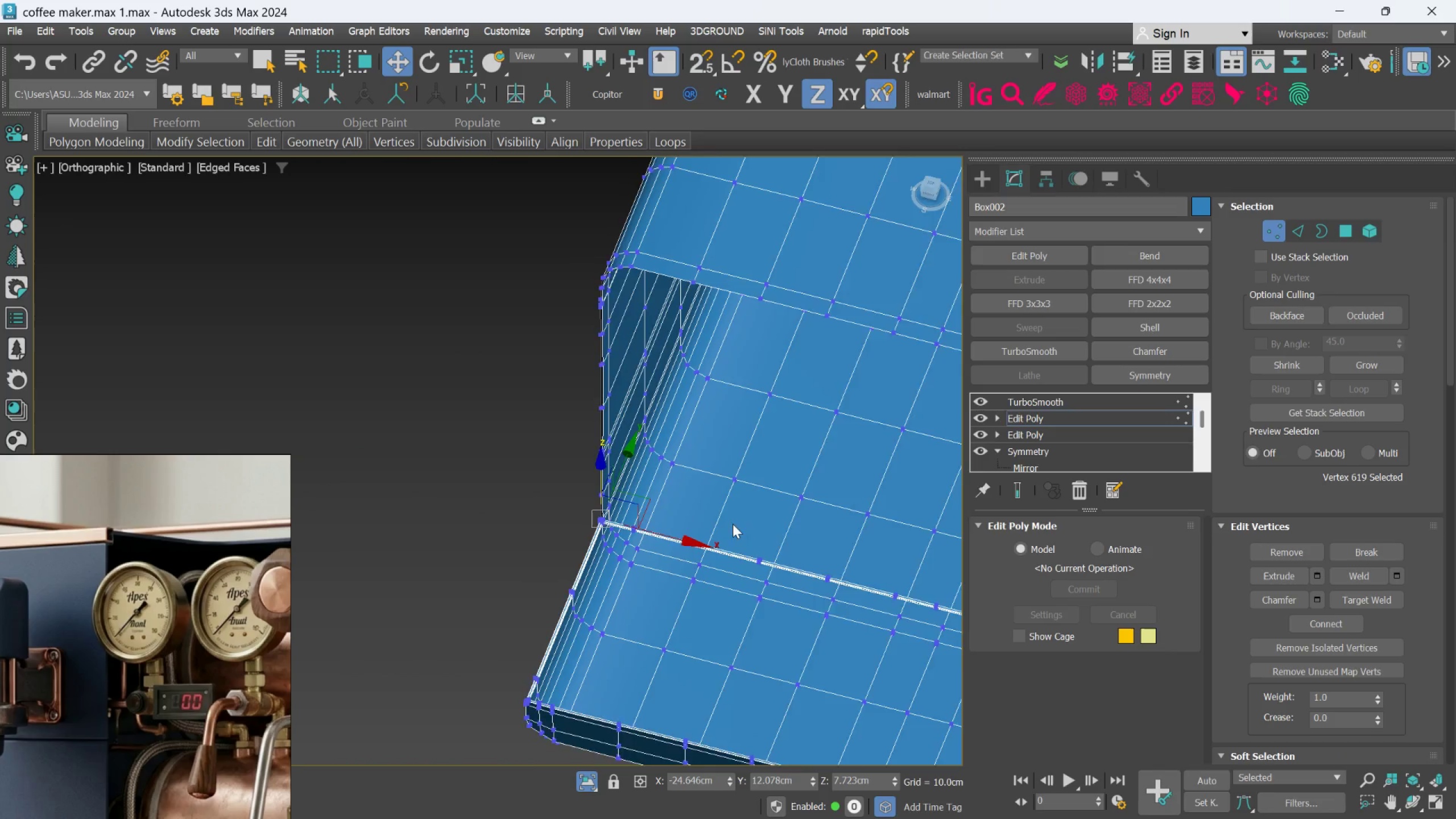 
hold_key(key=AltLeft, duration=1.06)
 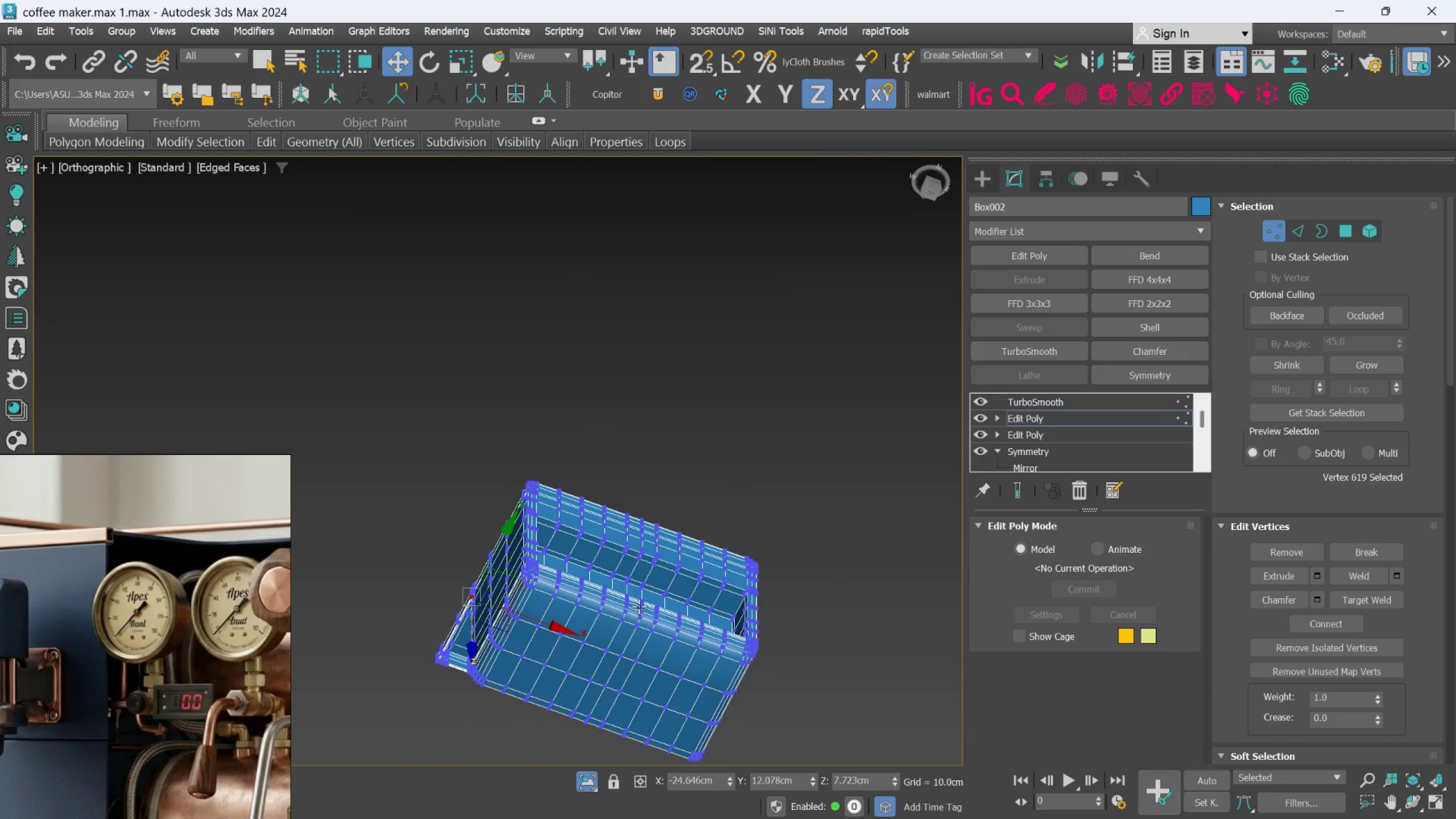 
scroll: coordinate [538, 590], scroll_direction: down, amount: 3.0
 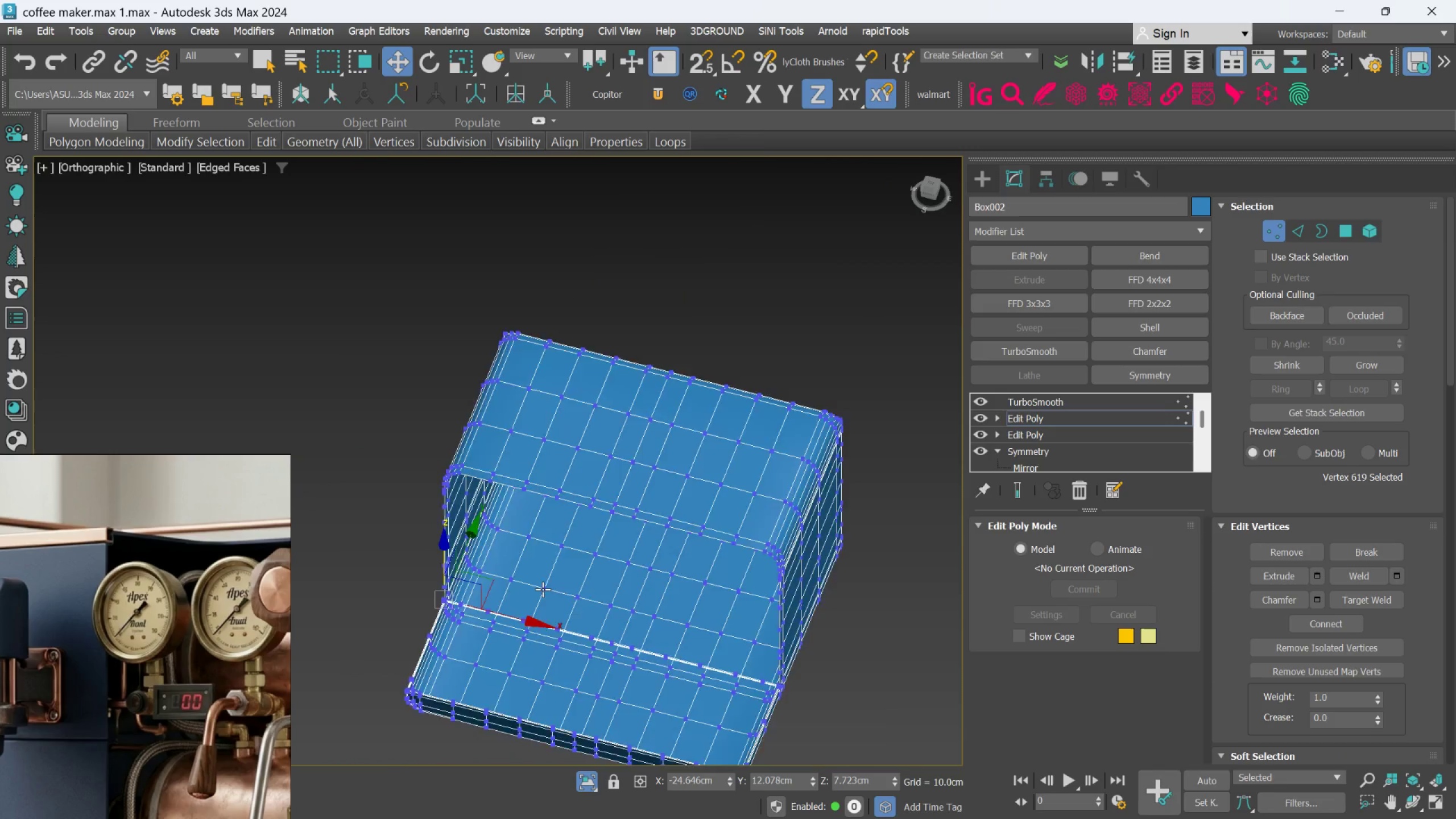 
hold_key(key=AltLeft, duration=0.44)
 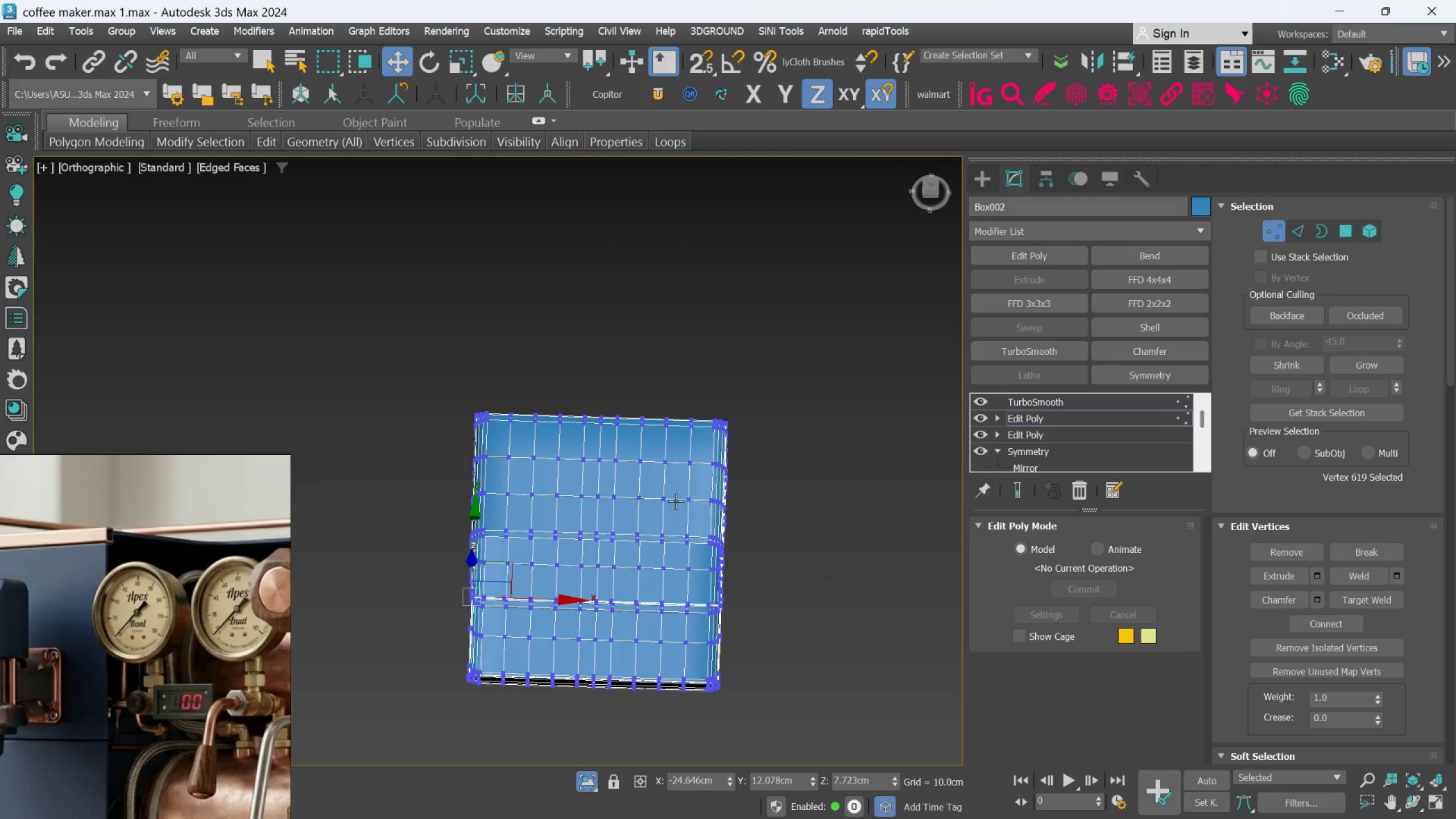 
scroll: coordinate [671, 502], scroll_direction: up, amount: 1.0
 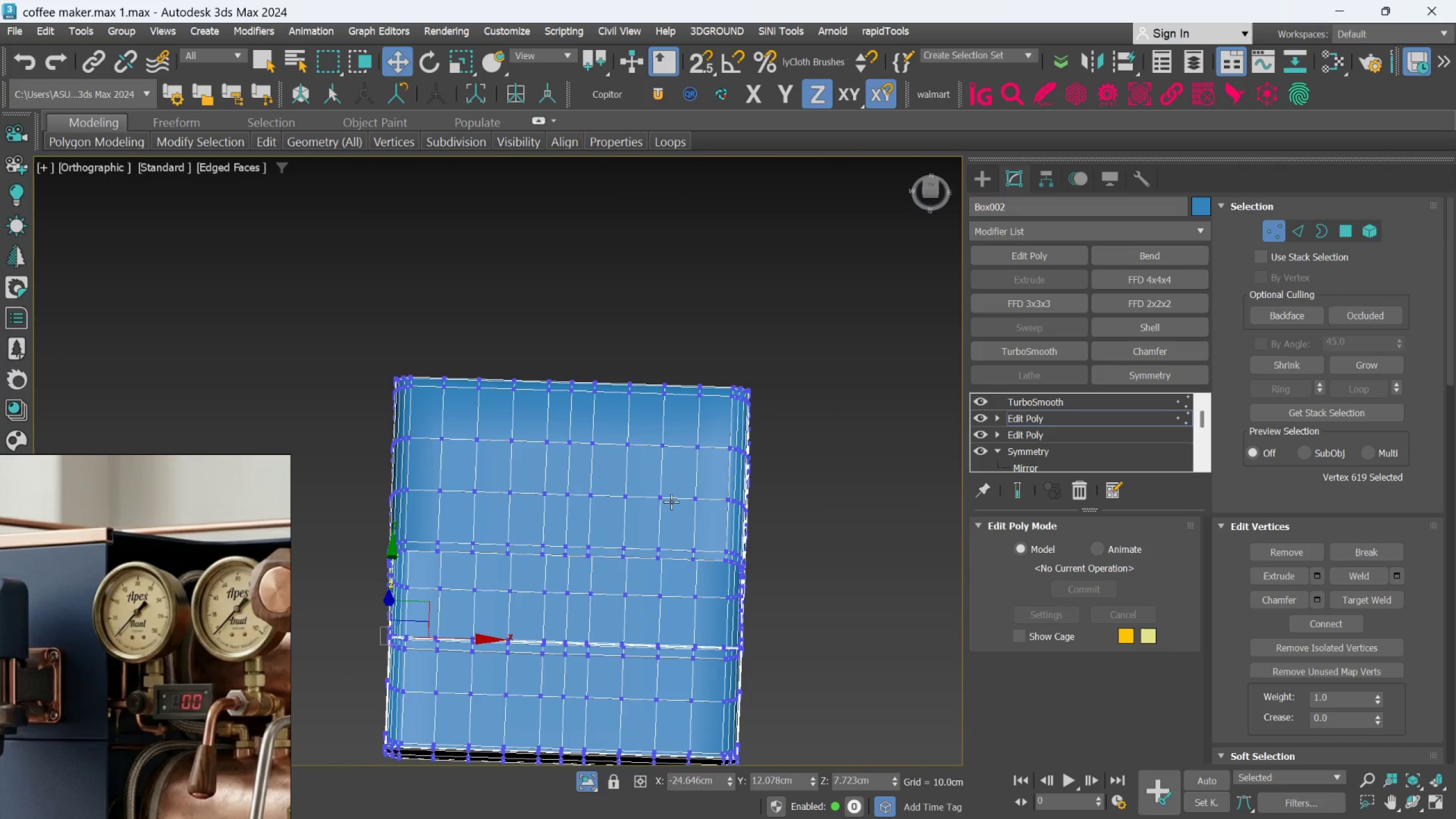 
key(T)
 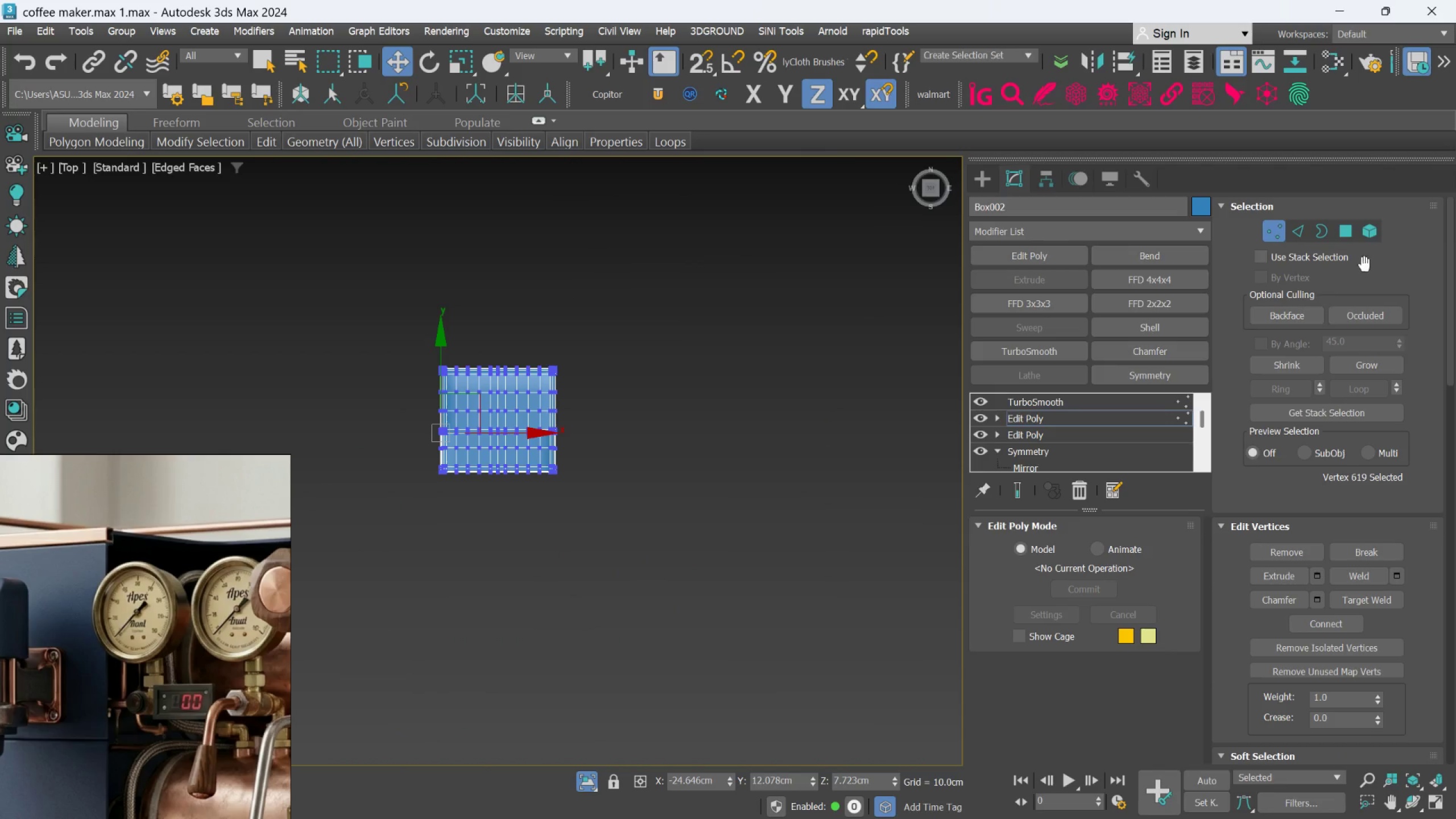 
left_click([1351, 235])
 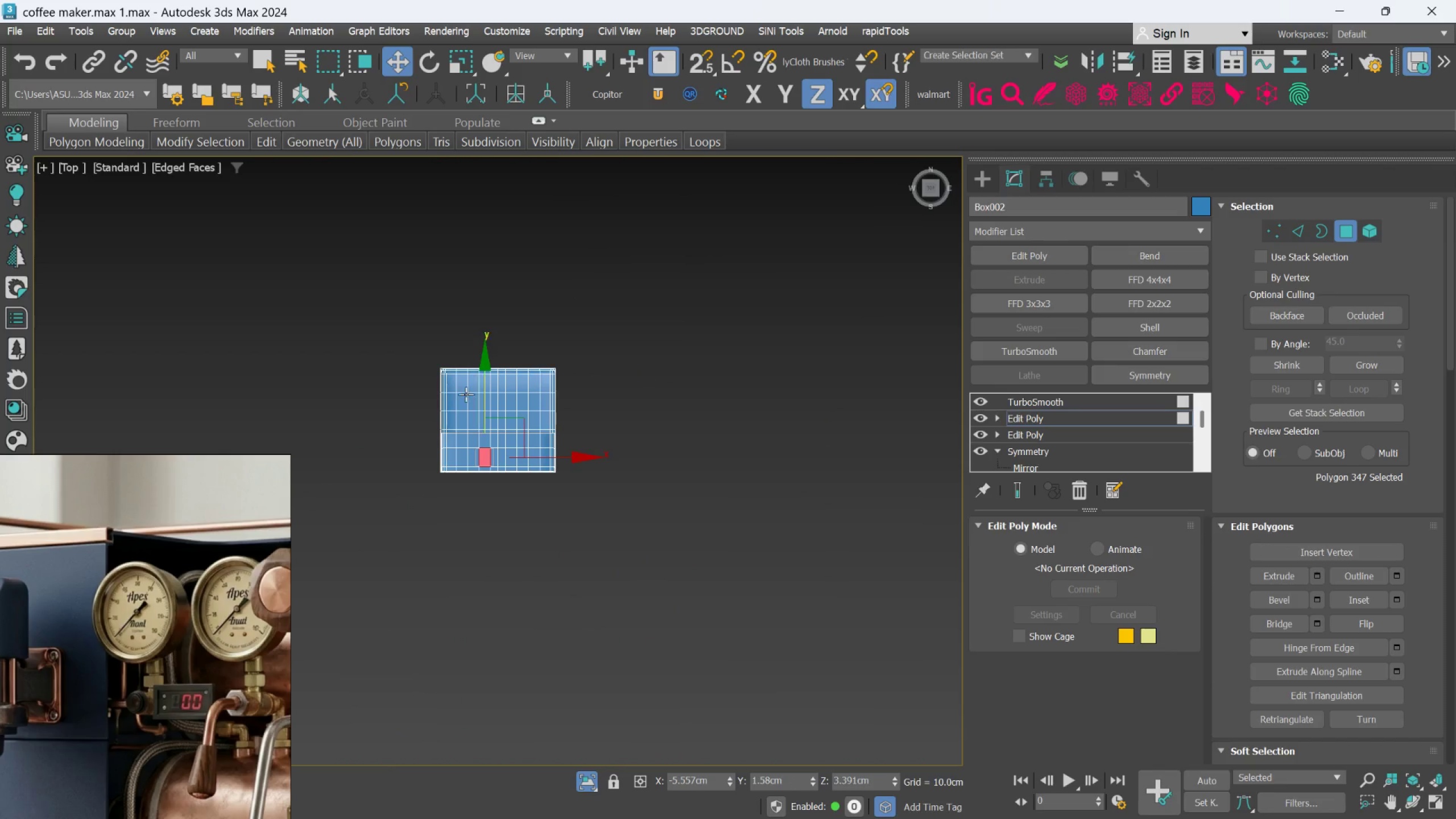 
scroll: coordinate [453, 400], scroll_direction: up, amount: 3.0
 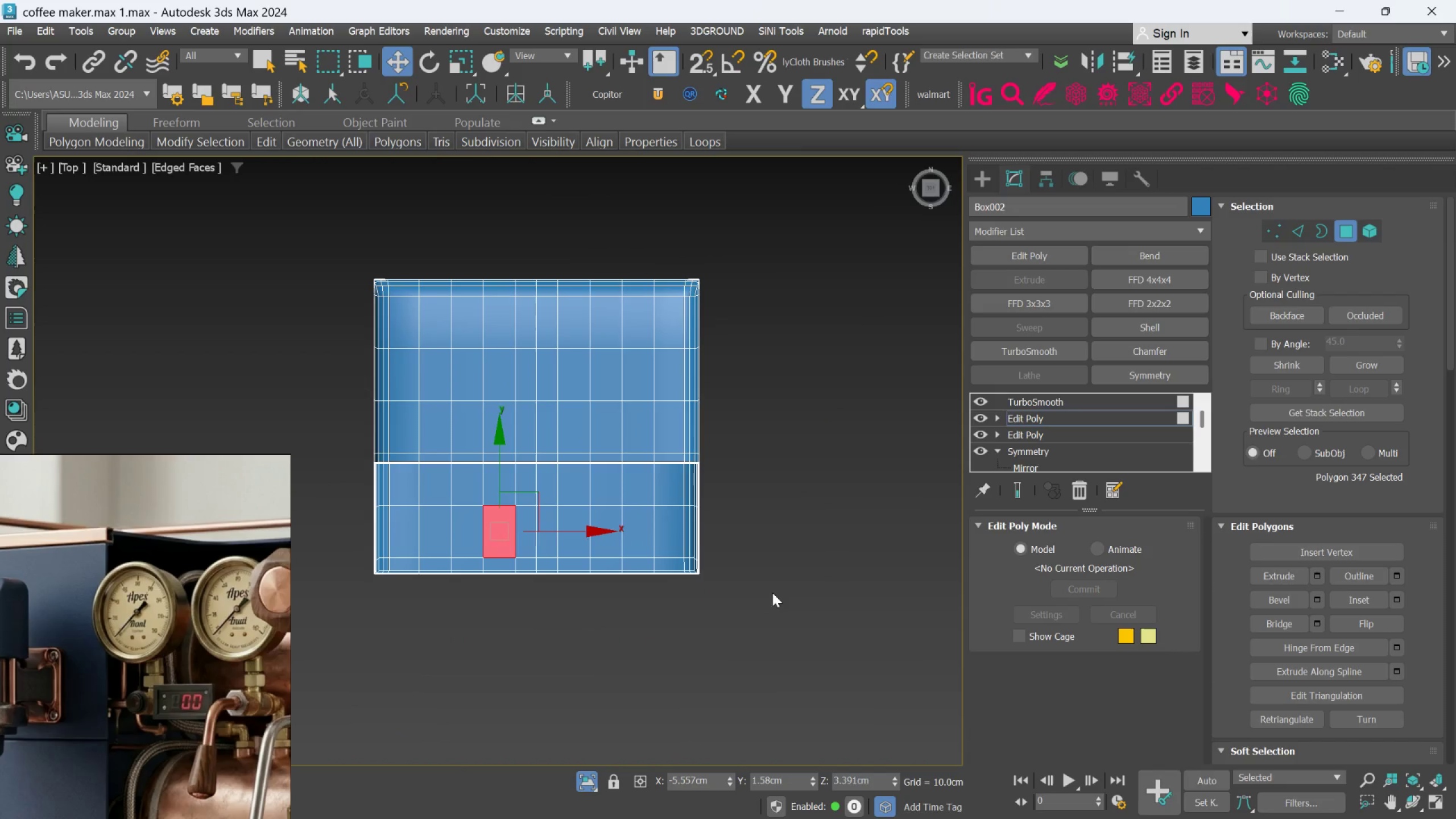 
left_click_drag(start_coordinate=[779, 631], to_coordinate=[541, 179])
 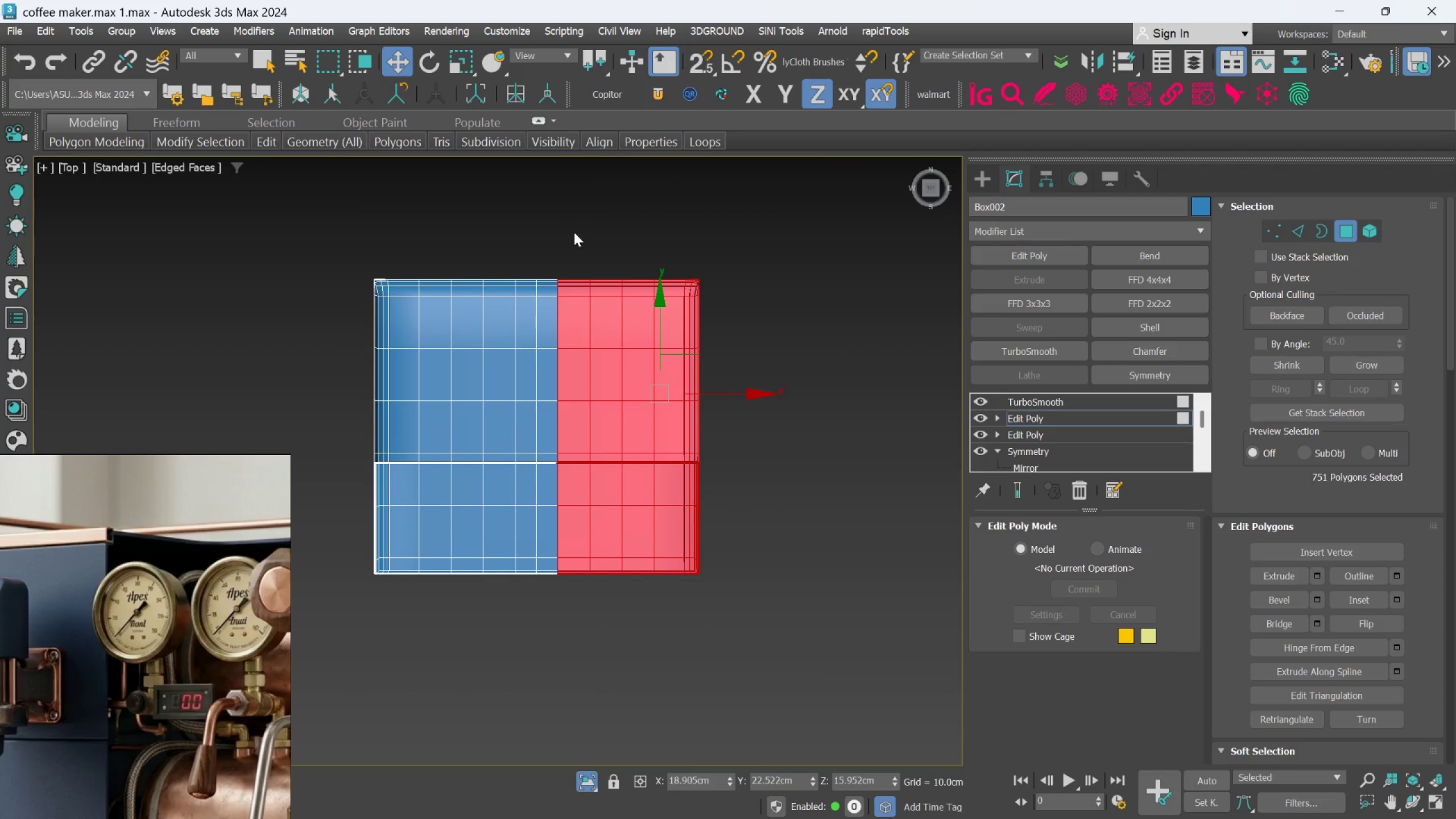 
scroll: coordinate [595, 347], scroll_direction: up, amount: 2.0
 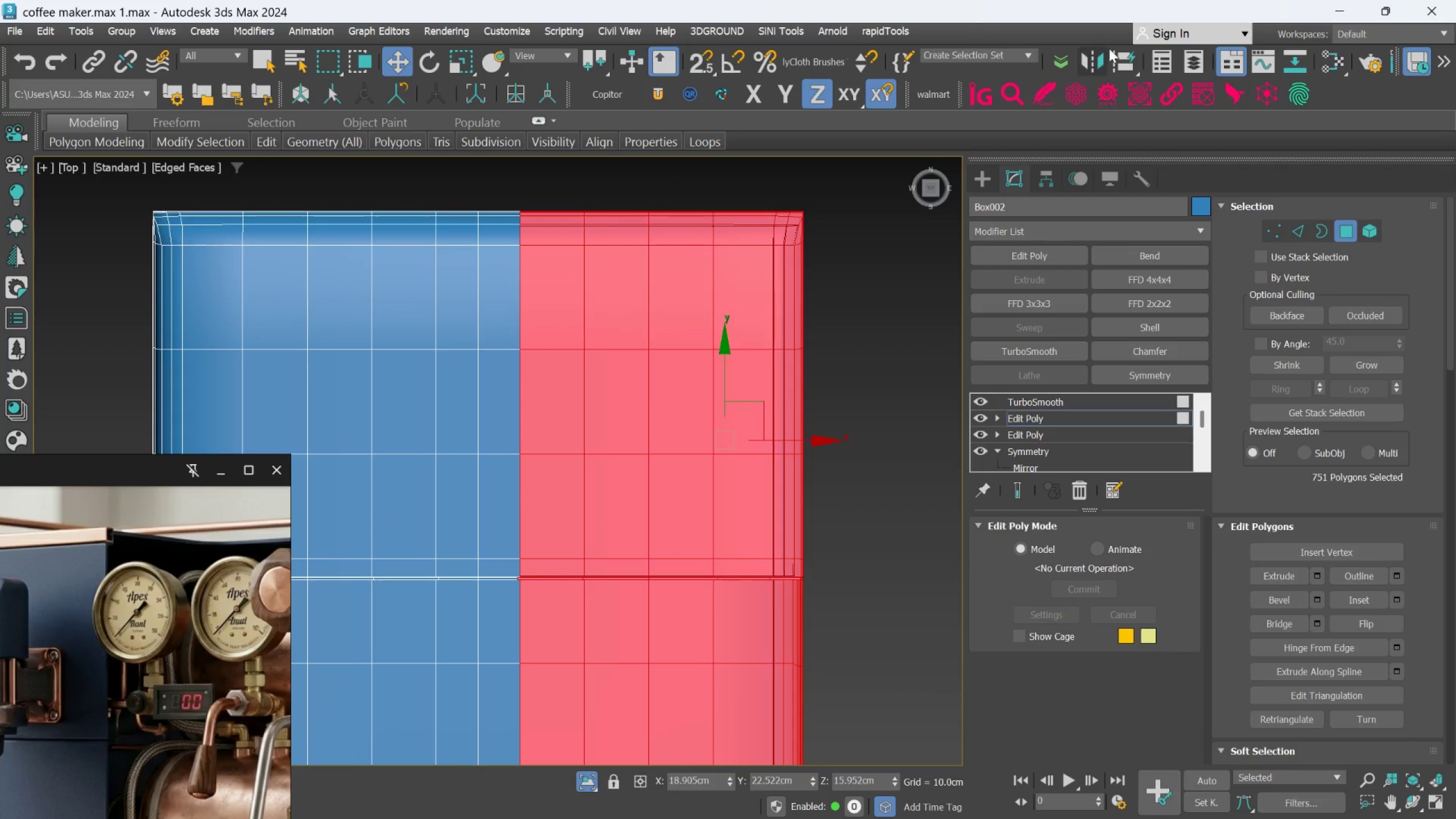 
left_click([1337, 231])
 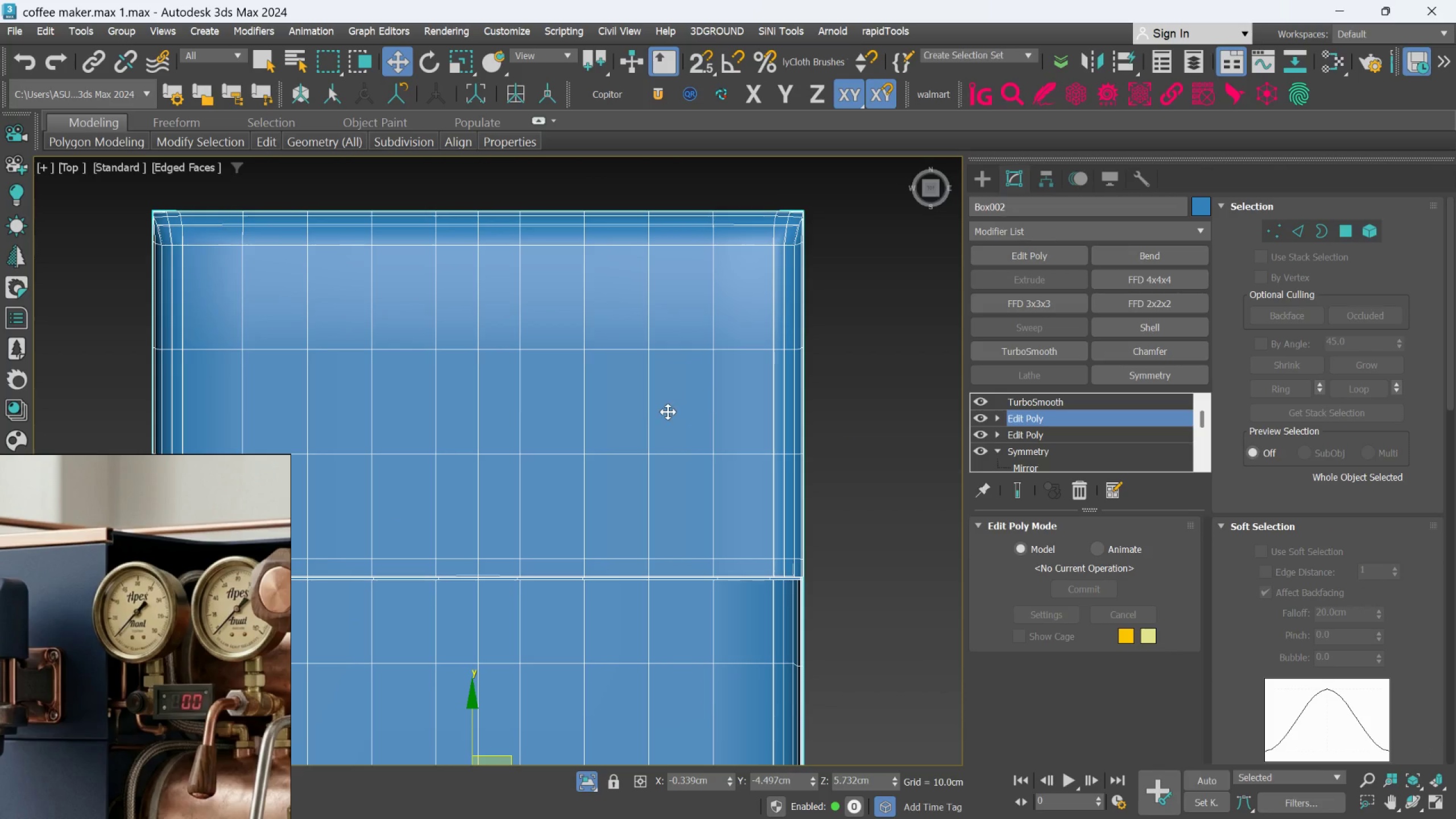 
scroll: coordinate [593, 415], scroll_direction: down, amount: 2.0
 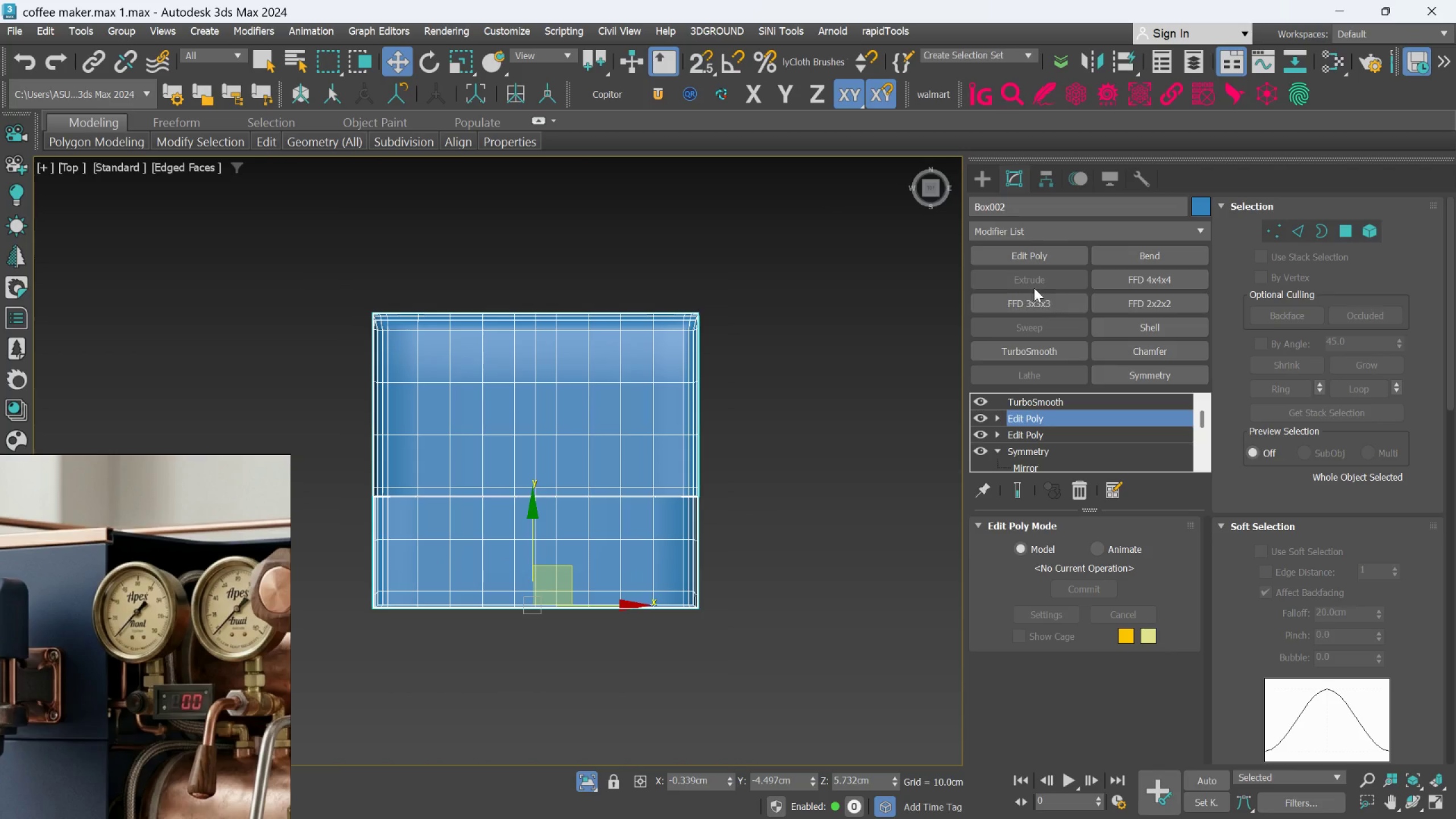 
left_click([1038, 257])
 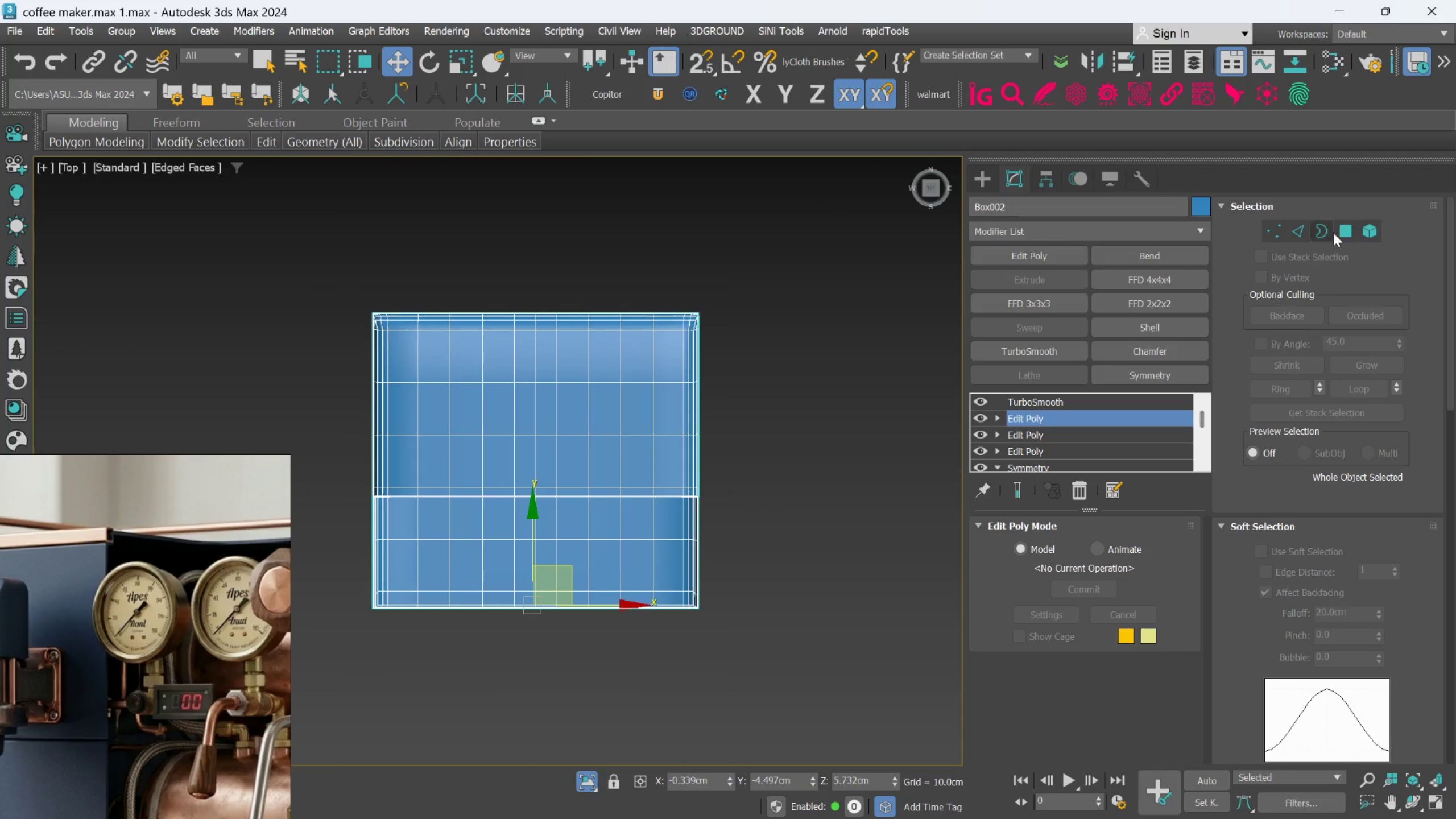 
left_click([1341, 222])
 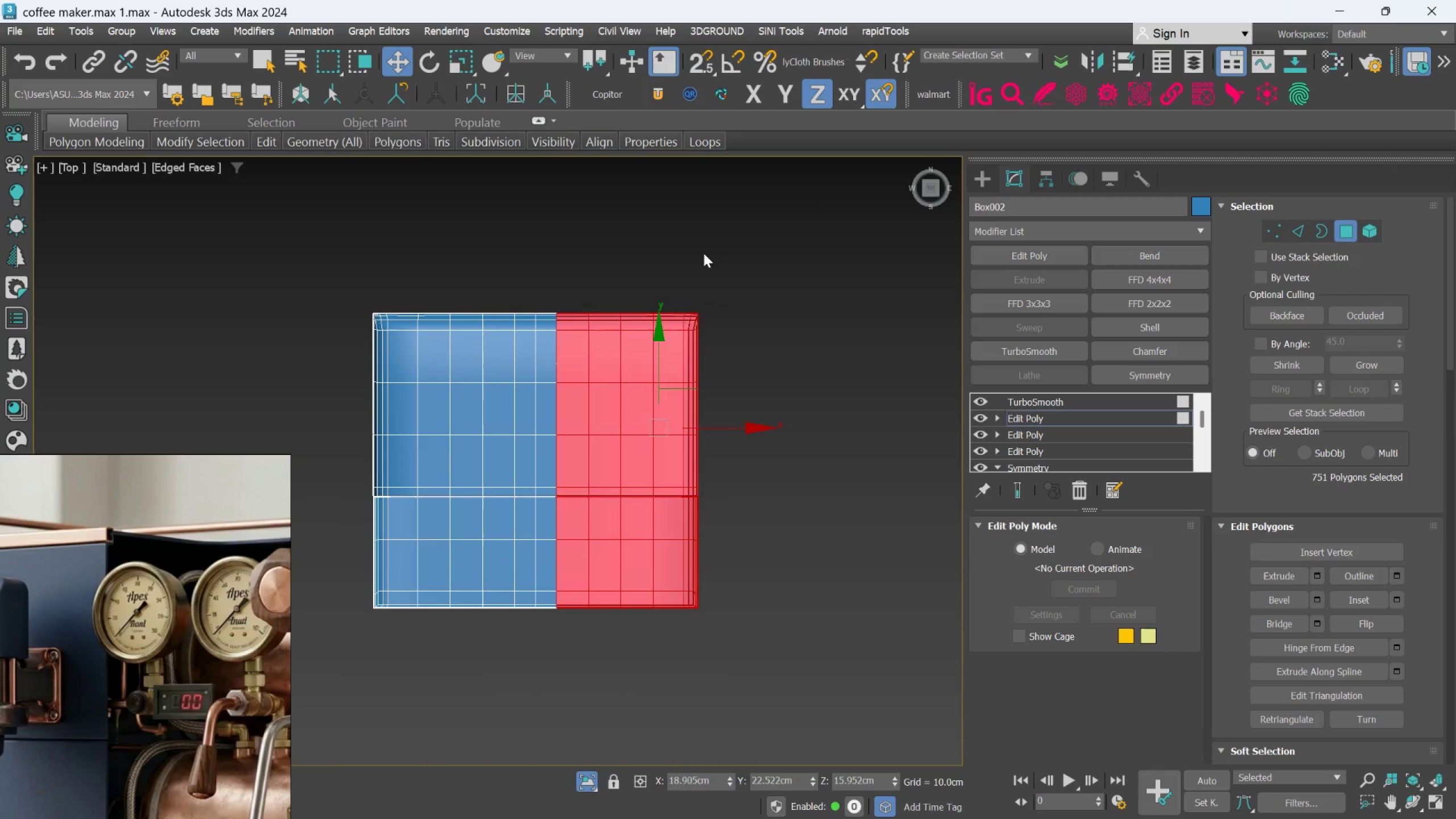 
left_click([702, 239])
 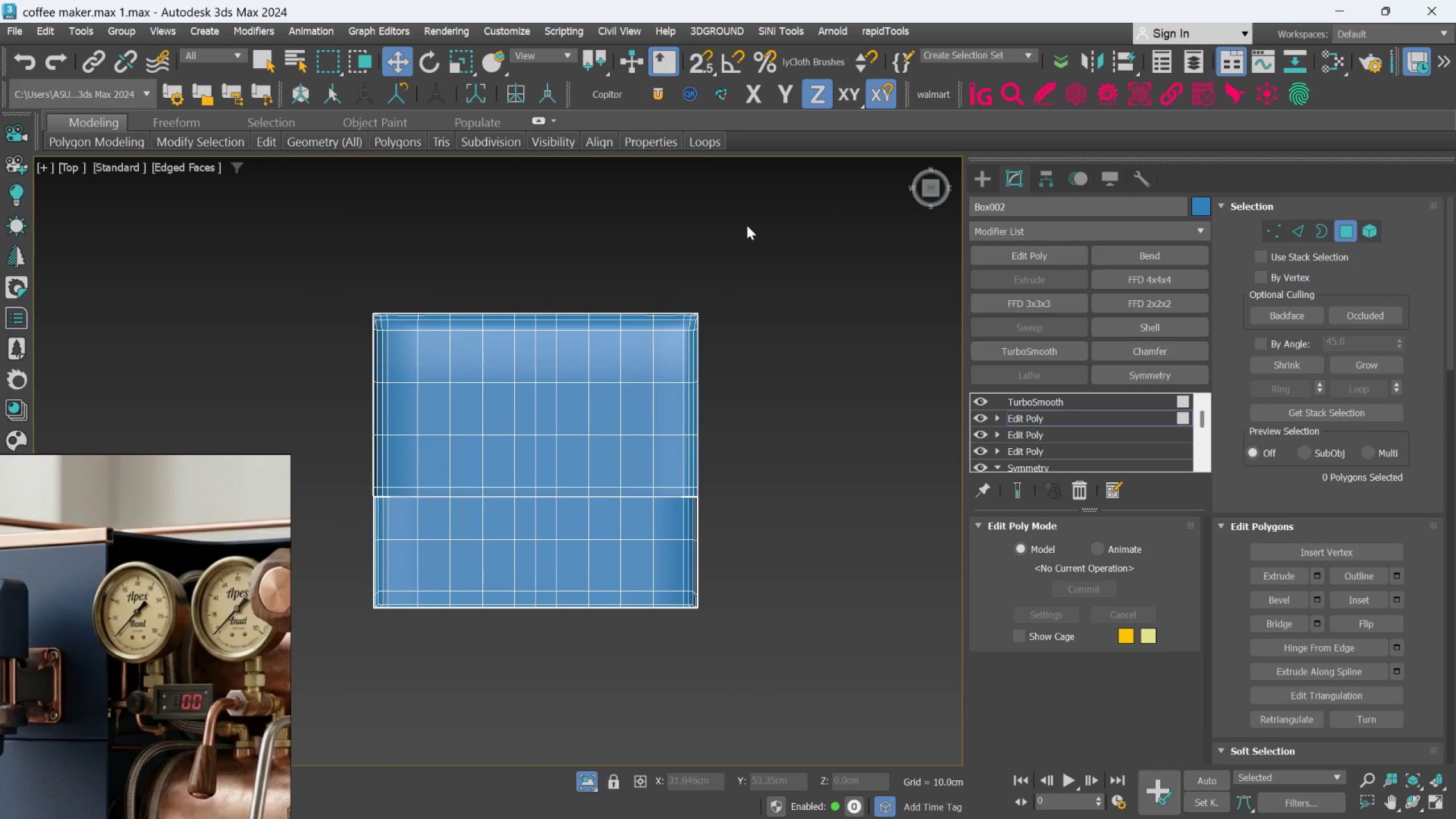 
left_click_drag(start_coordinate=[750, 224], to_coordinate=[548, 651])
 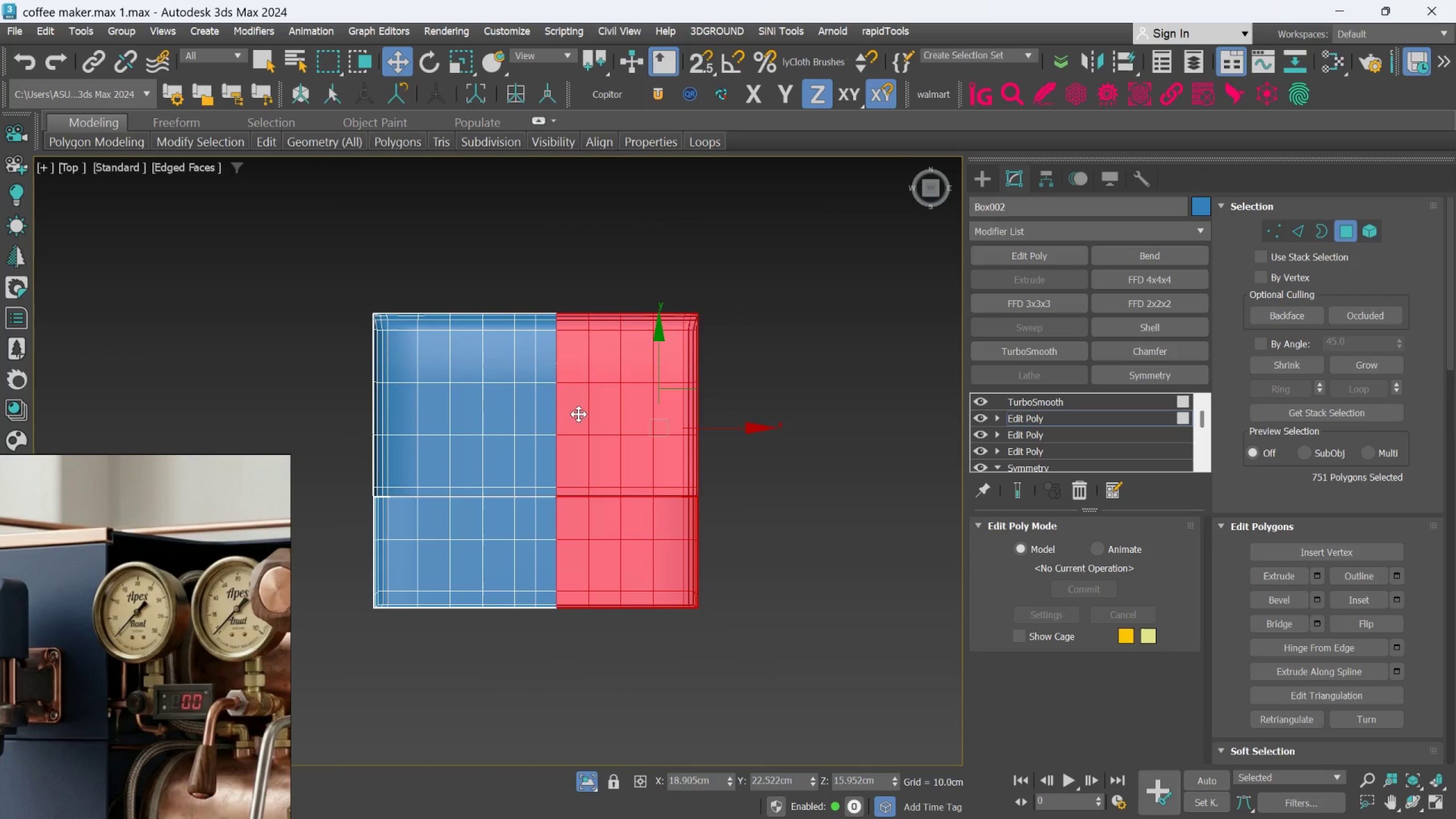 
hold_key(key=ControlLeft, duration=1.34)
left_click_drag(start_coordinate=[603, 208], to_coordinate=[547, 637])
 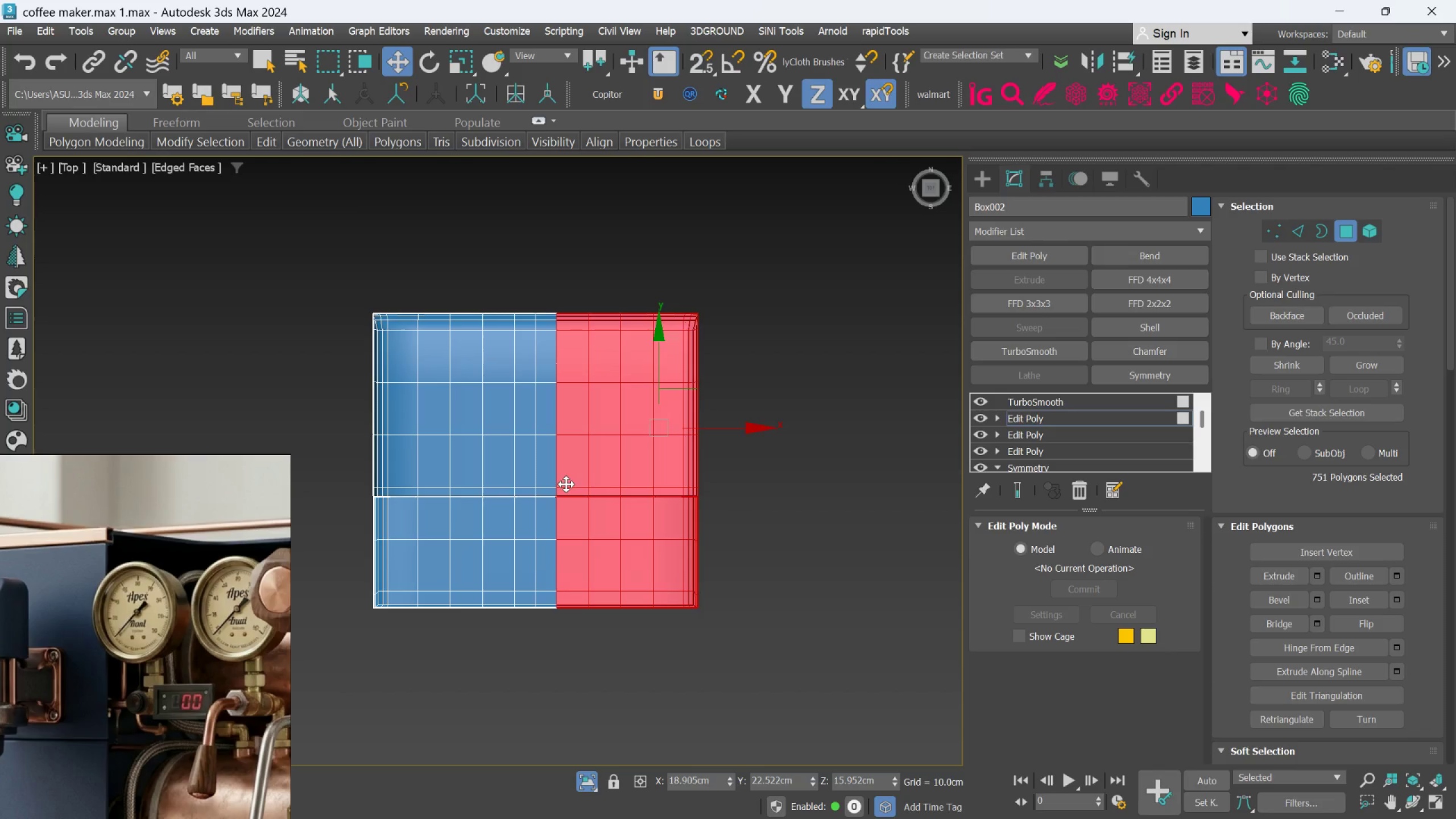 
hold_key(key=ControlLeft, duration=1.53)
left_click([551, 474])
 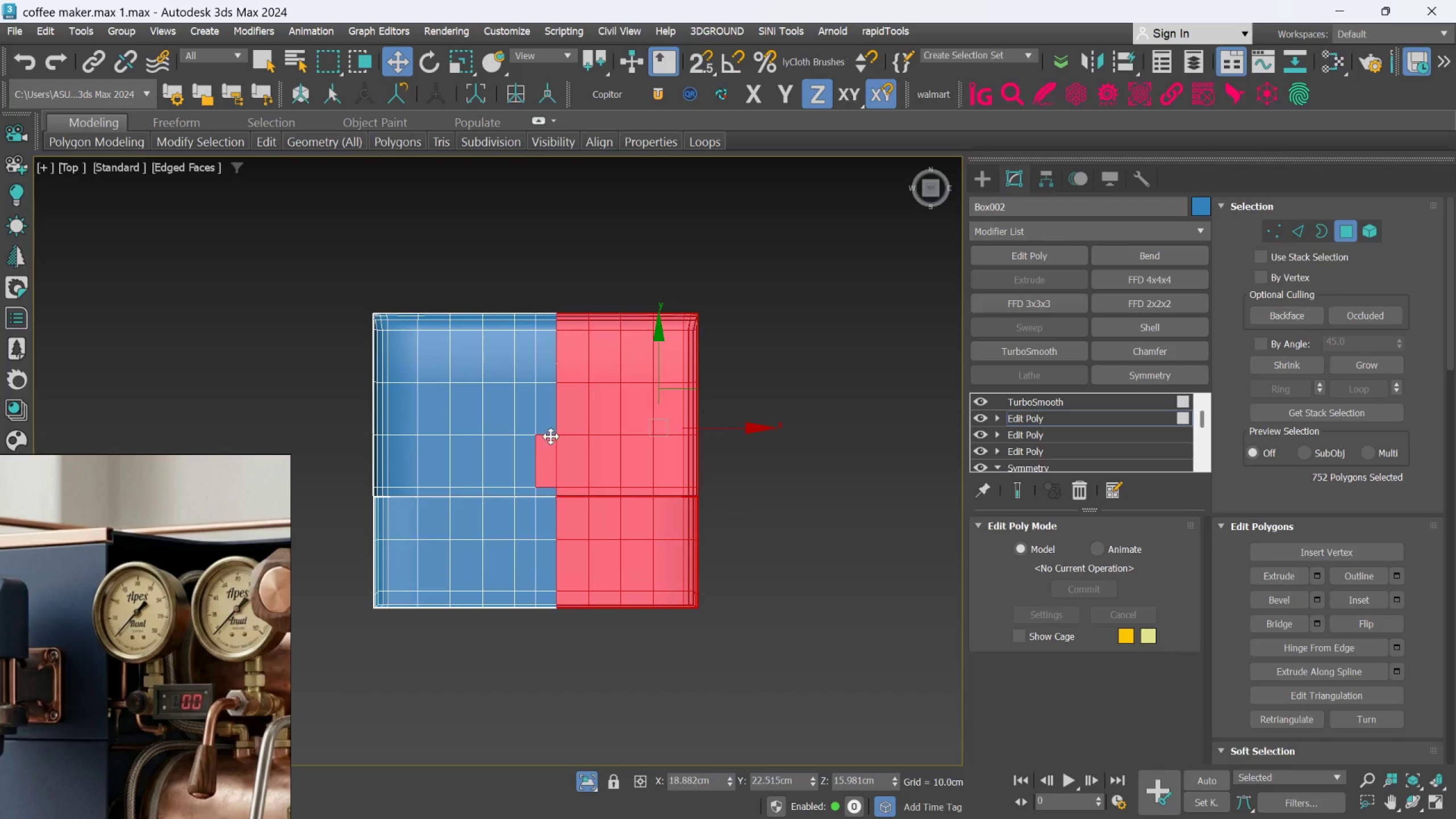 
left_click([551, 435])
 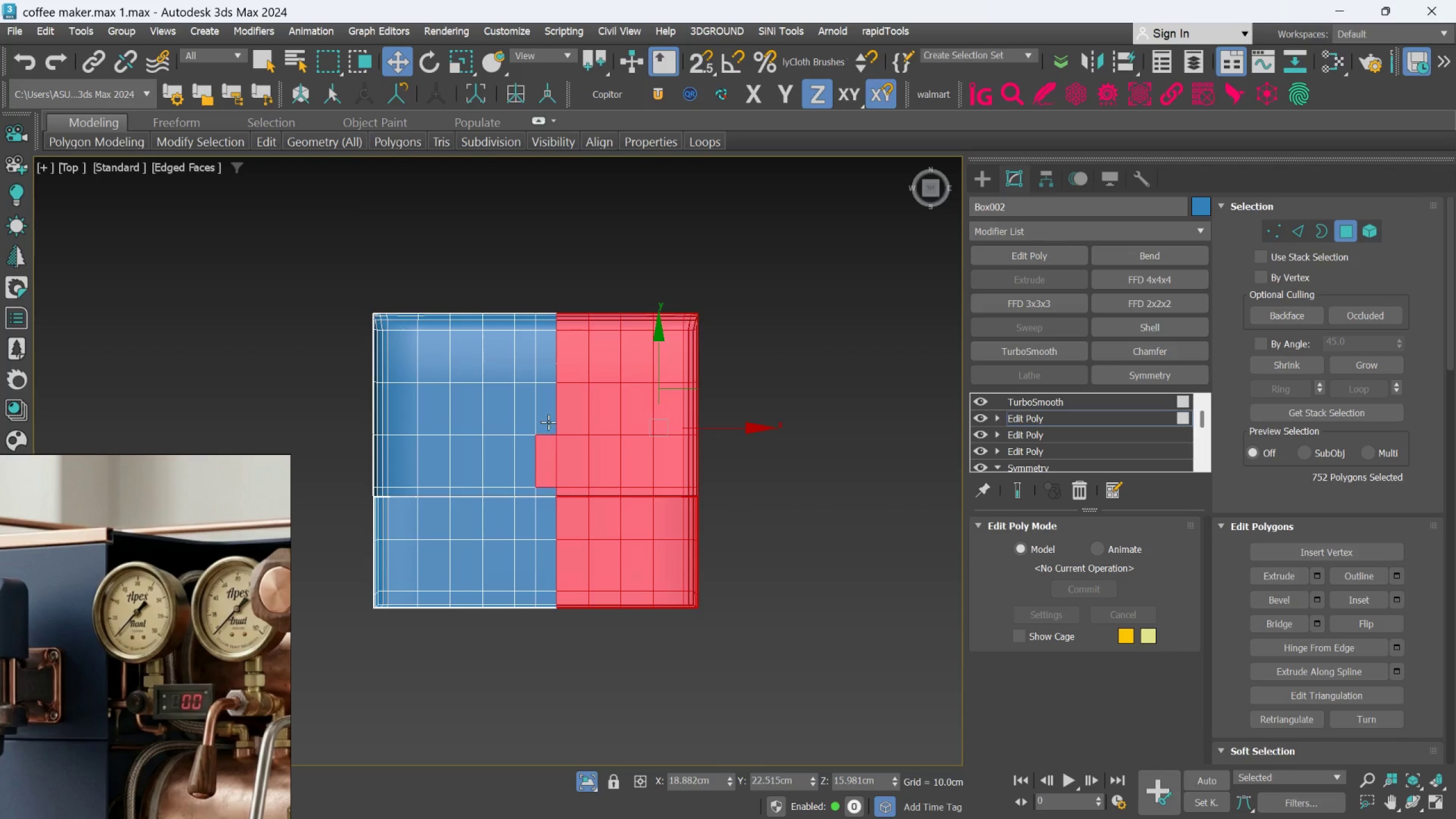 
double_click([548, 421])
 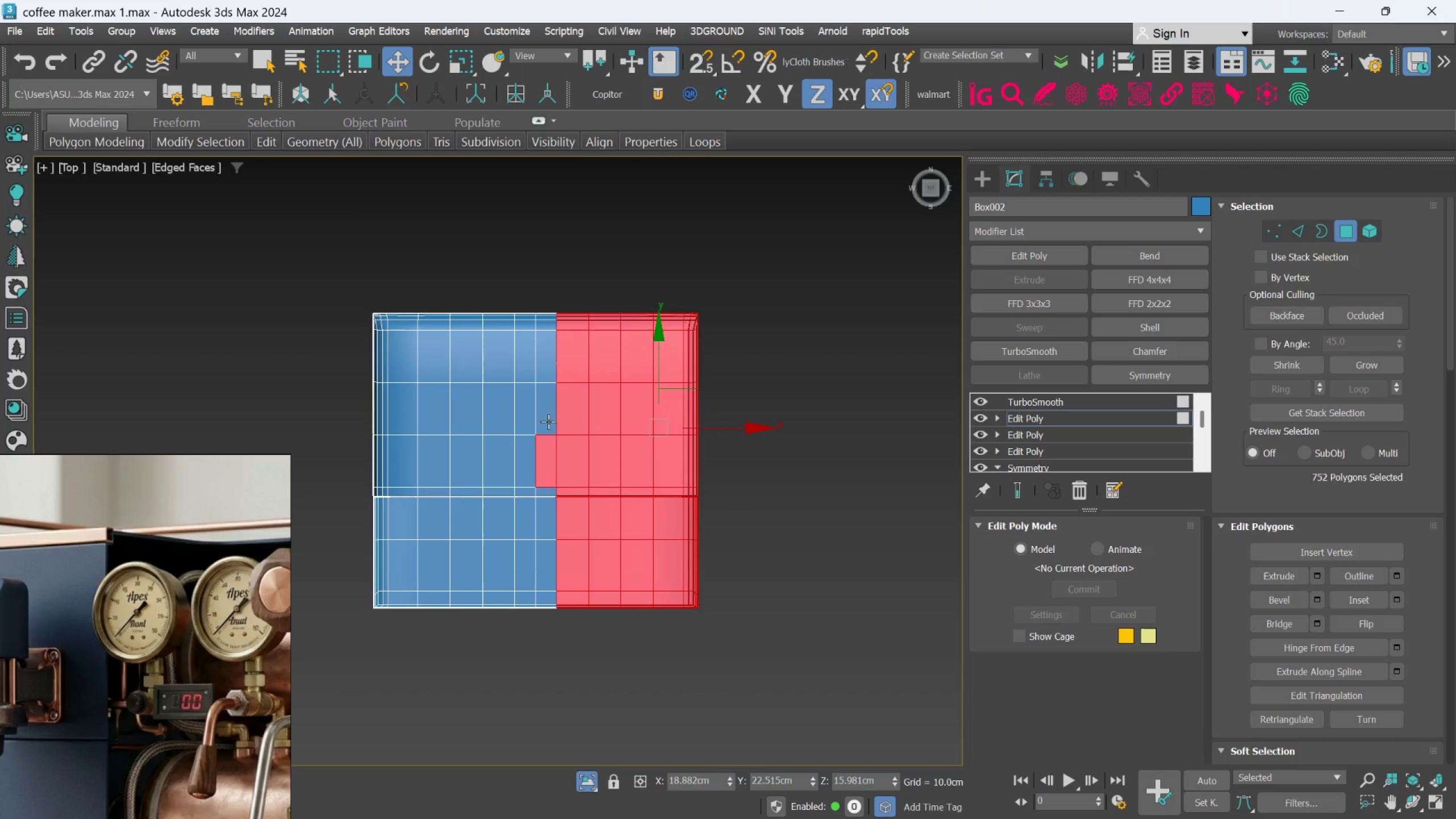 
hold_key(key=ControlLeft, duration=0.73)
triple_click([548, 421])
 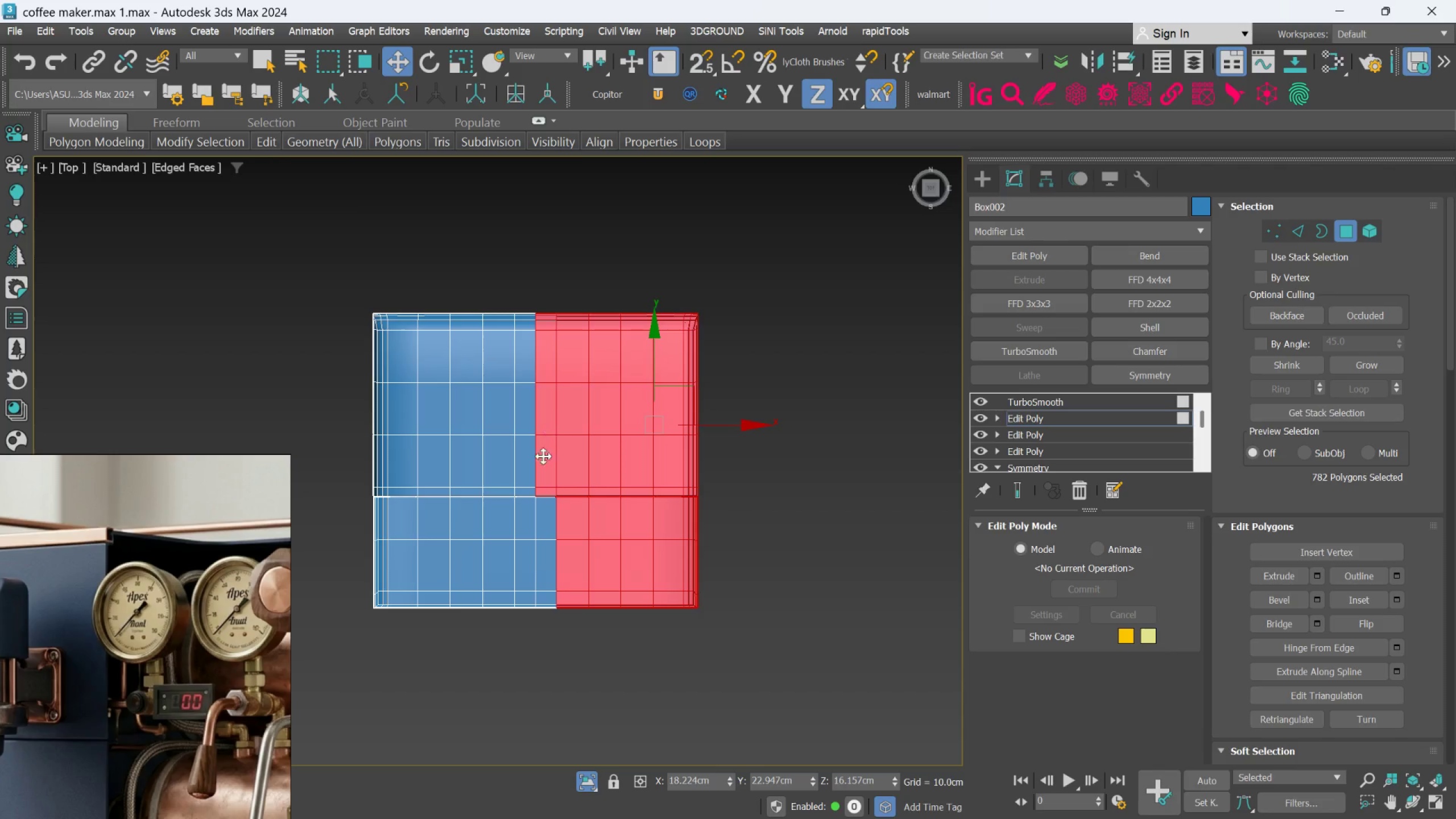 
scroll: coordinate [536, 491], scroll_direction: down, amount: 1.0
 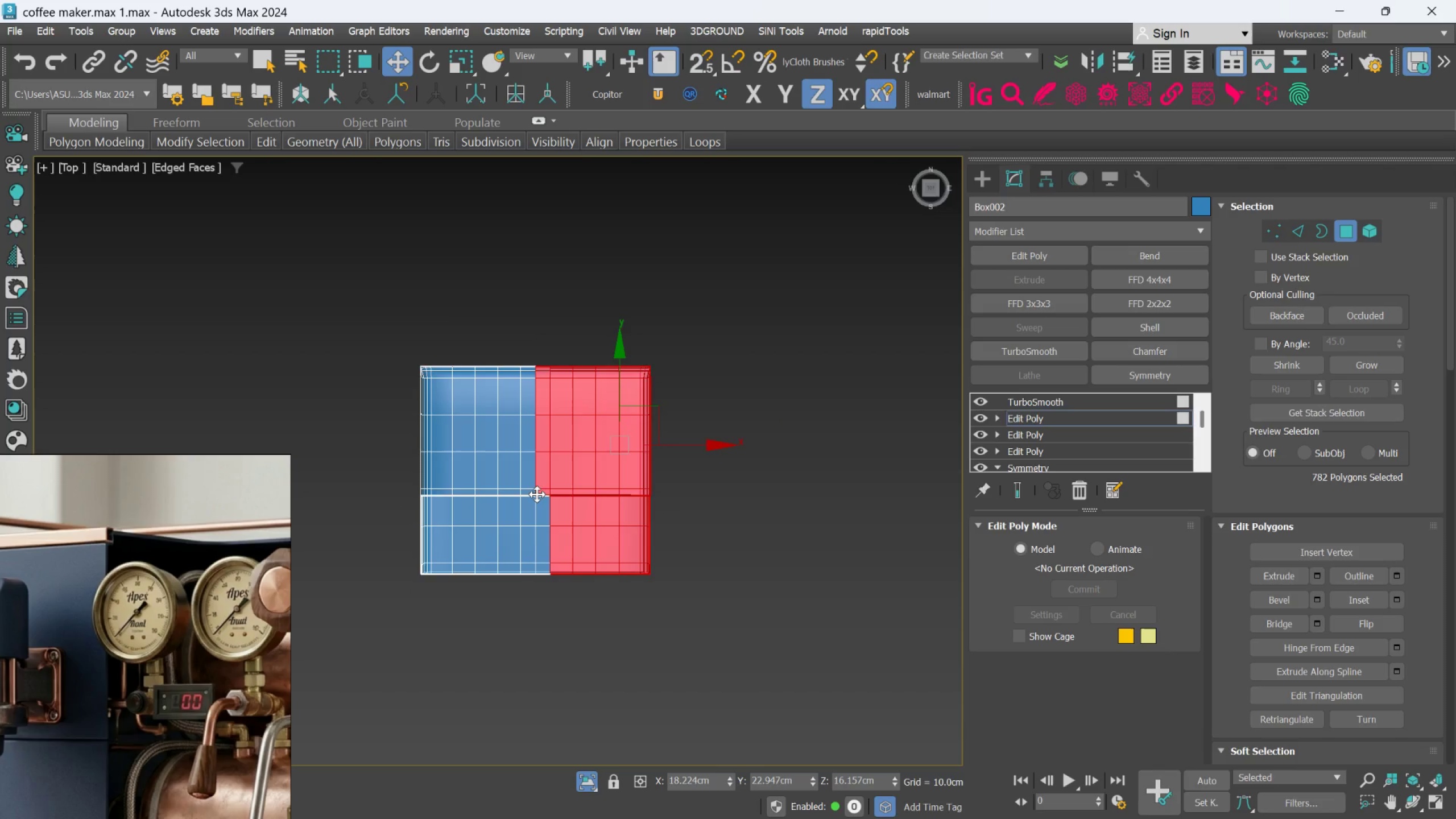 
hold_key(key=MetaLeft, duration=0.51)
 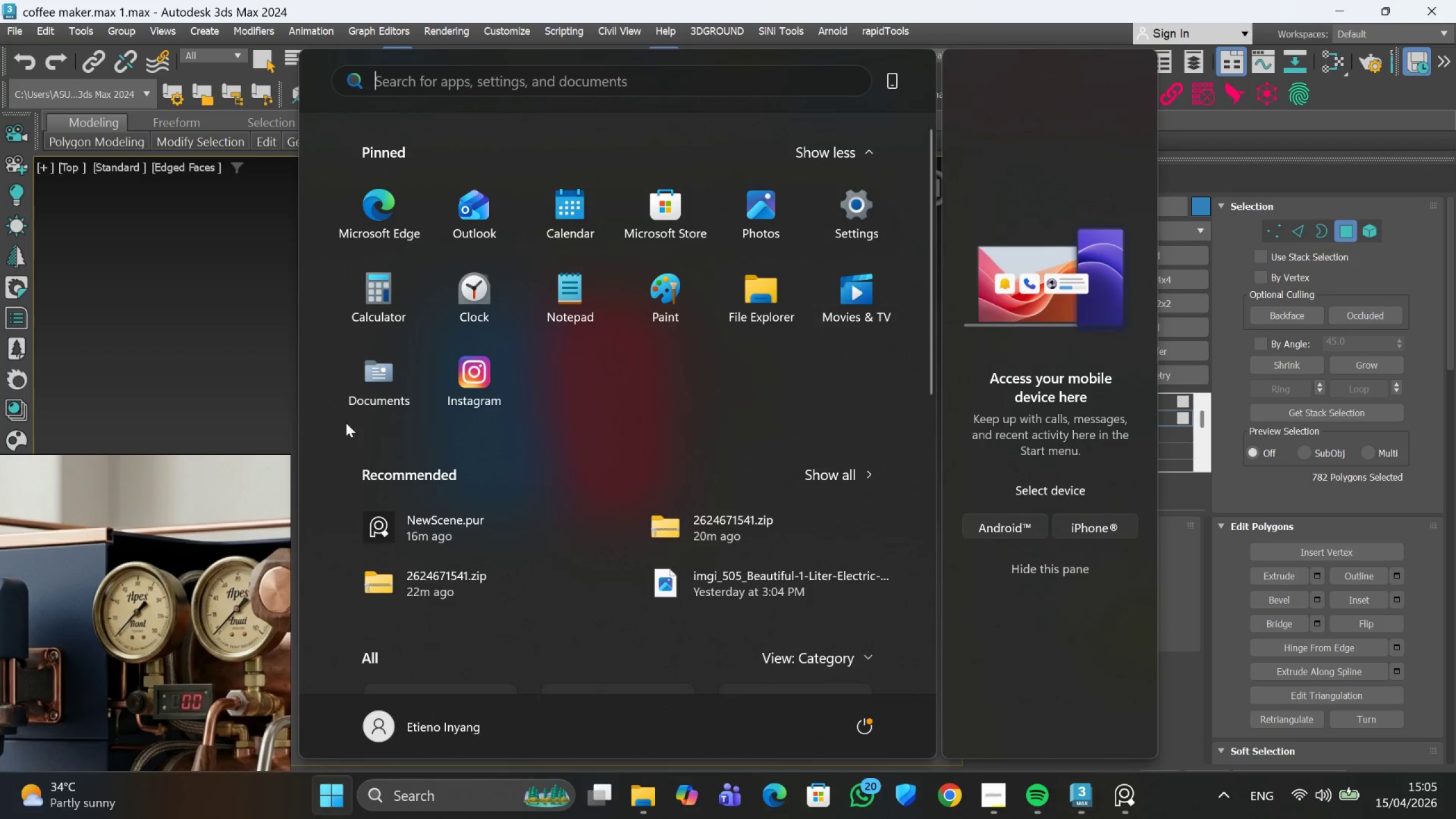 
left_click([237, 333])
 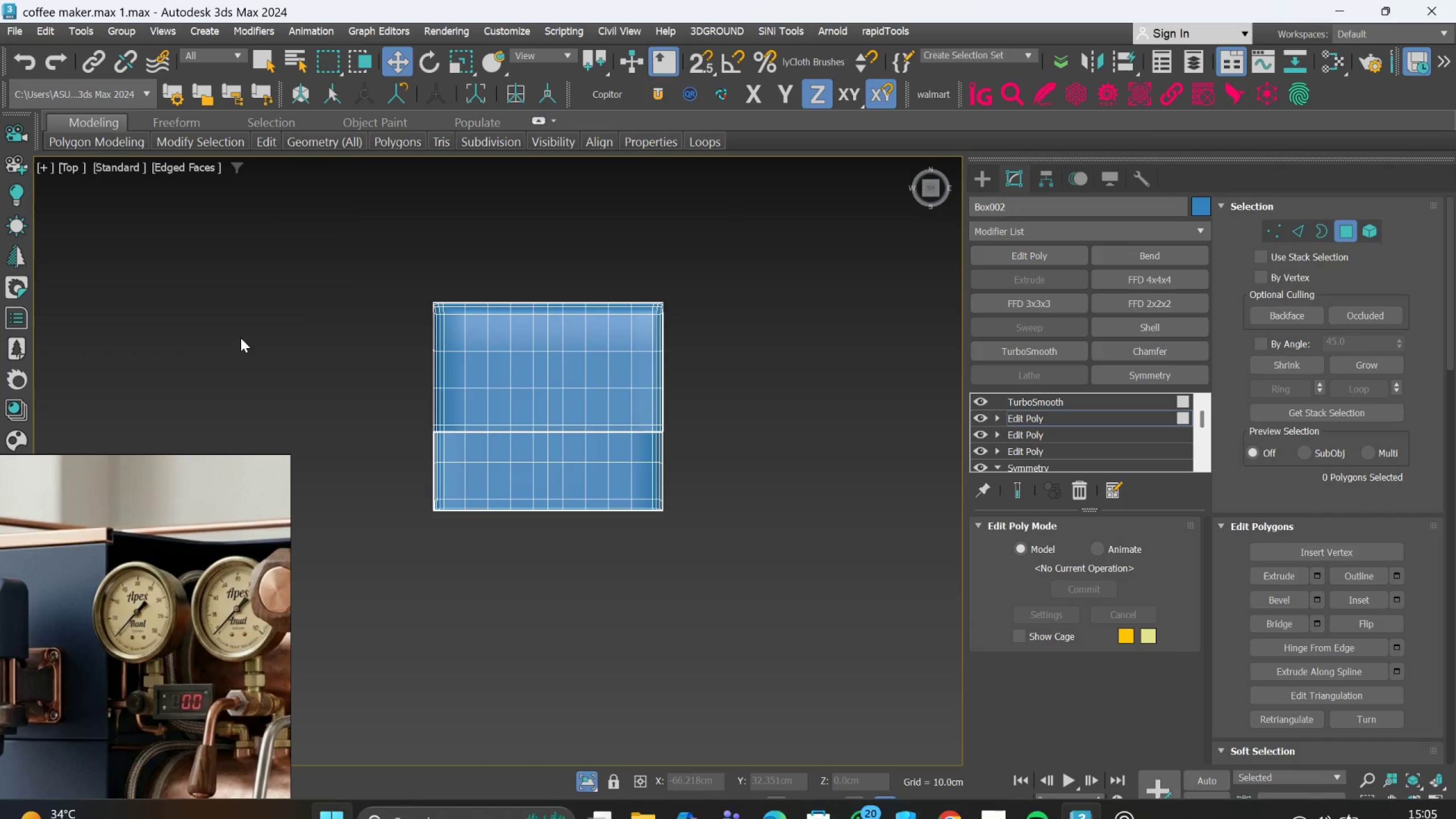 
key(Control+Z)
 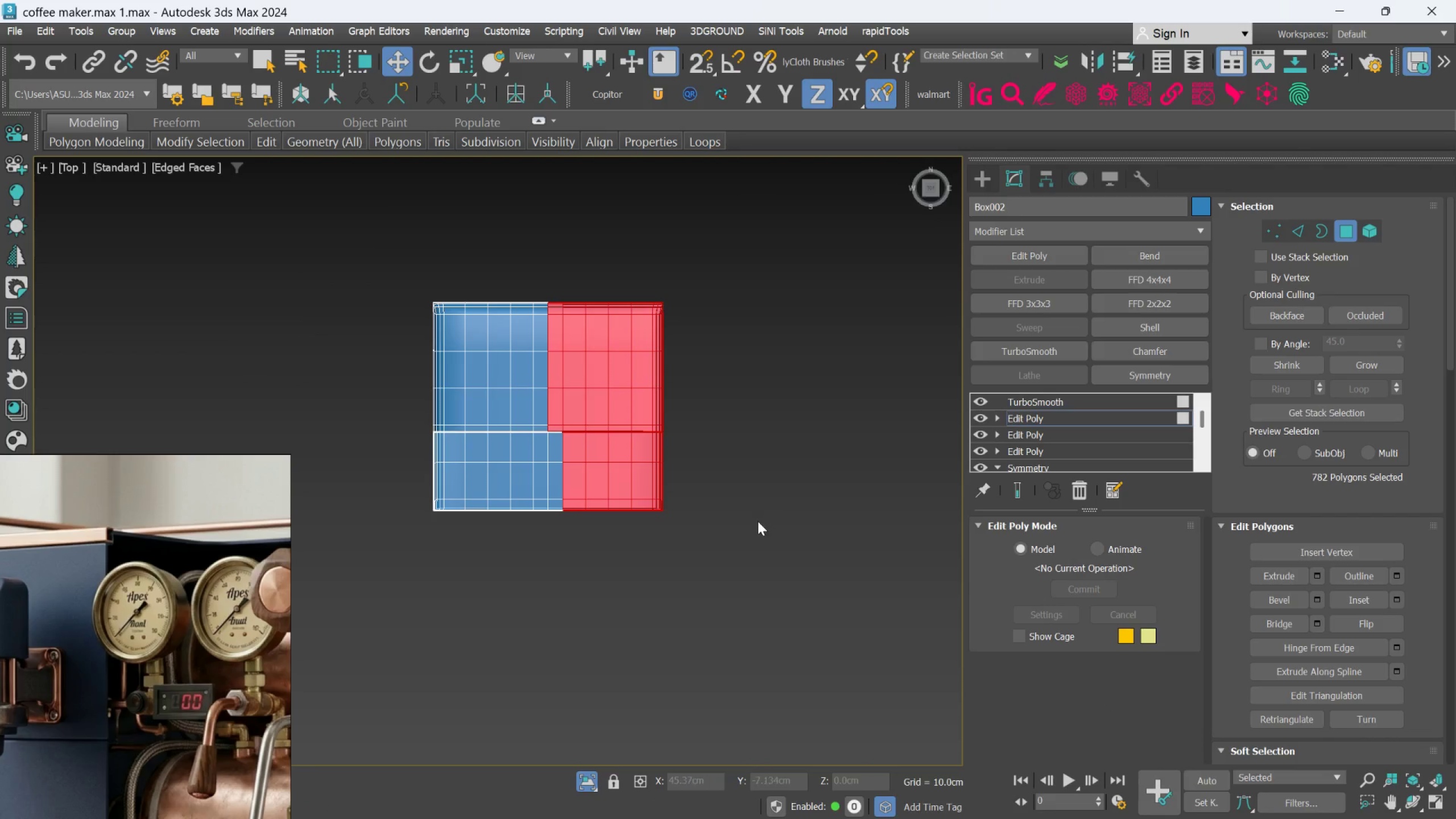 
hold_key(key=AltLeft, duration=0.65)
 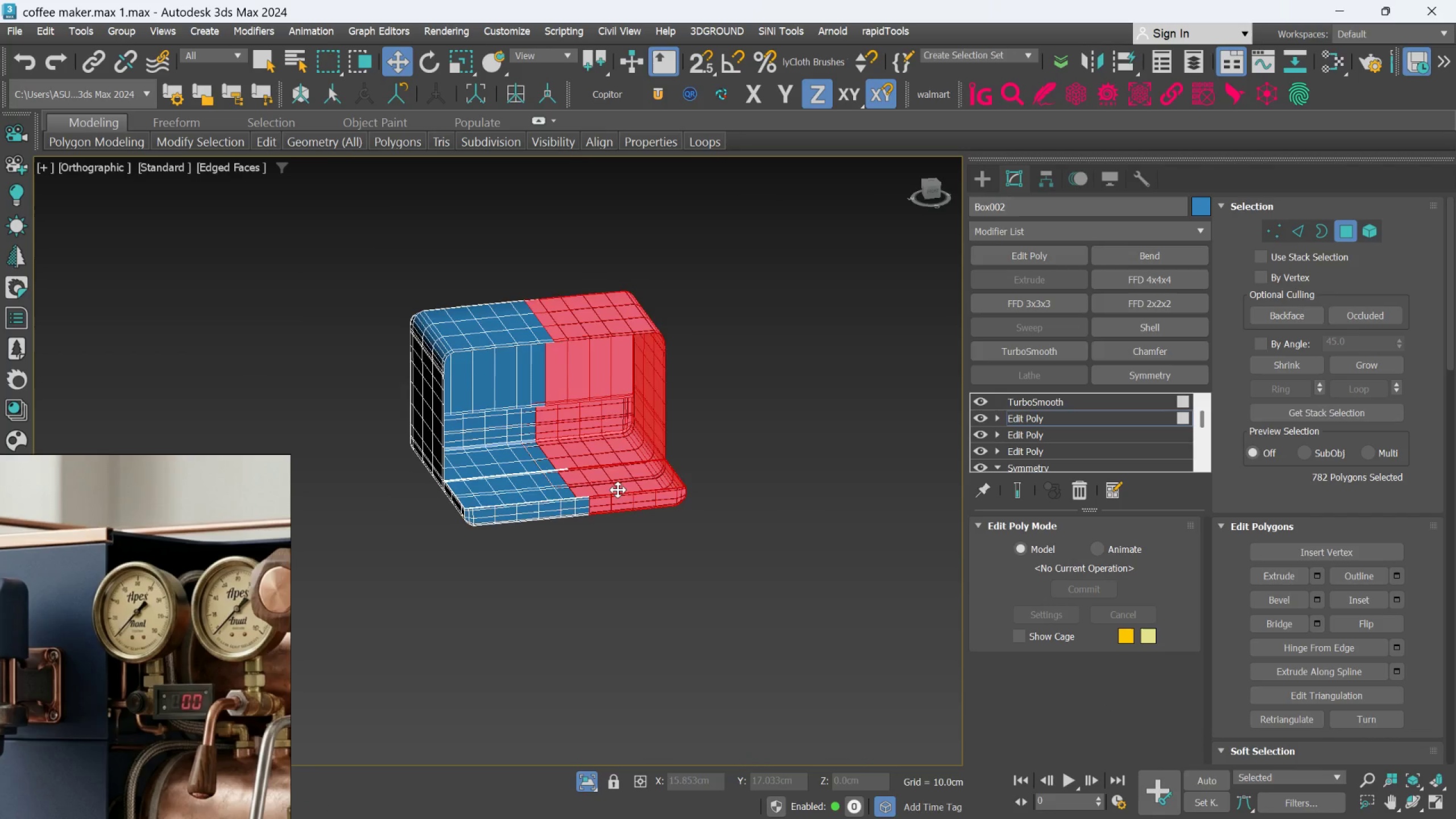 
scroll: coordinate [617, 491], scroll_direction: up, amount: 2.0
 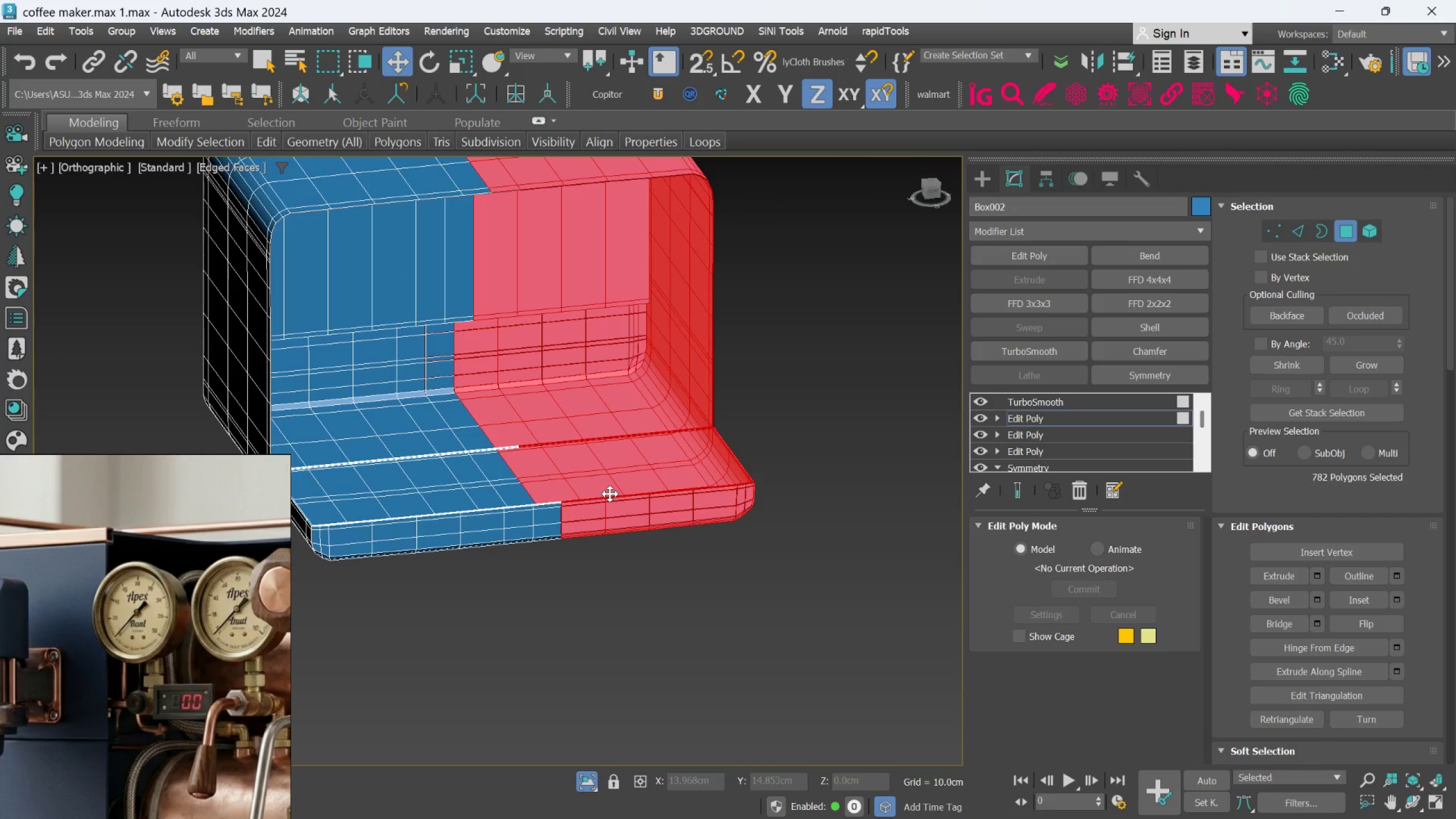 
hold_key(key=AltLeft, duration=1.5)
 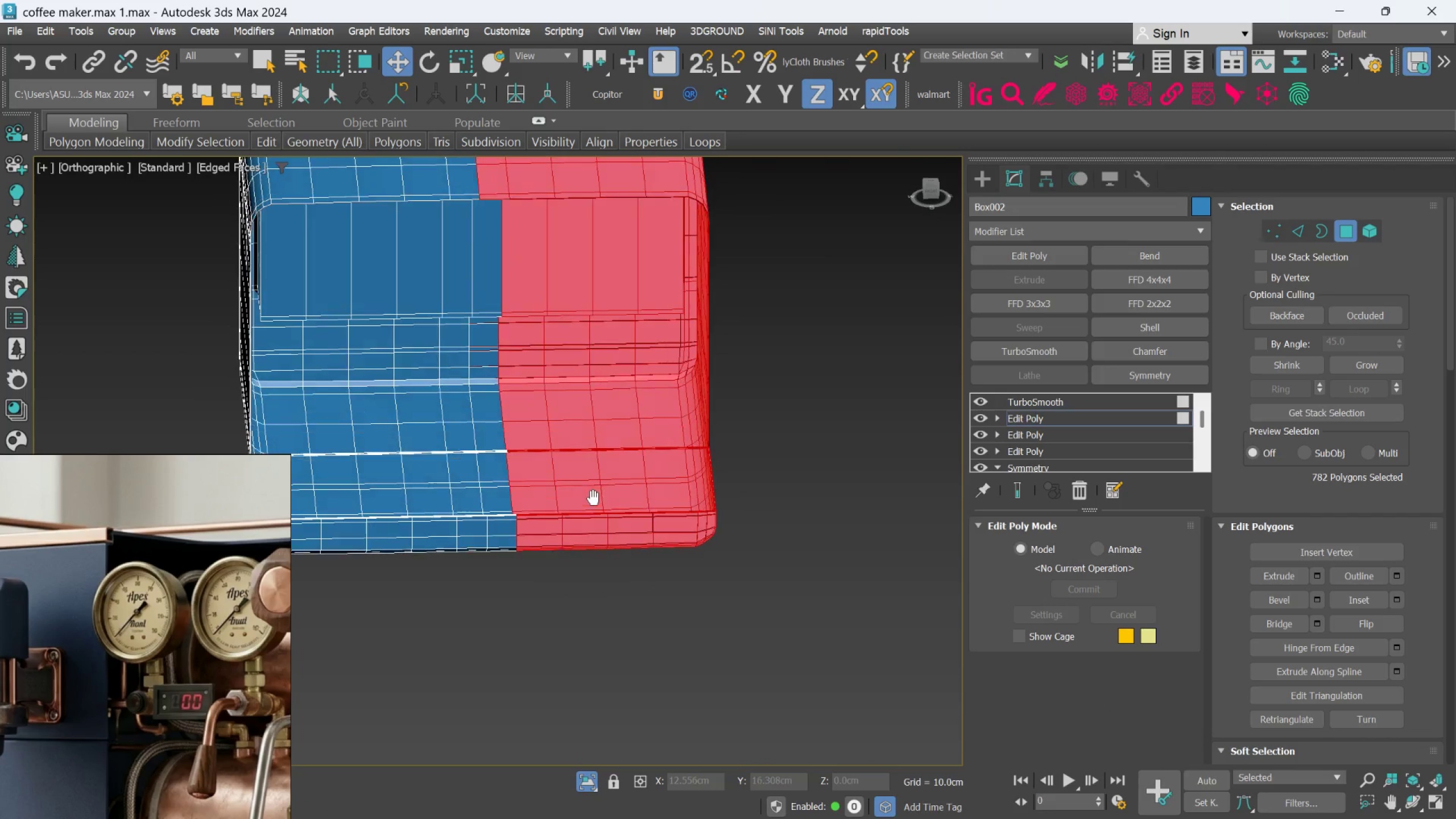 
key(Alt+AltLeft)
 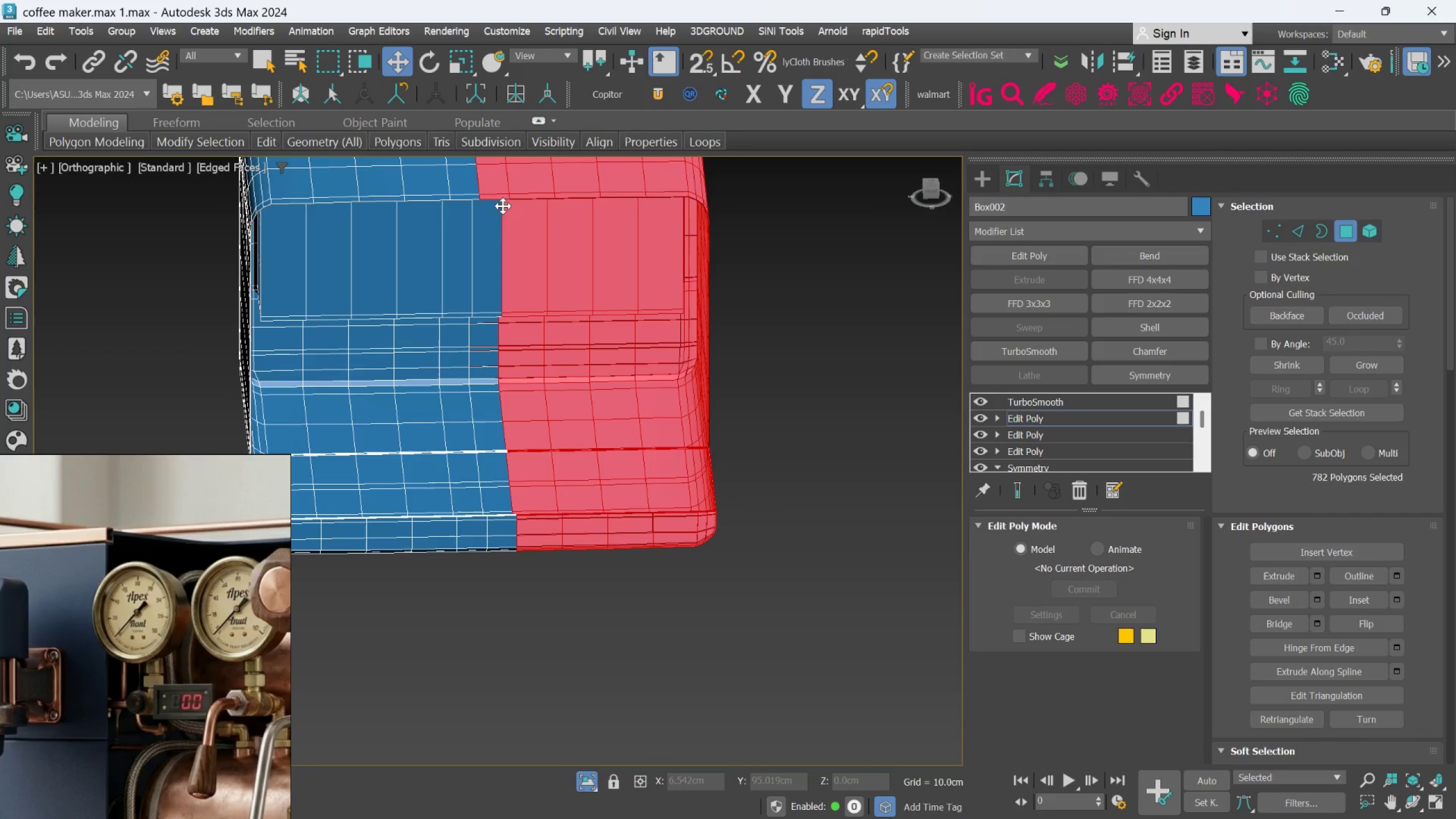 
hold_key(key=ControlLeft, duration=1.54)
left_click([485, 238])
 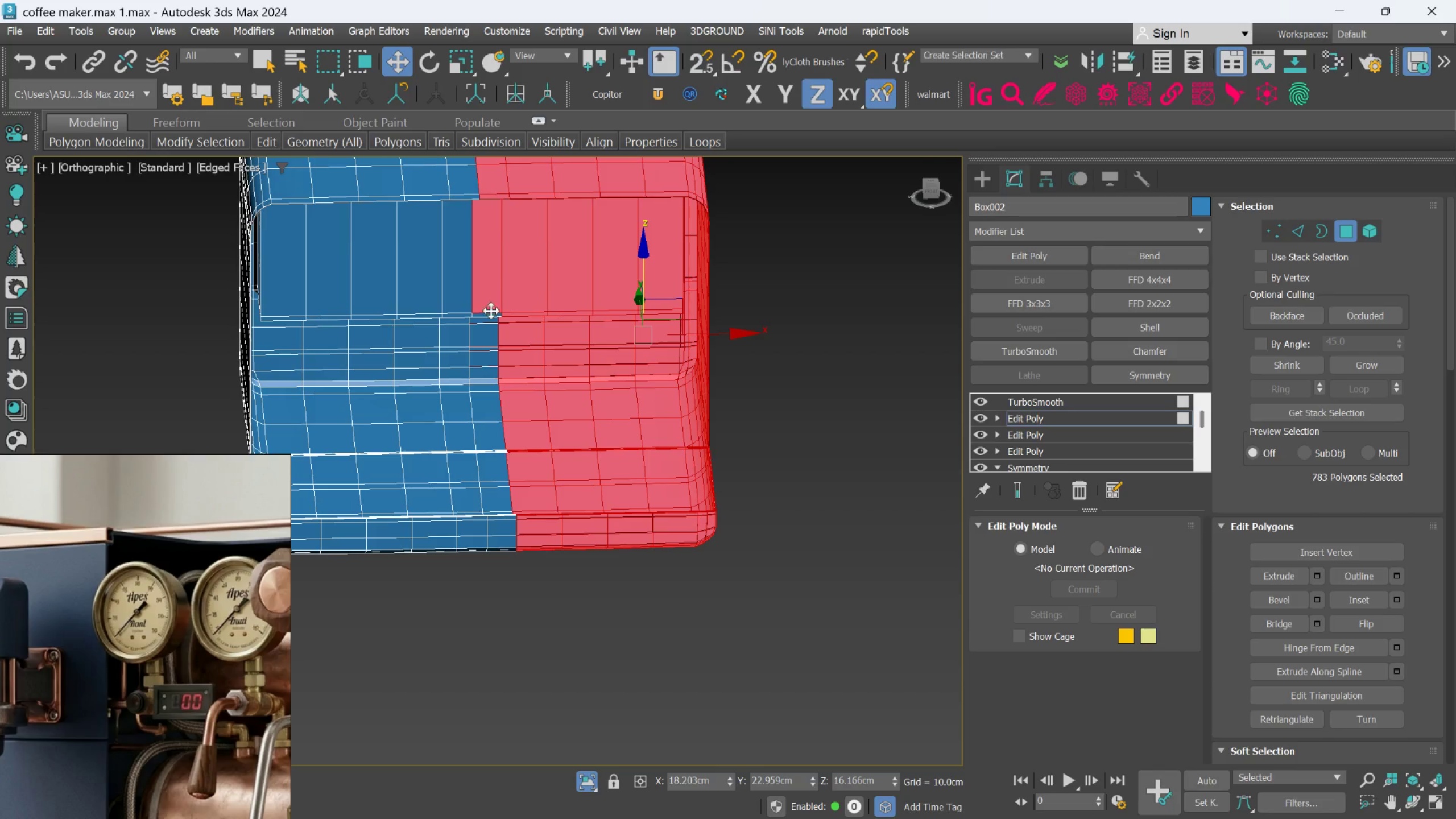 
left_click([491, 313])
 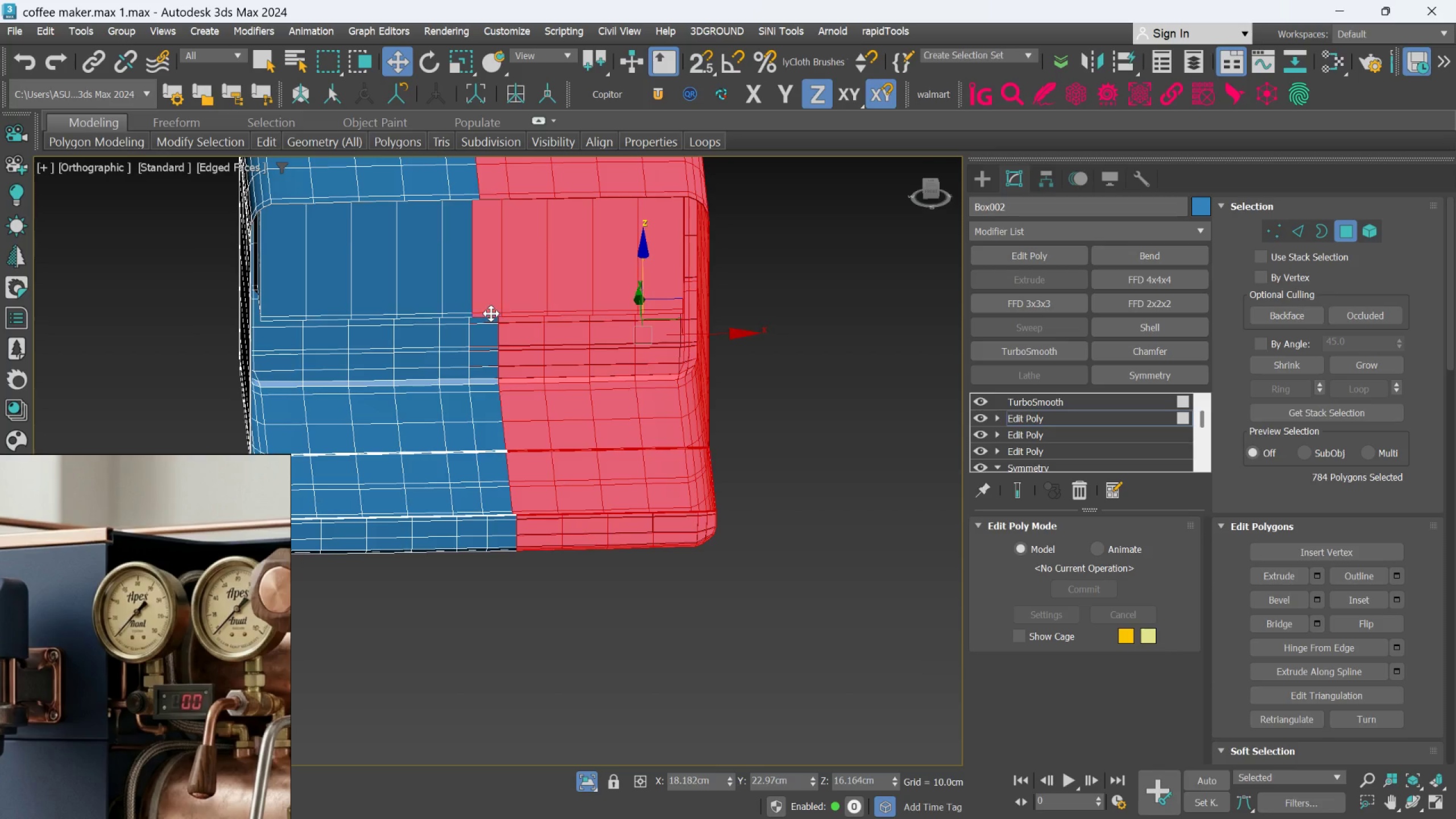 
double_click([491, 313])
 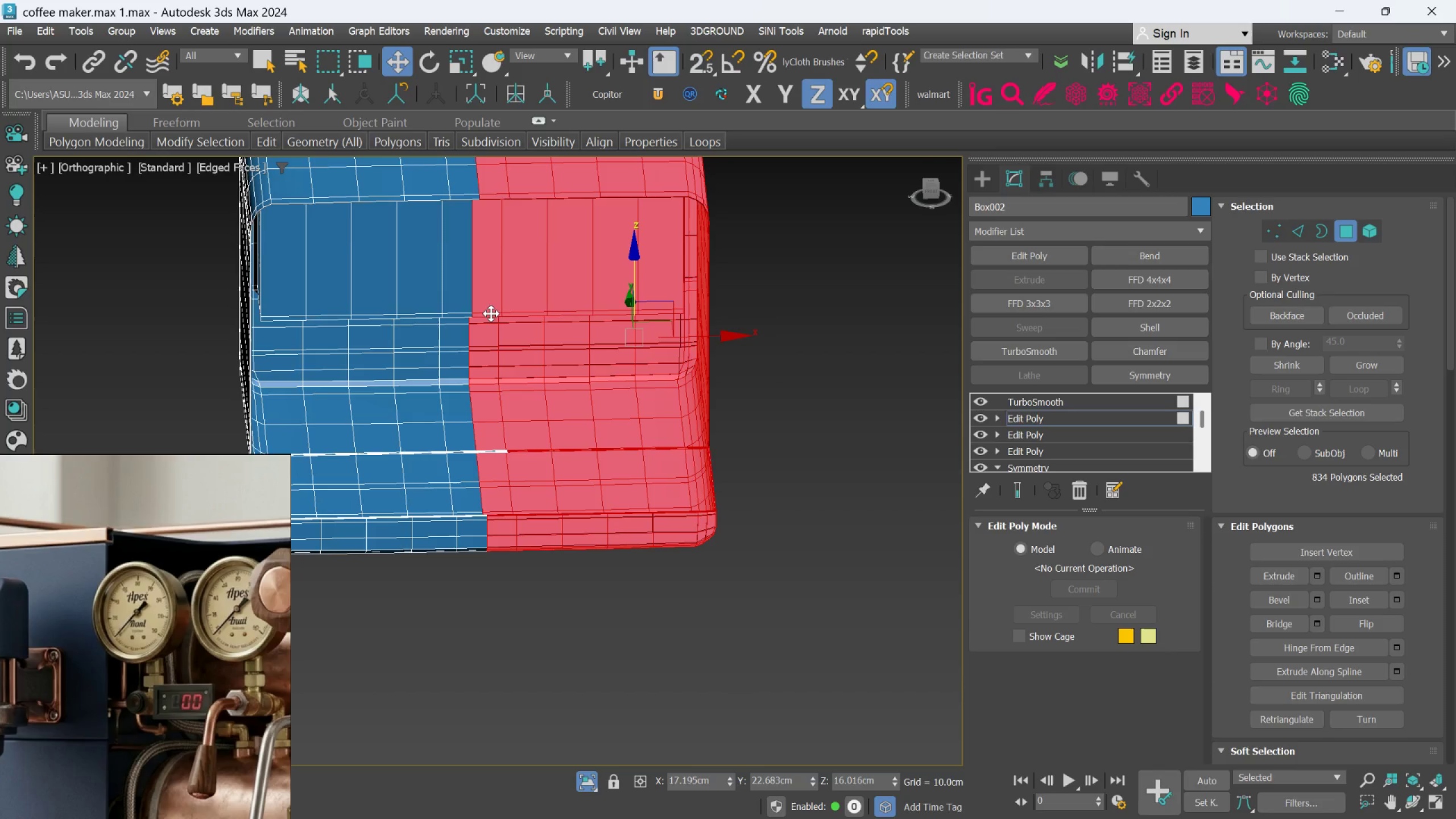 
hold_key(key=ControlLeft, duration=0.4)
 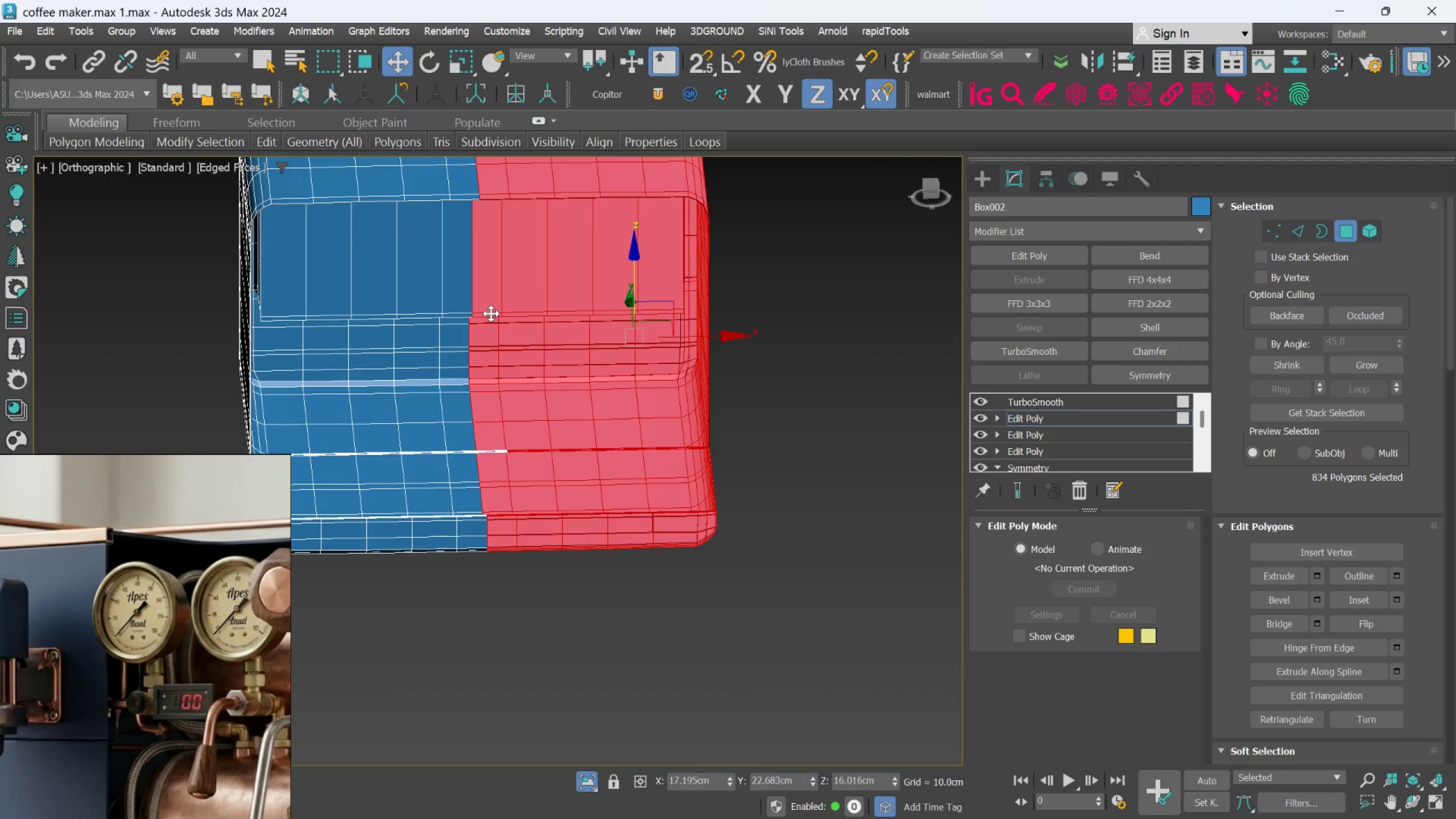 
hold_key(key=AltLeft, duration=1.11)
 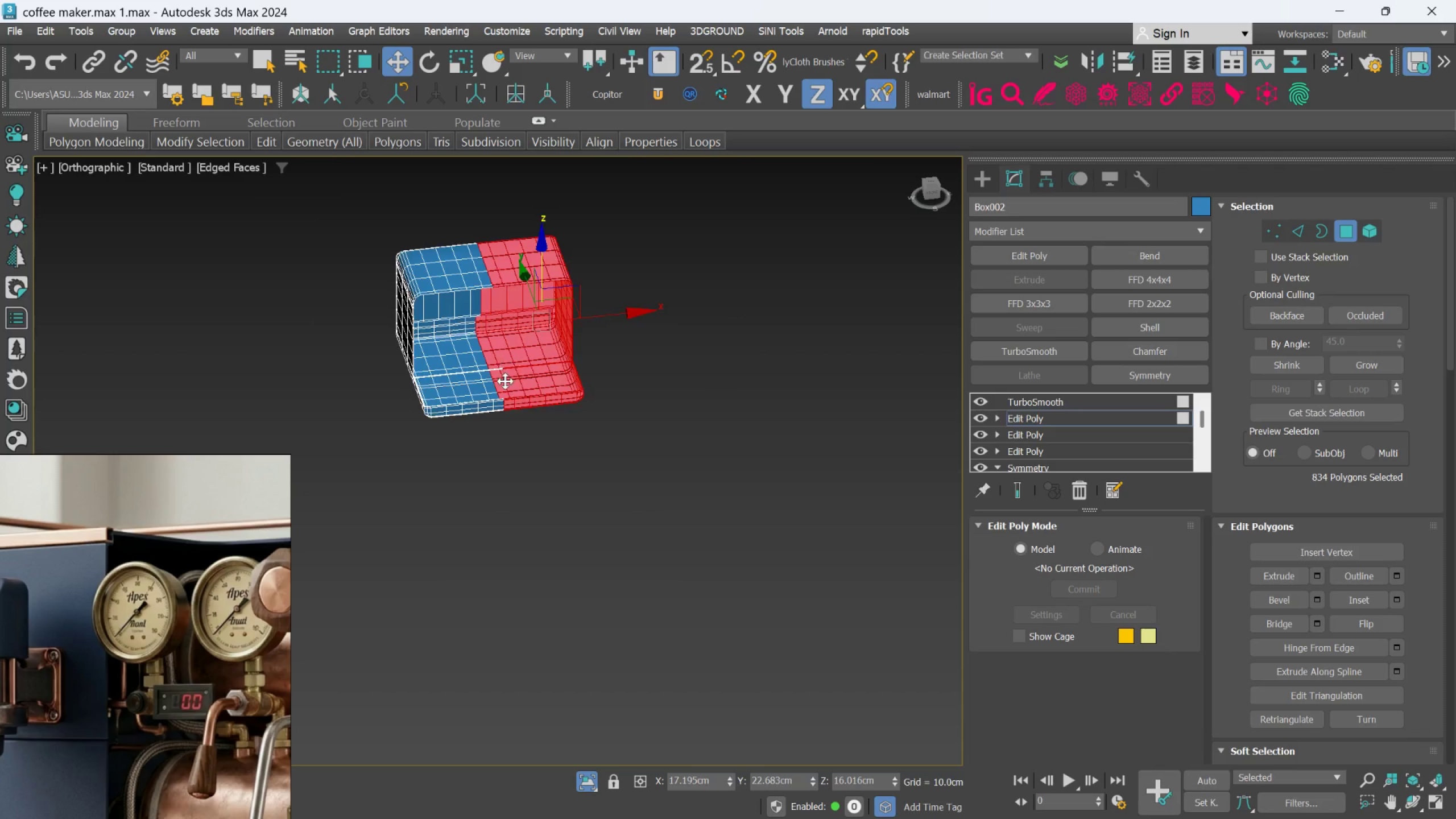 
scroll: coordinate [491, 313], scroll_direction: down, amount: 3.0
 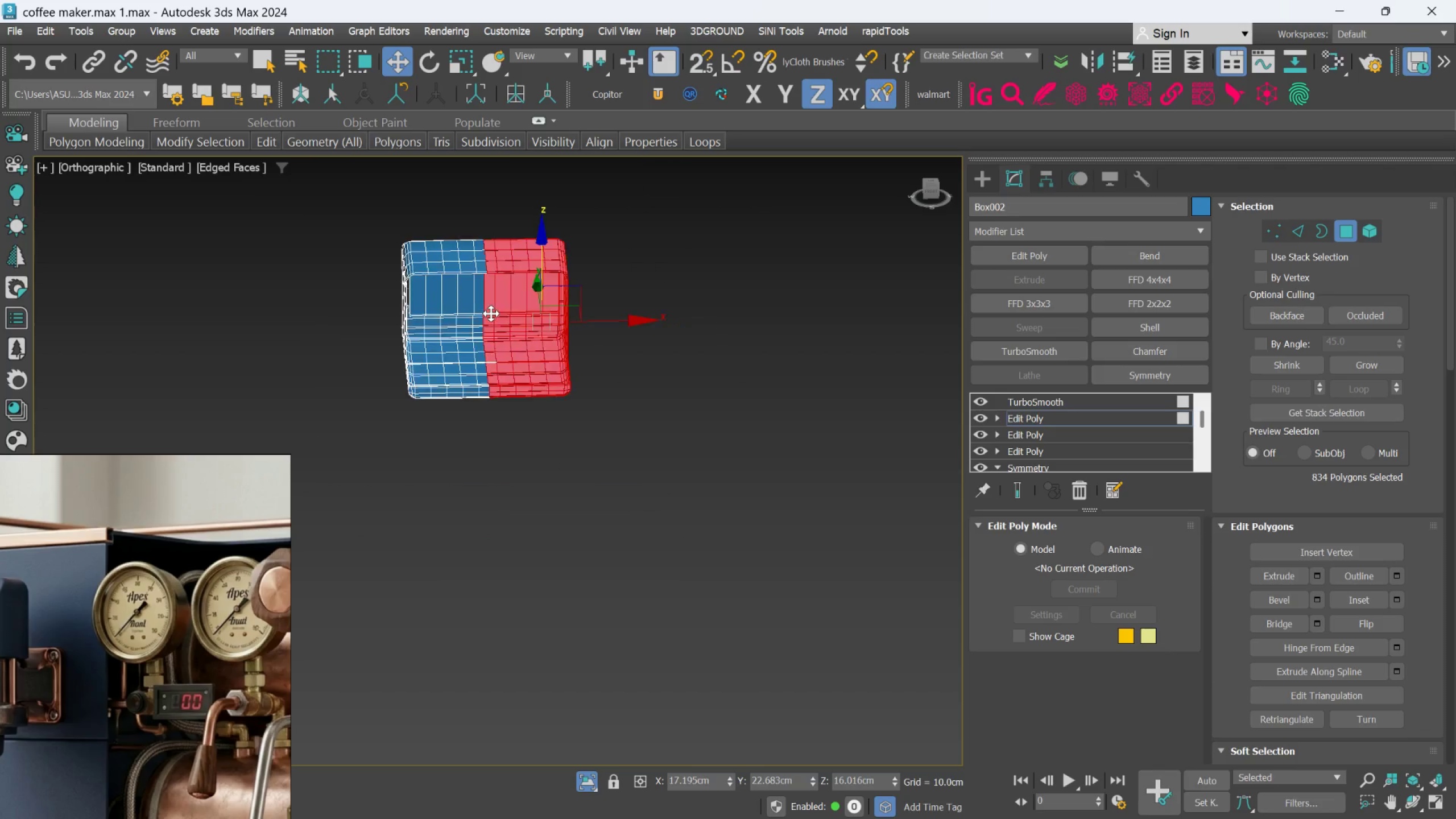 
hold_key(key=ControlLeft, duration=1.53)
 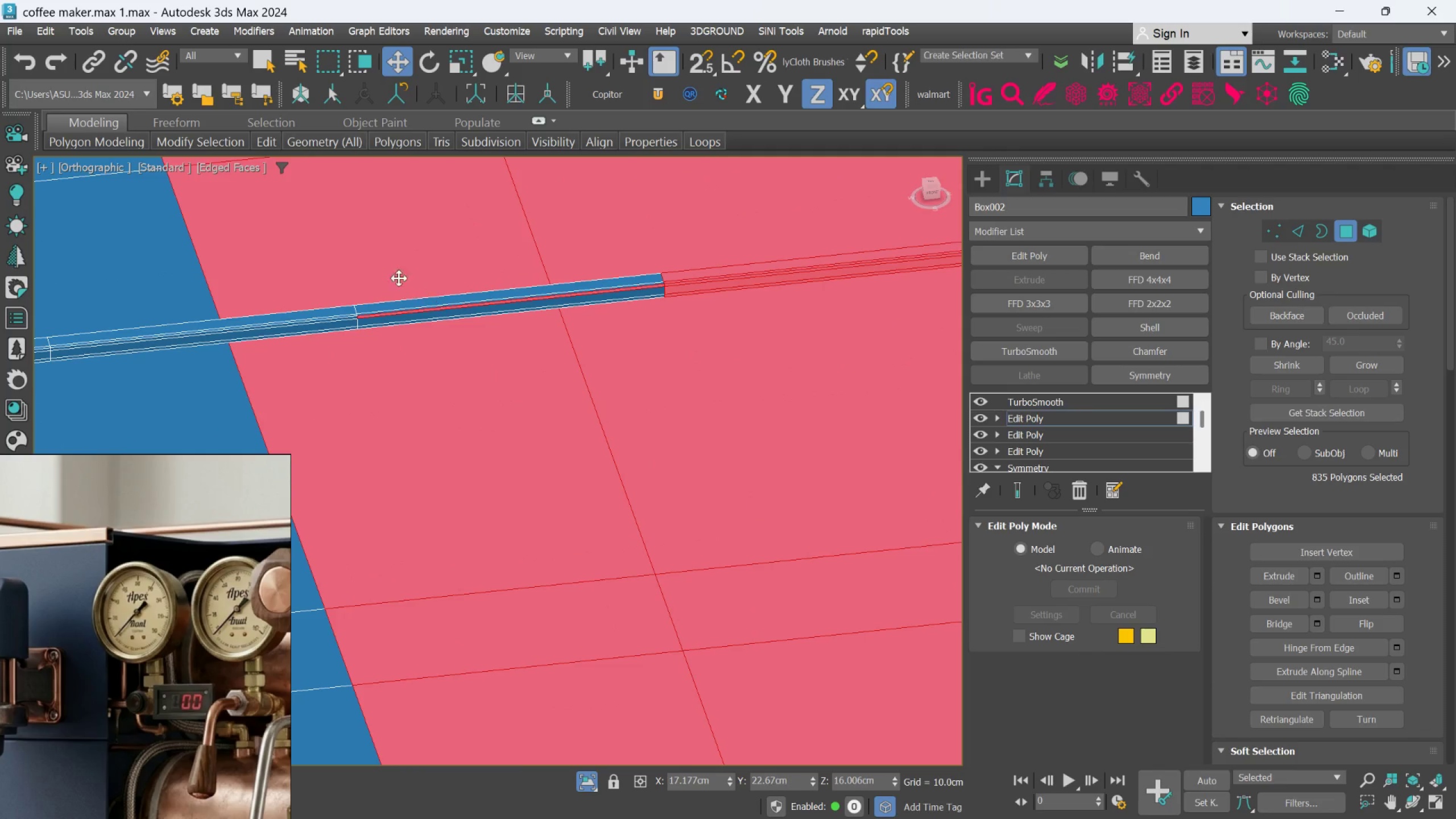 
scroll: coordinate [474, 315], scroll_direction: up, amount: 7.0
 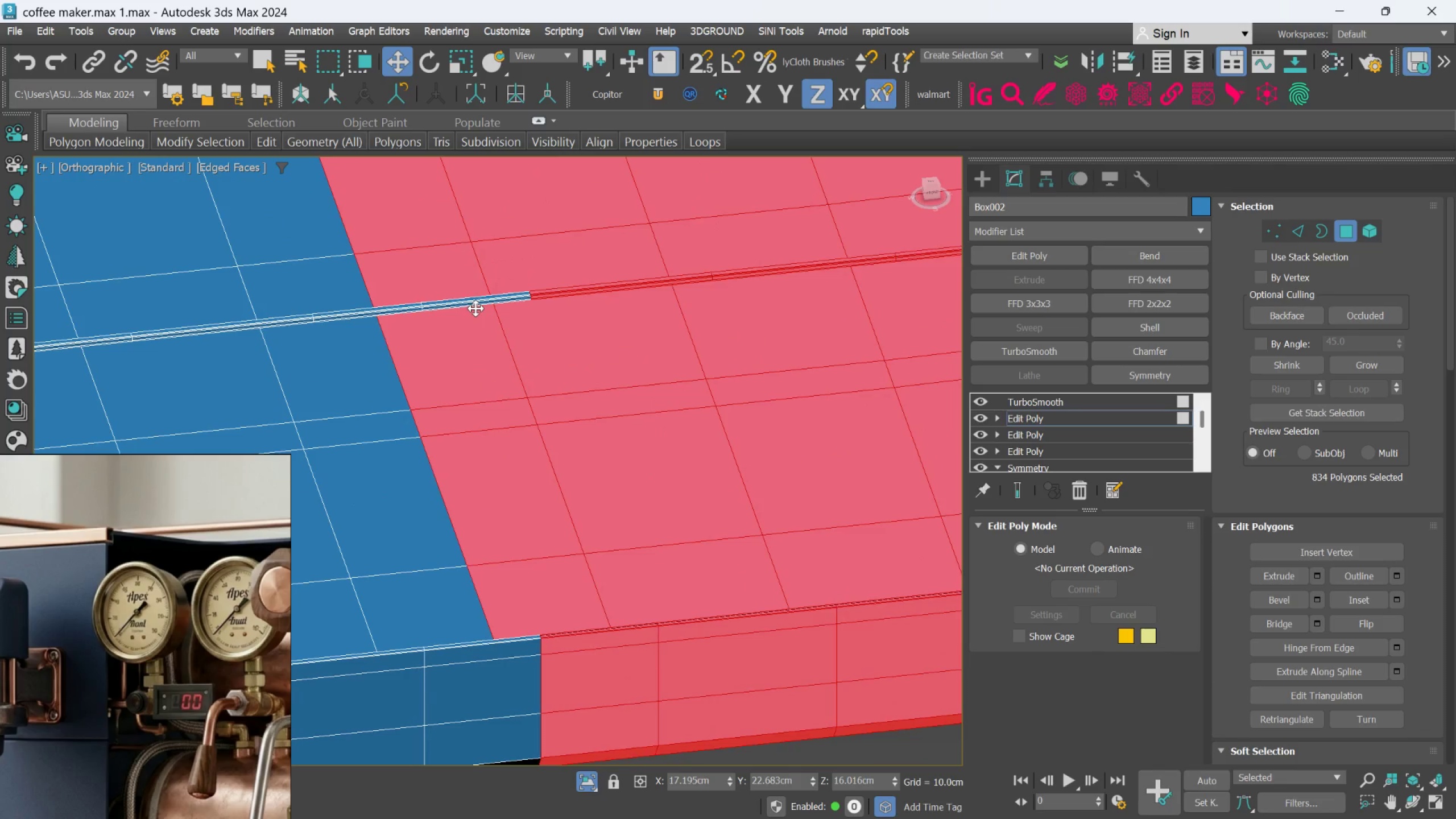 
left_click([474, 301])
 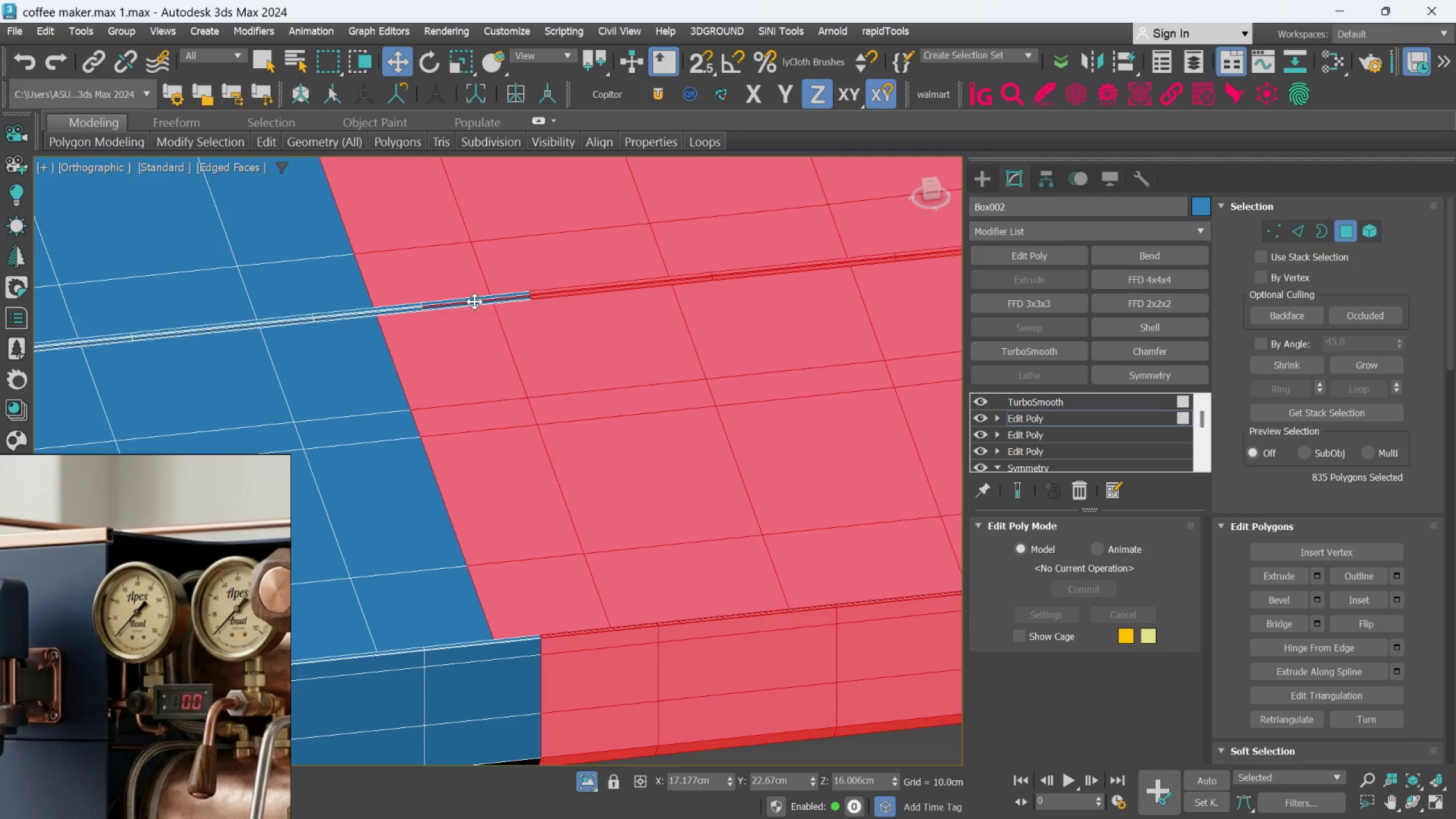 
double_click([474, 301])
 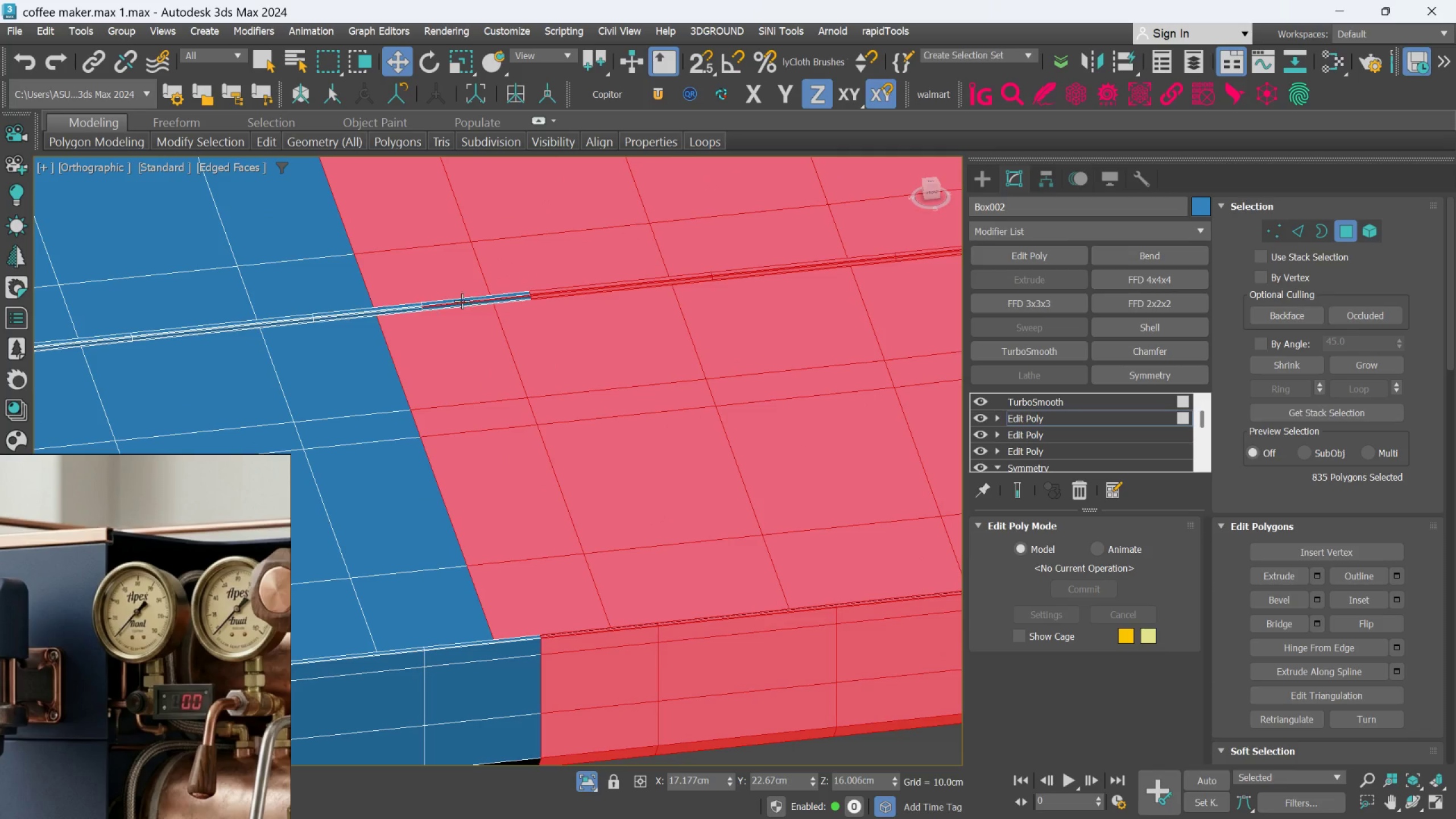 
key(Control+ControlLeft)
 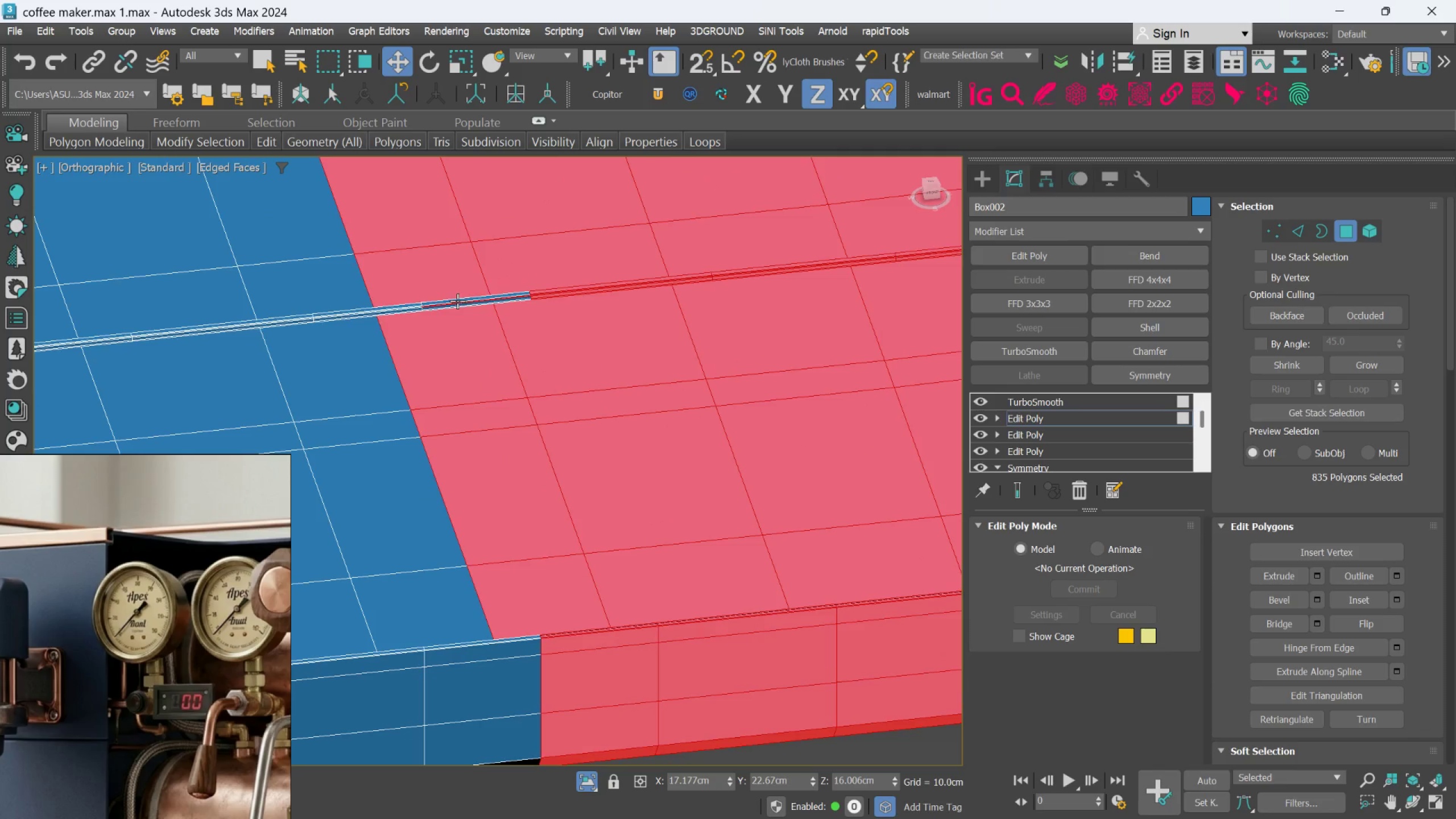 
key(Control+ControlLeft)
 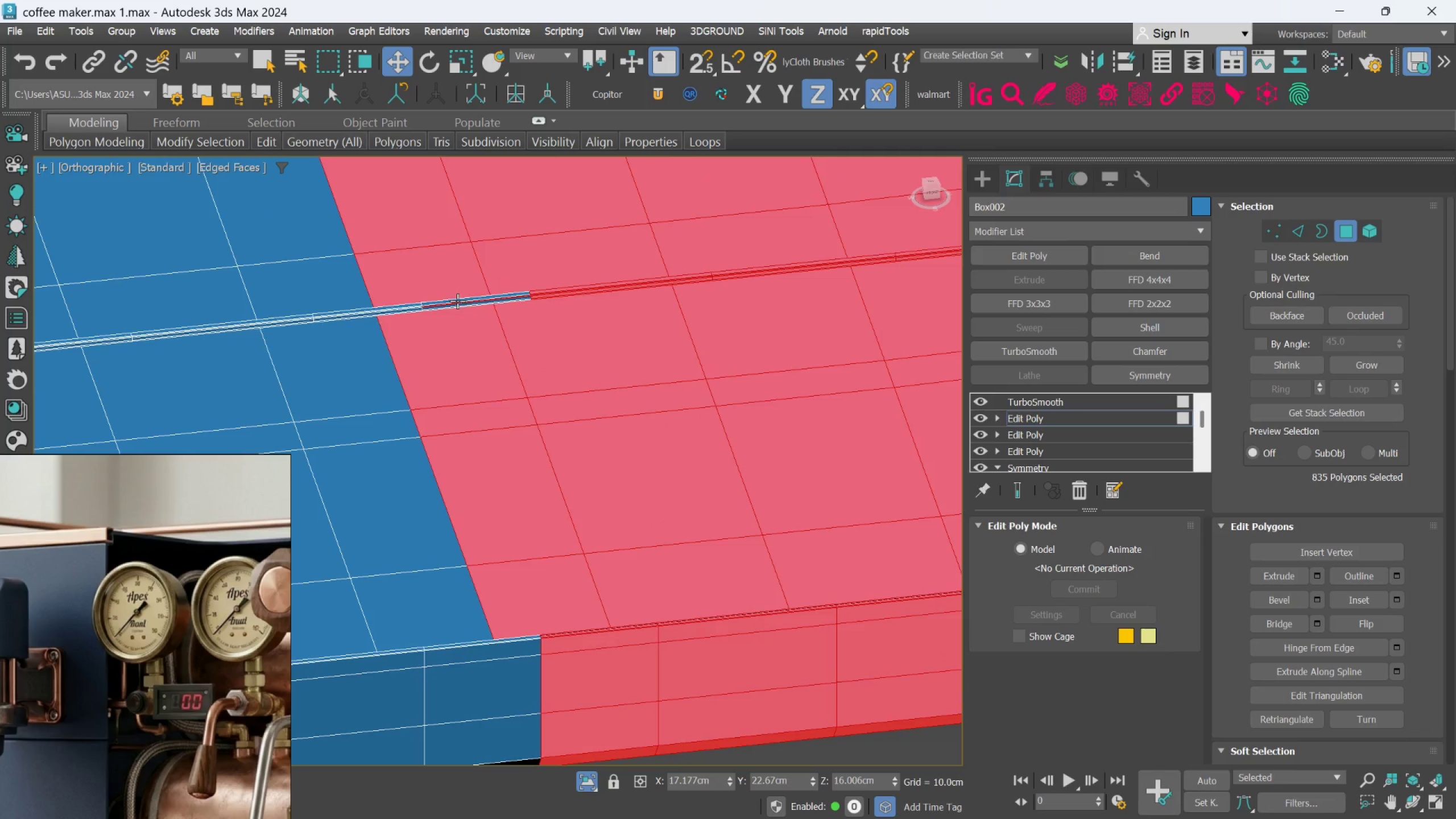 
key(Control+ControlLeft)
 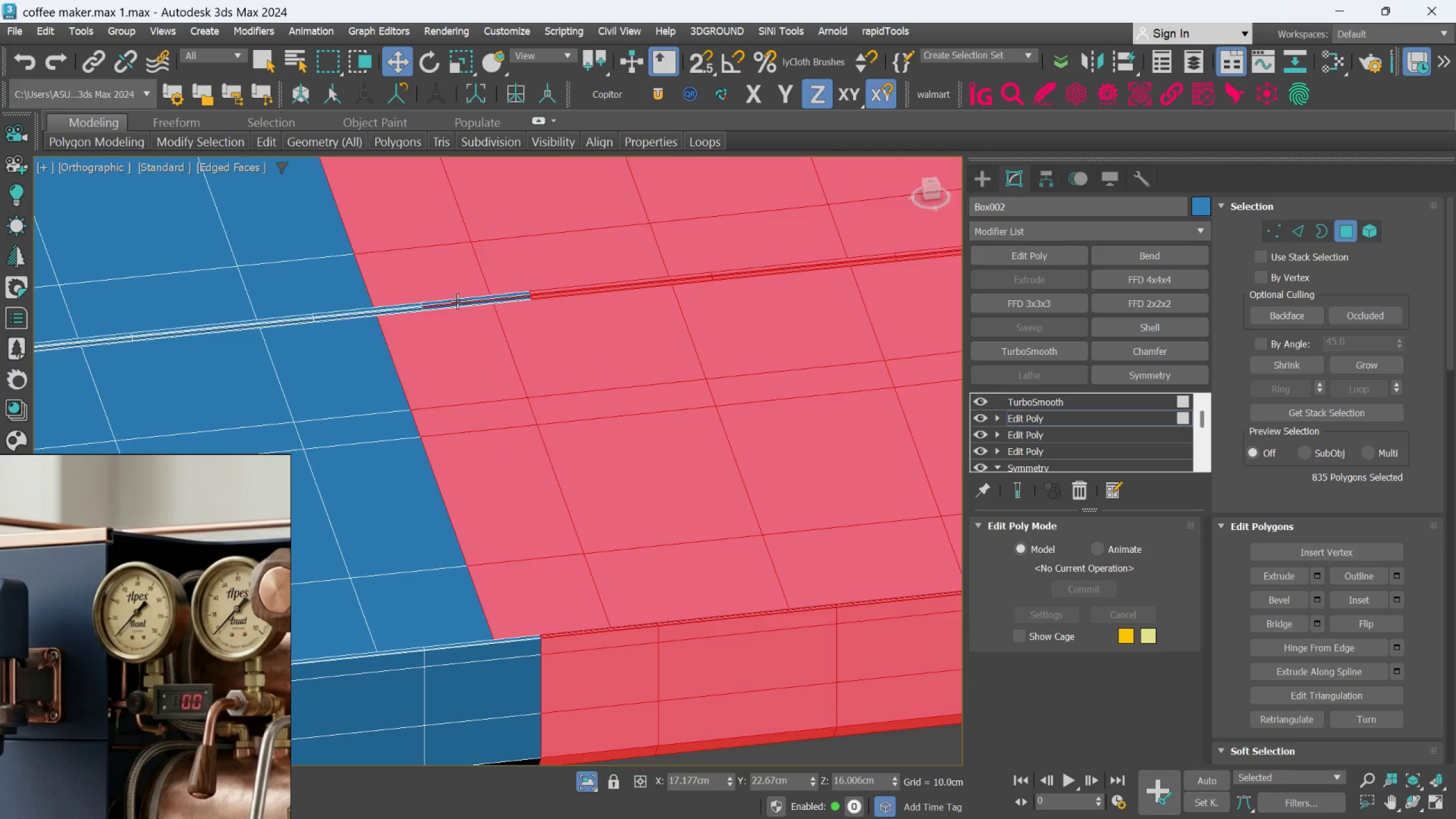 
key(Control+ControlLeft)
 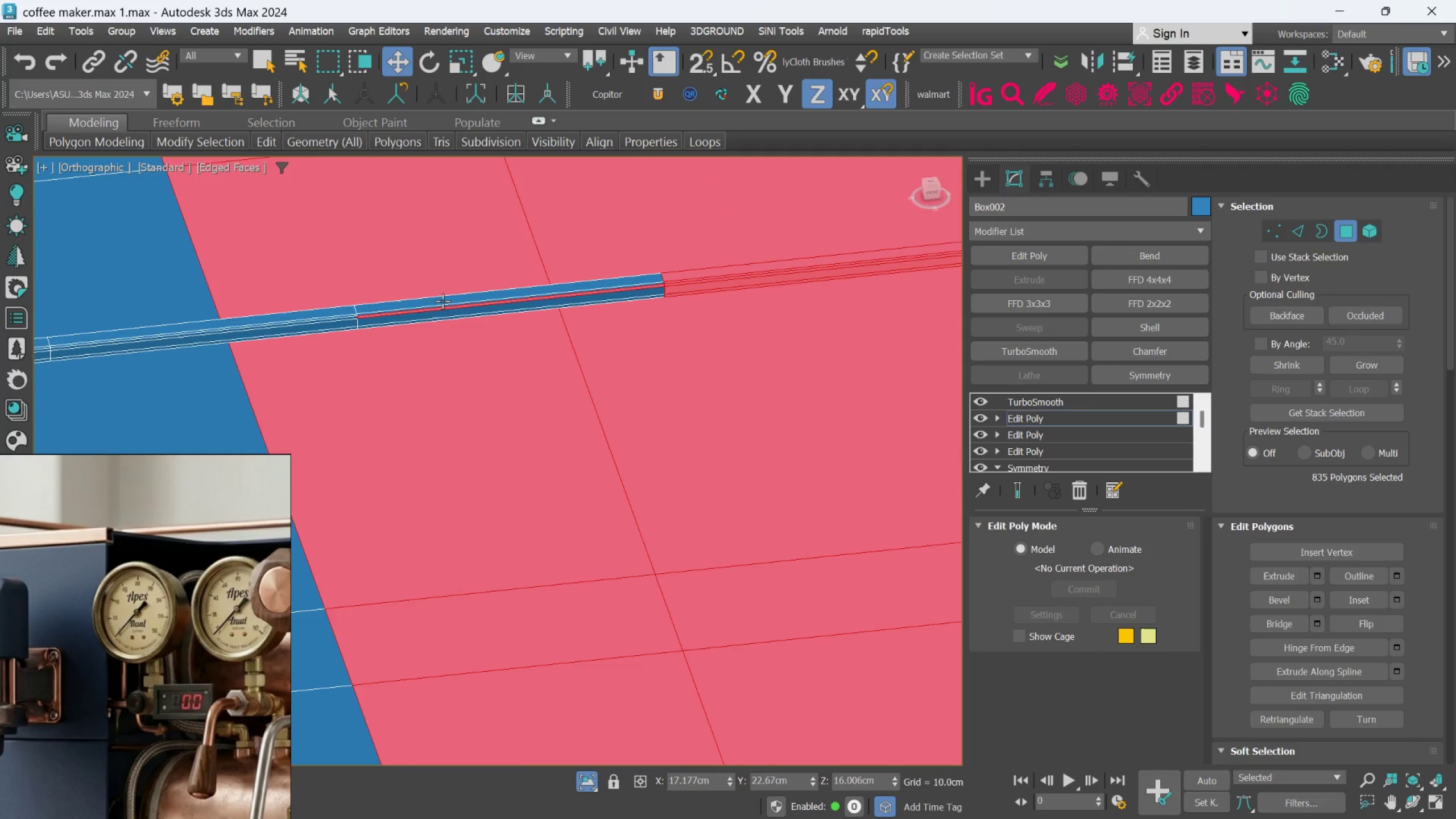 
hold_key(key=ControlLeft, duration=0.77)
 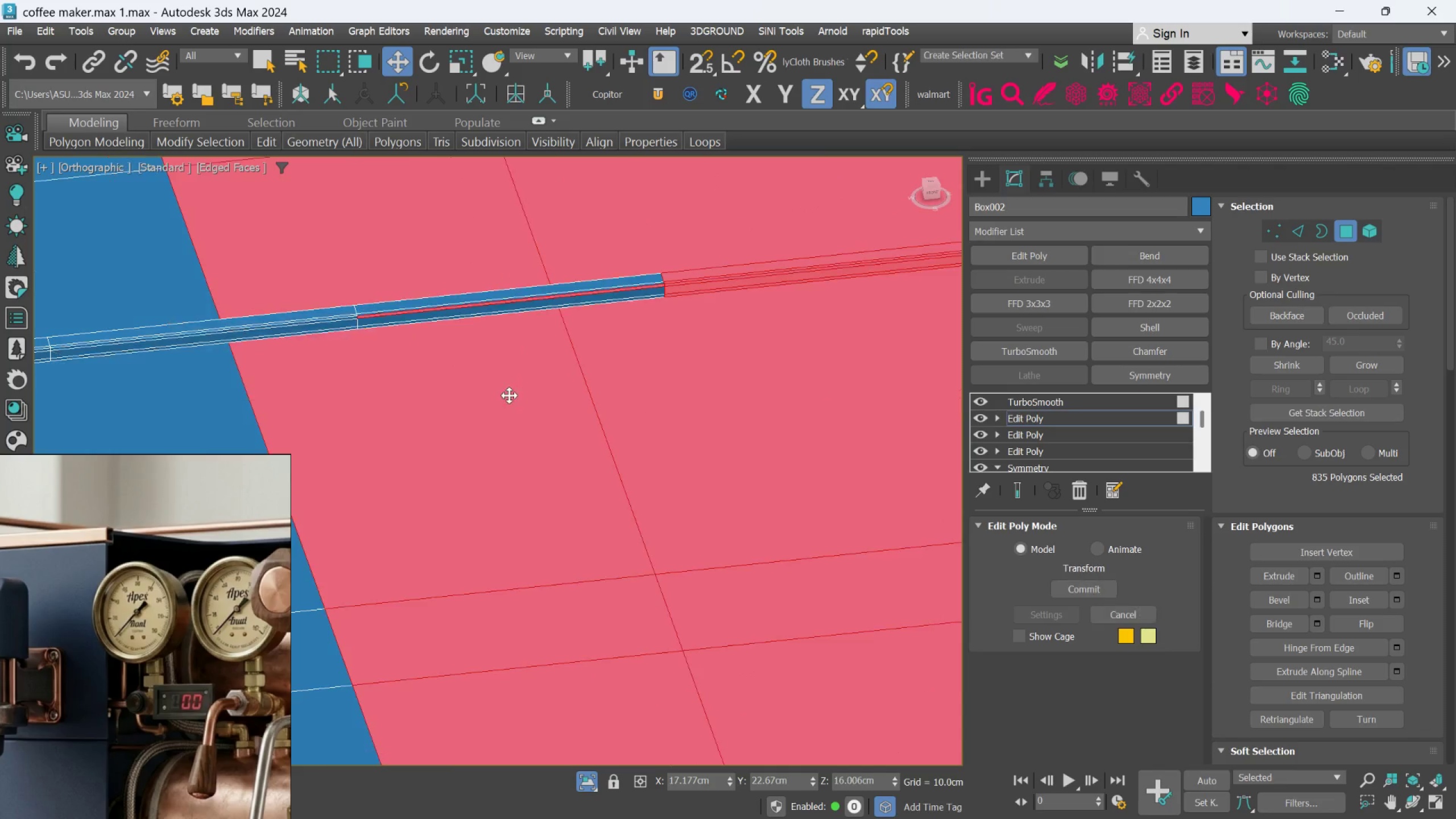 
scroll: coordinate [457, 301], scroll_direction: up, amount: 1.0
 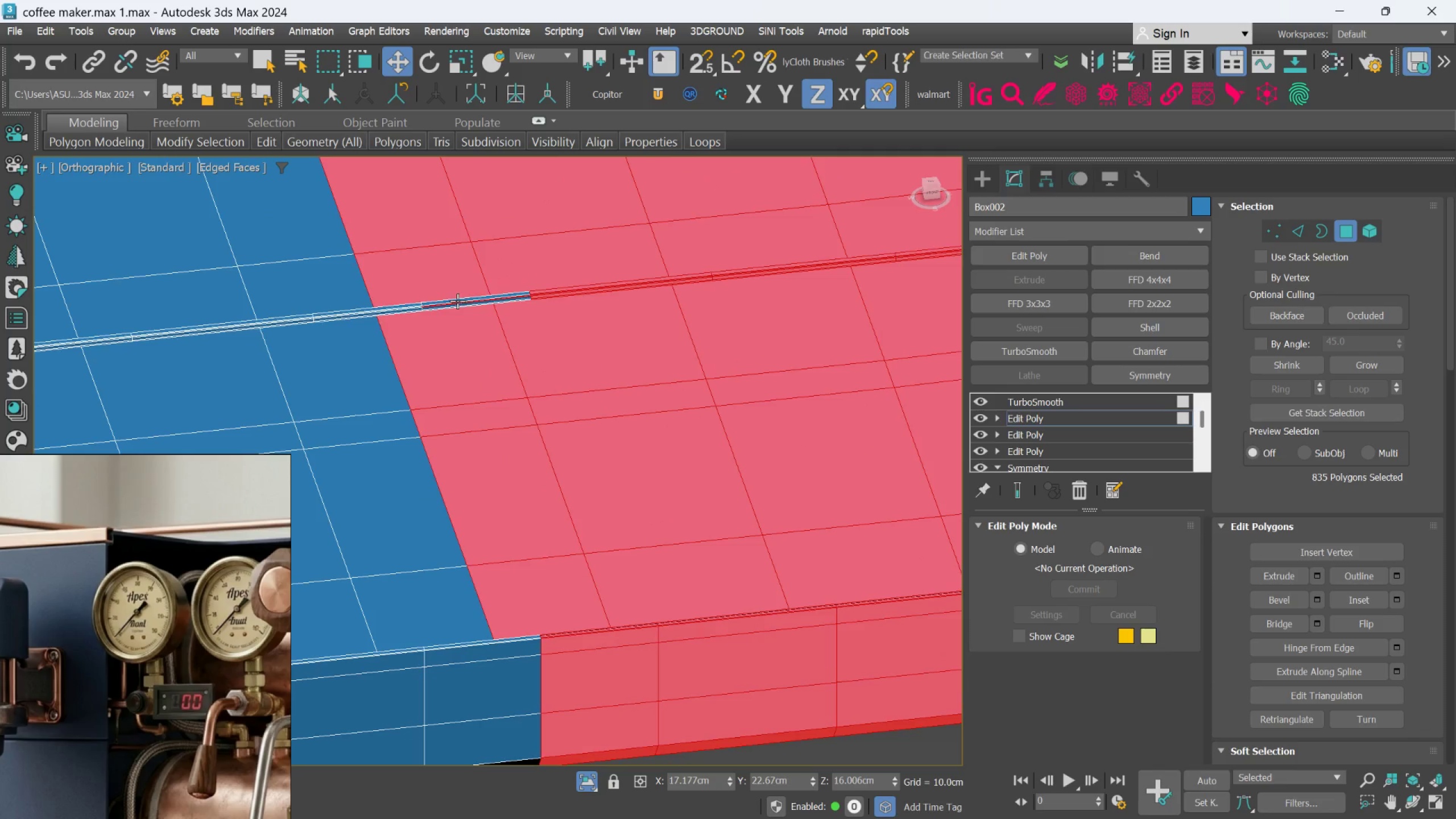 
left_click_drag(start_coordinate=[382, 260], to_coordinate=[498, 395])
 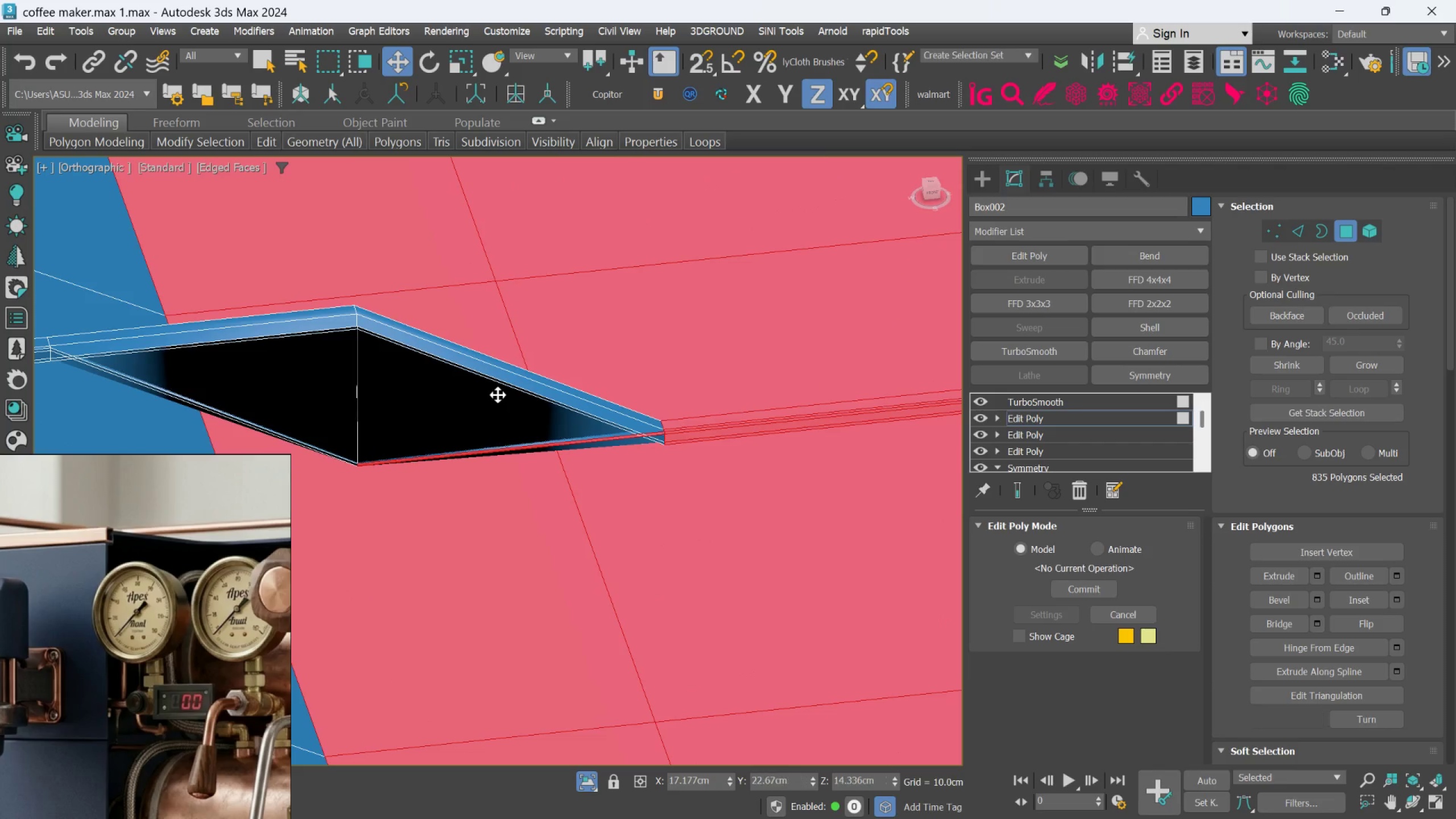 
key(Control+Z)
 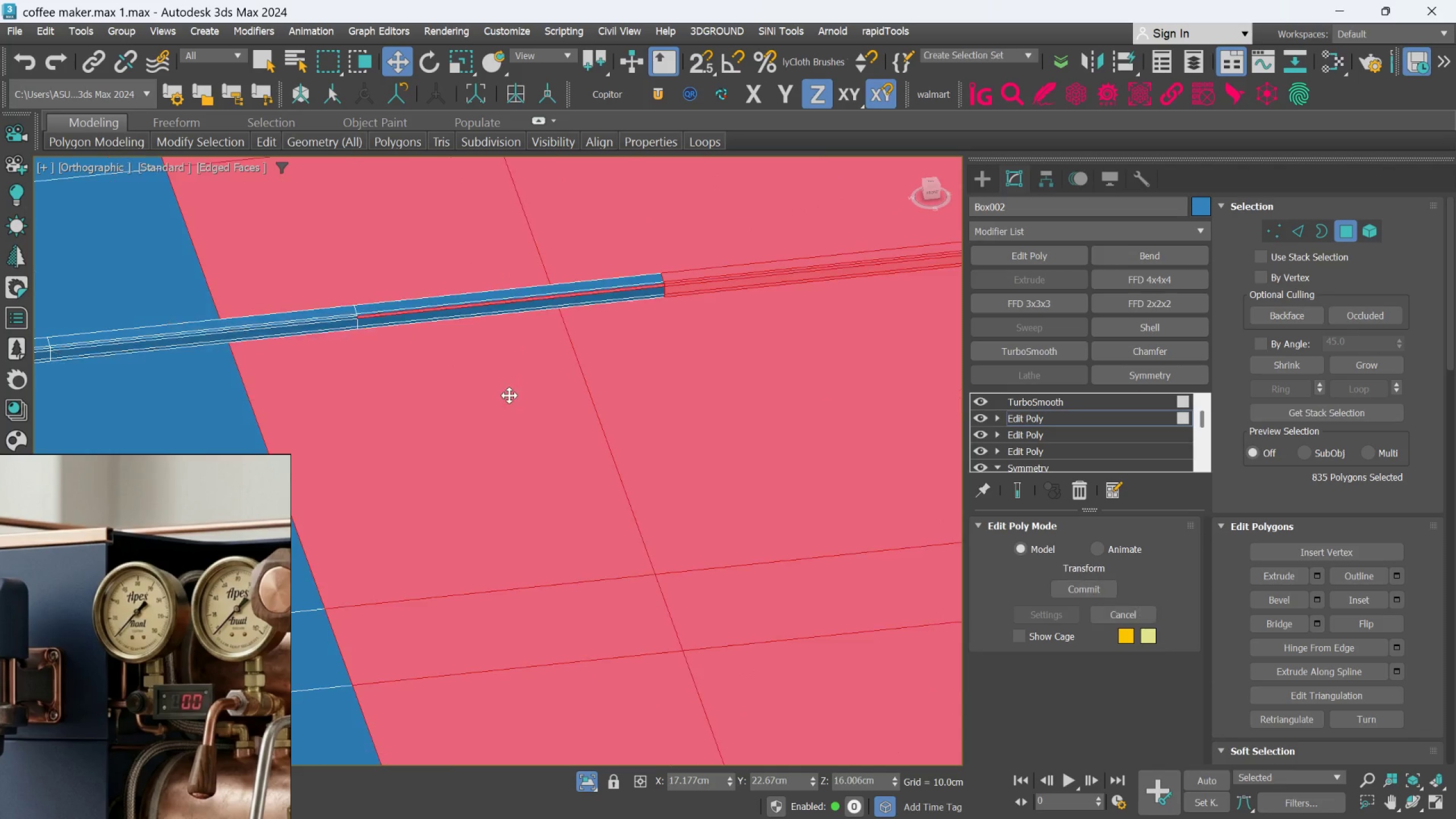 
key(Control+ControlLeft)
 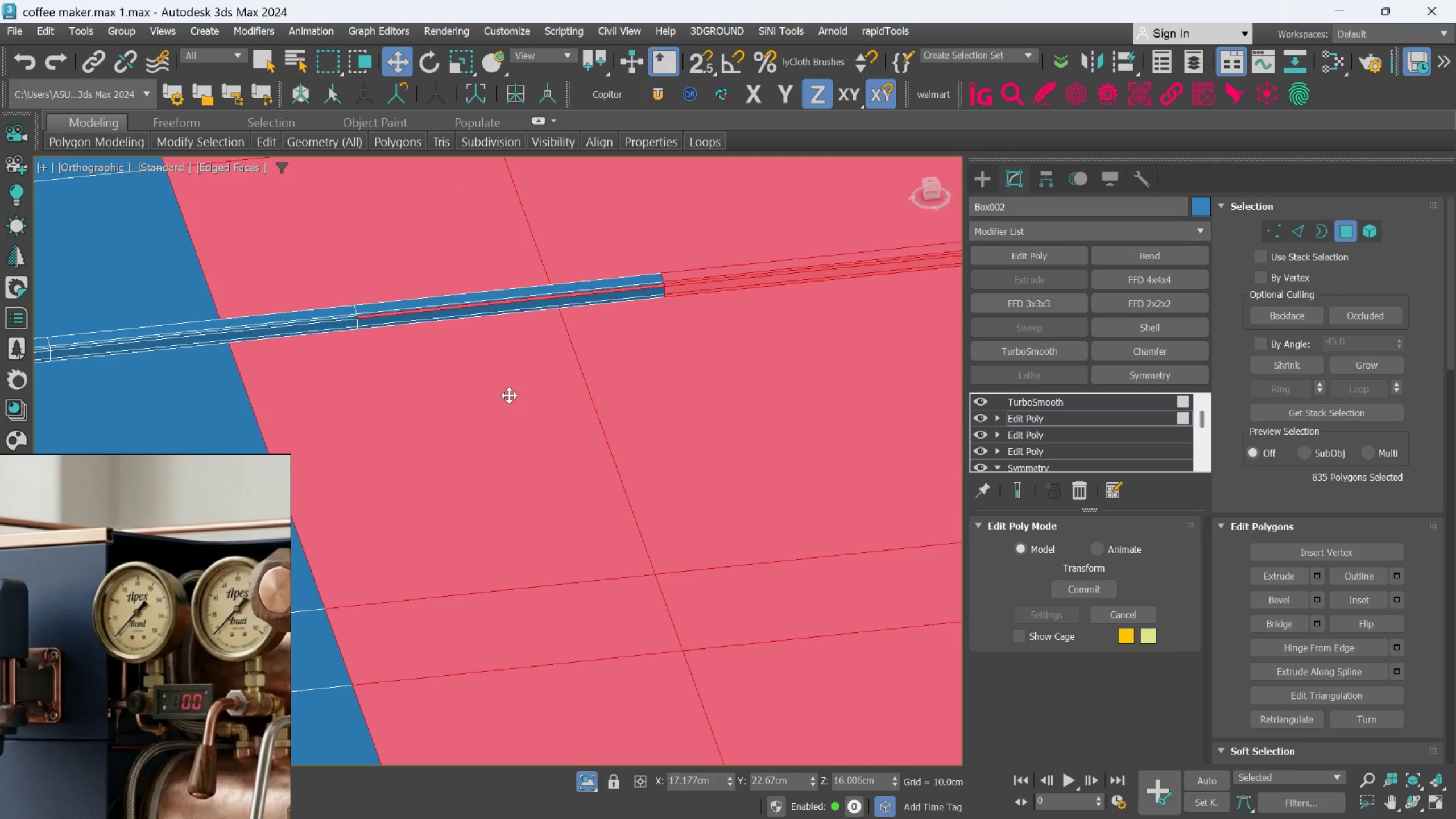 
scroll: coordinate [509, 396], scroll_direction: down, amount: 8.0
 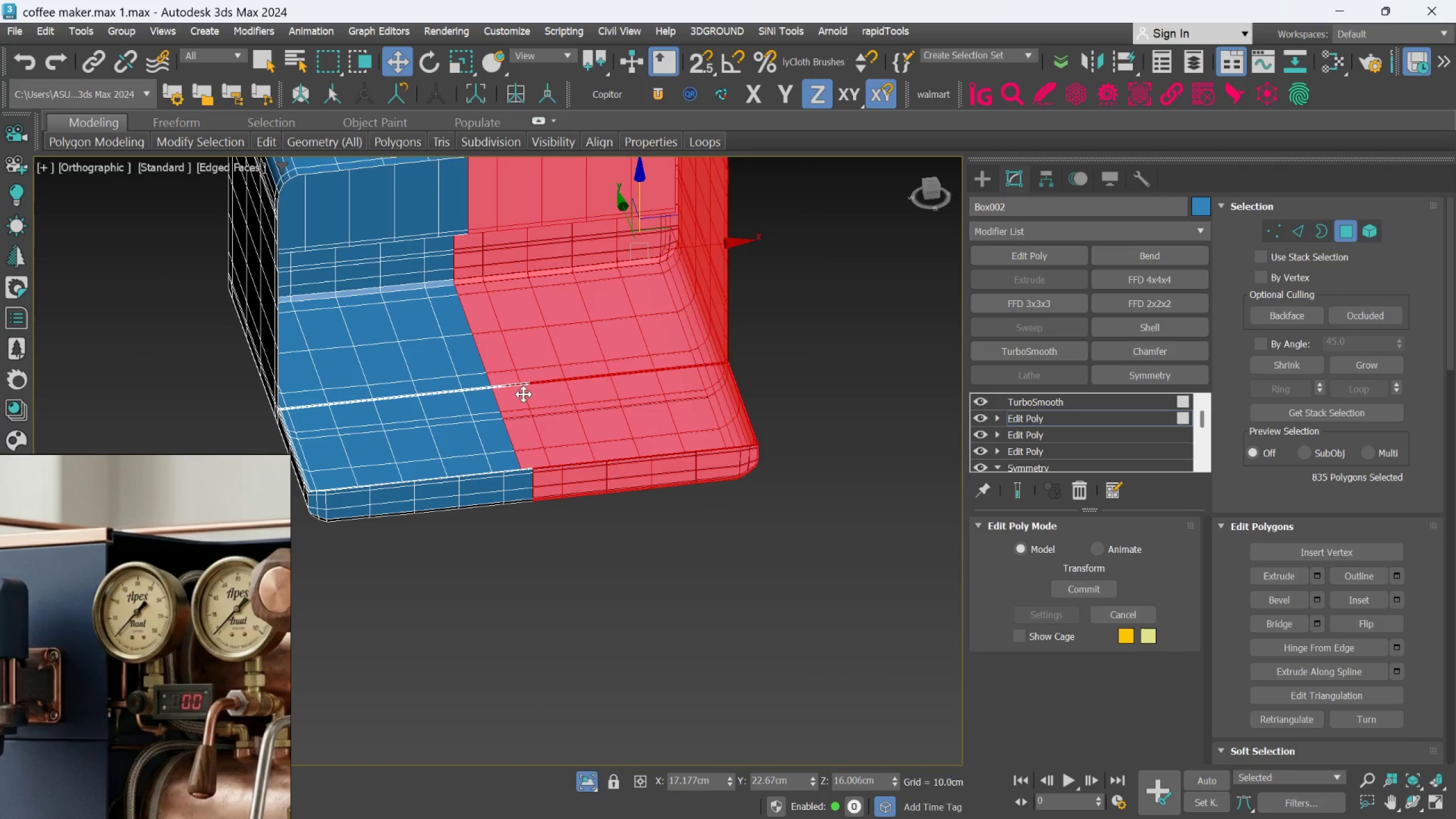 
scroll: coordinate [520, 396], scroll_direction: up, amount: 1.0
 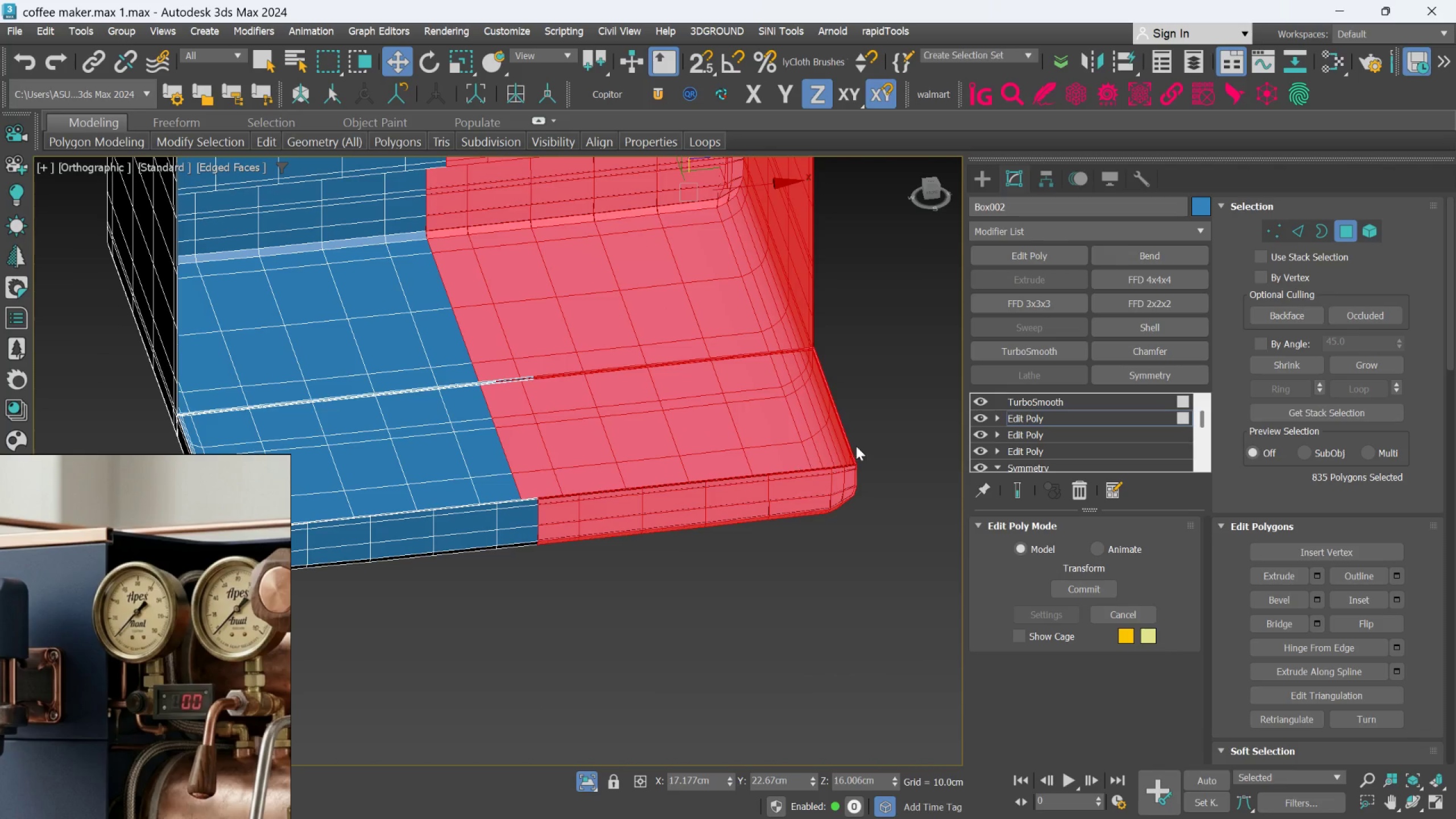 
left_click([904, 408])
 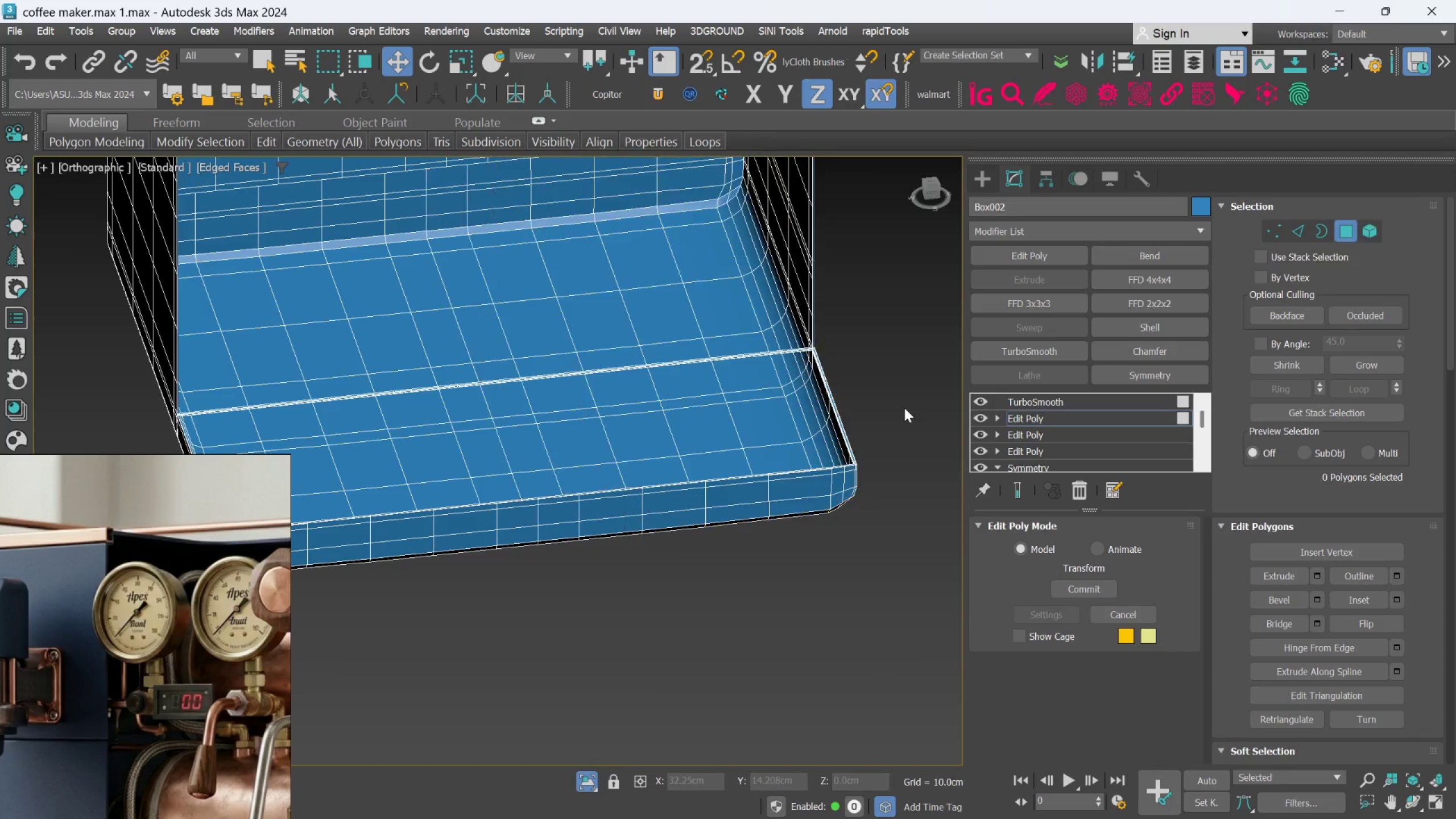 
key(Control+Z)
 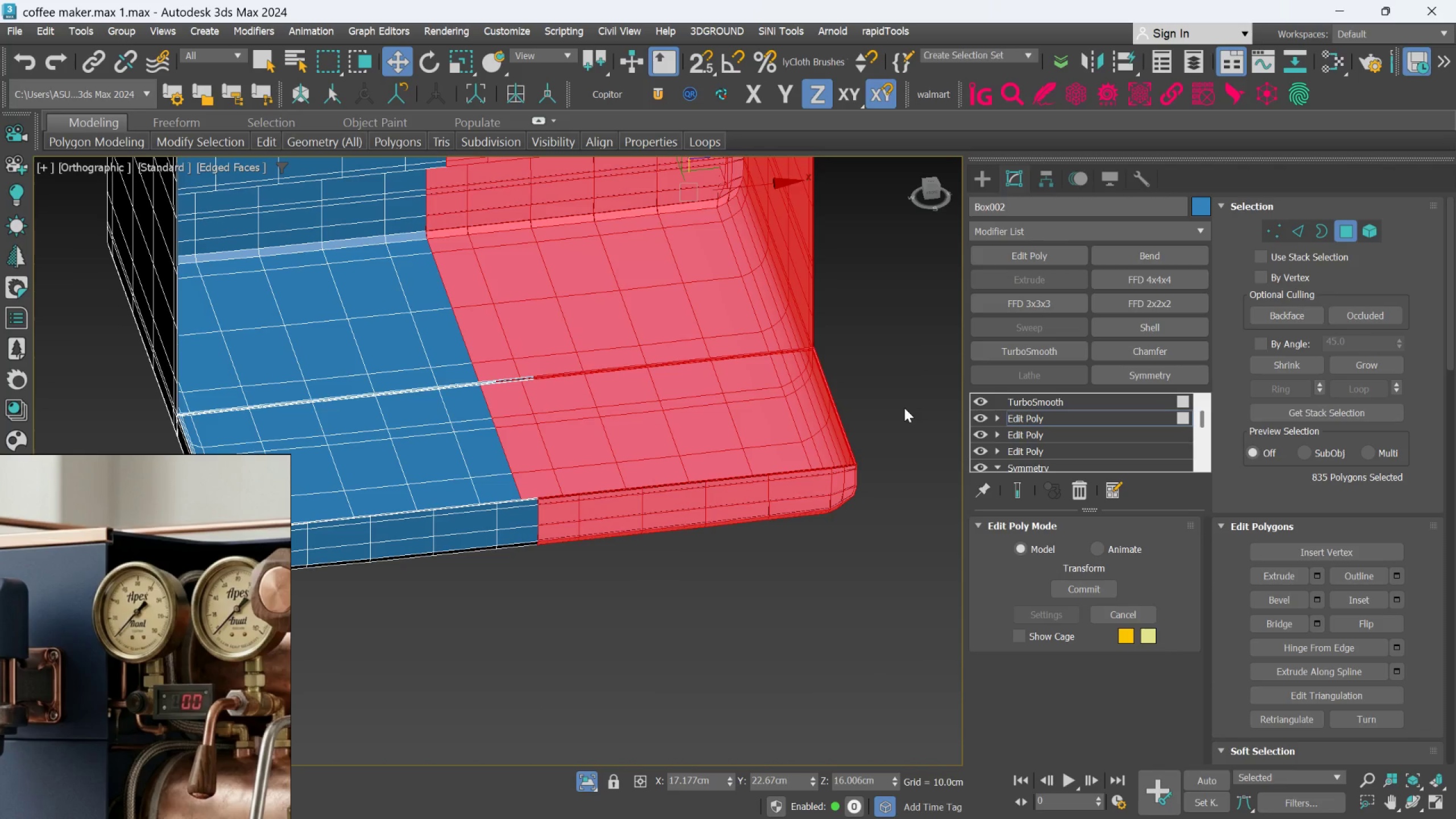 
key(Control+Z)
 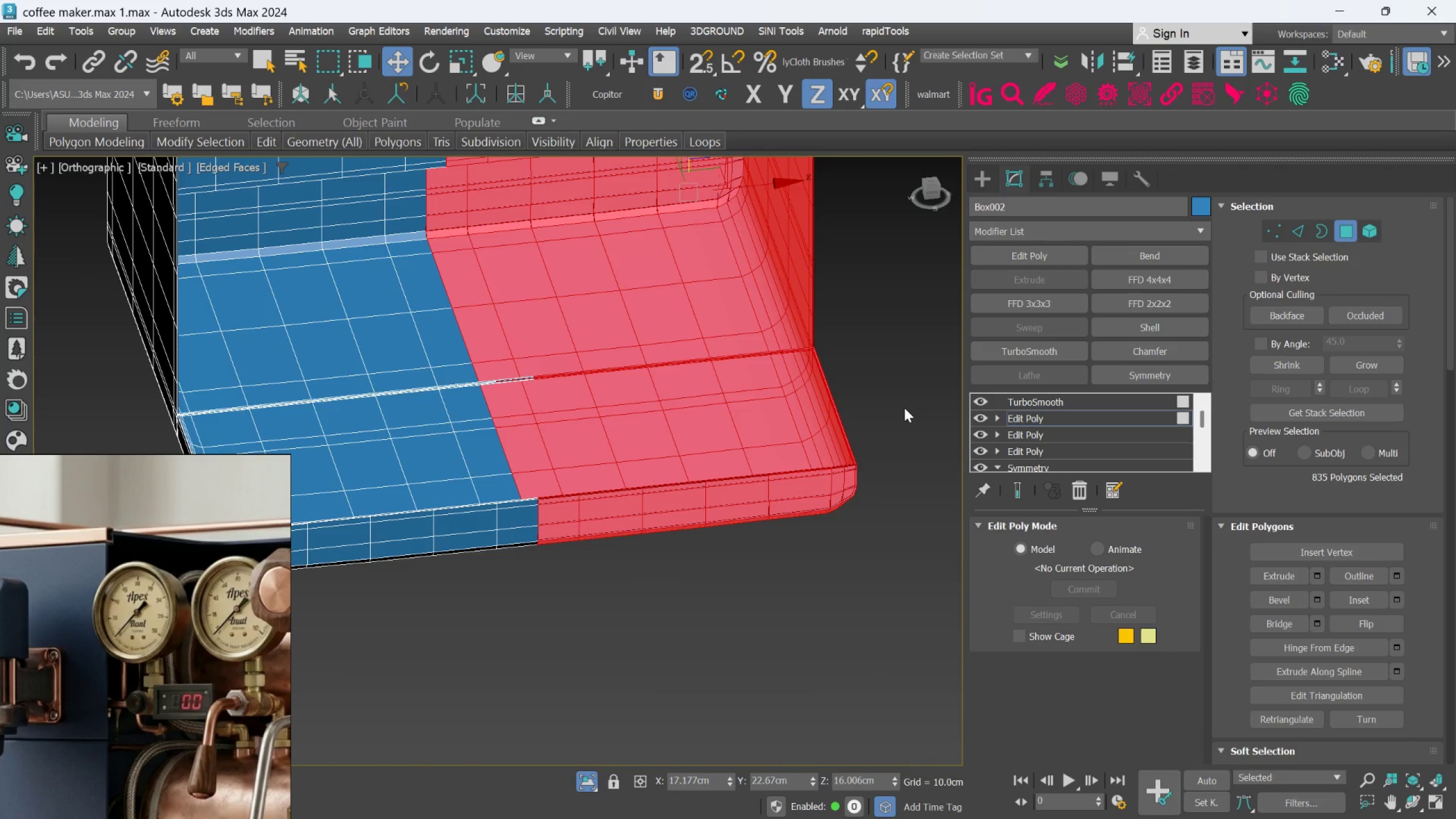 
key(Control+Z)
 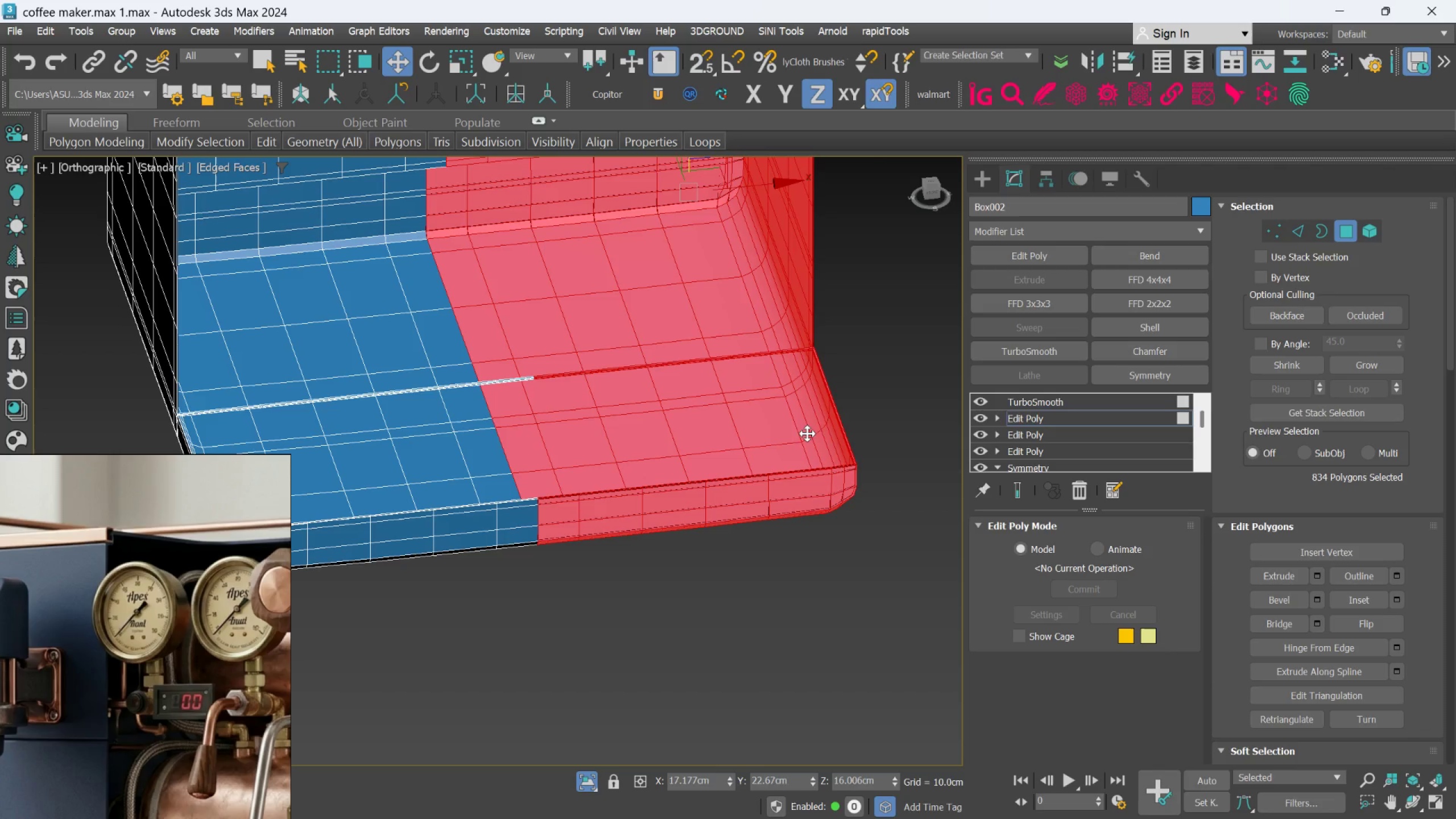 
hold_key(key=AltLeft, duration=1.5)
 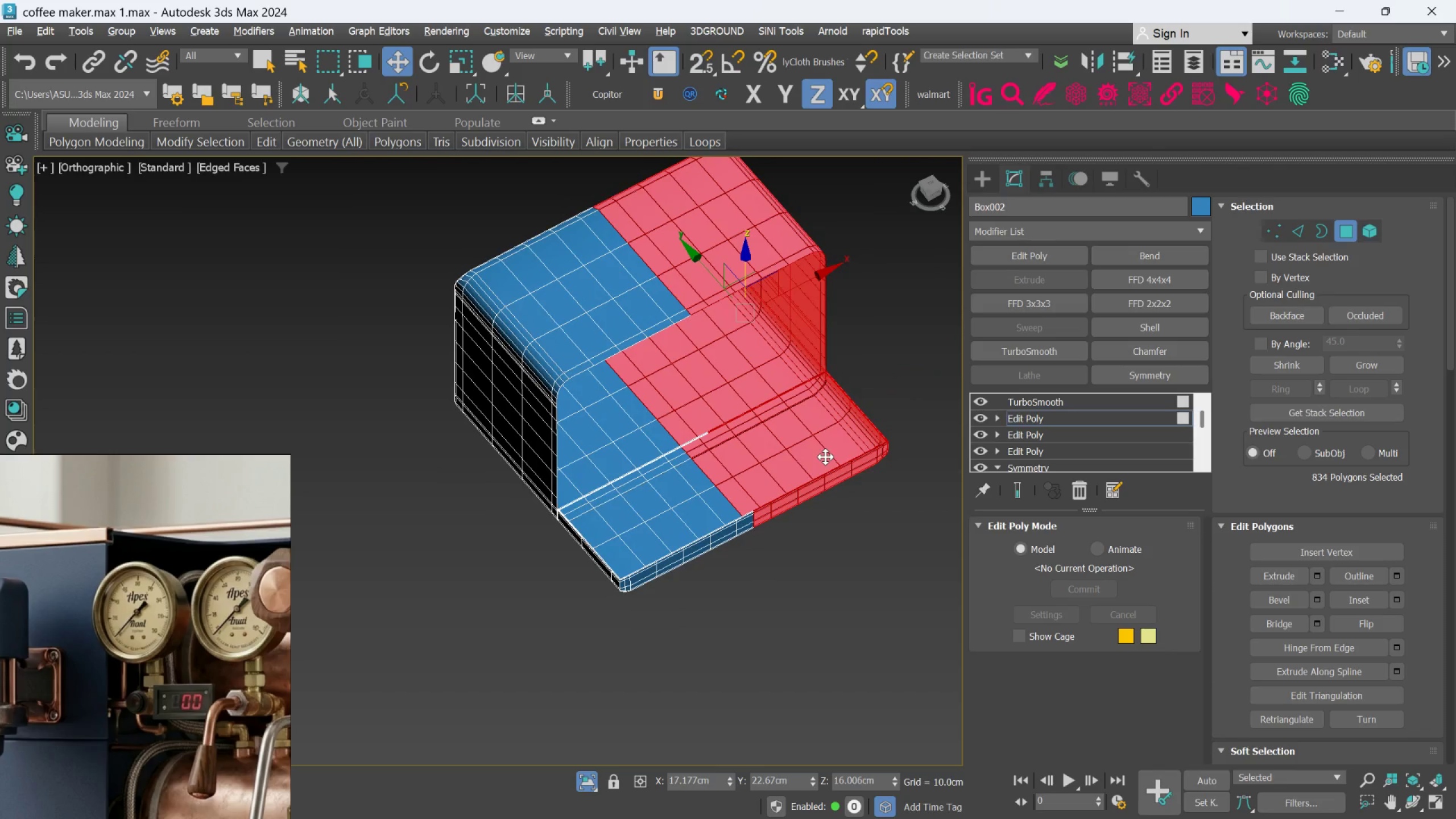 
scroll: coordinate [802, 433], scroll_direction: down, amount: 2.0
 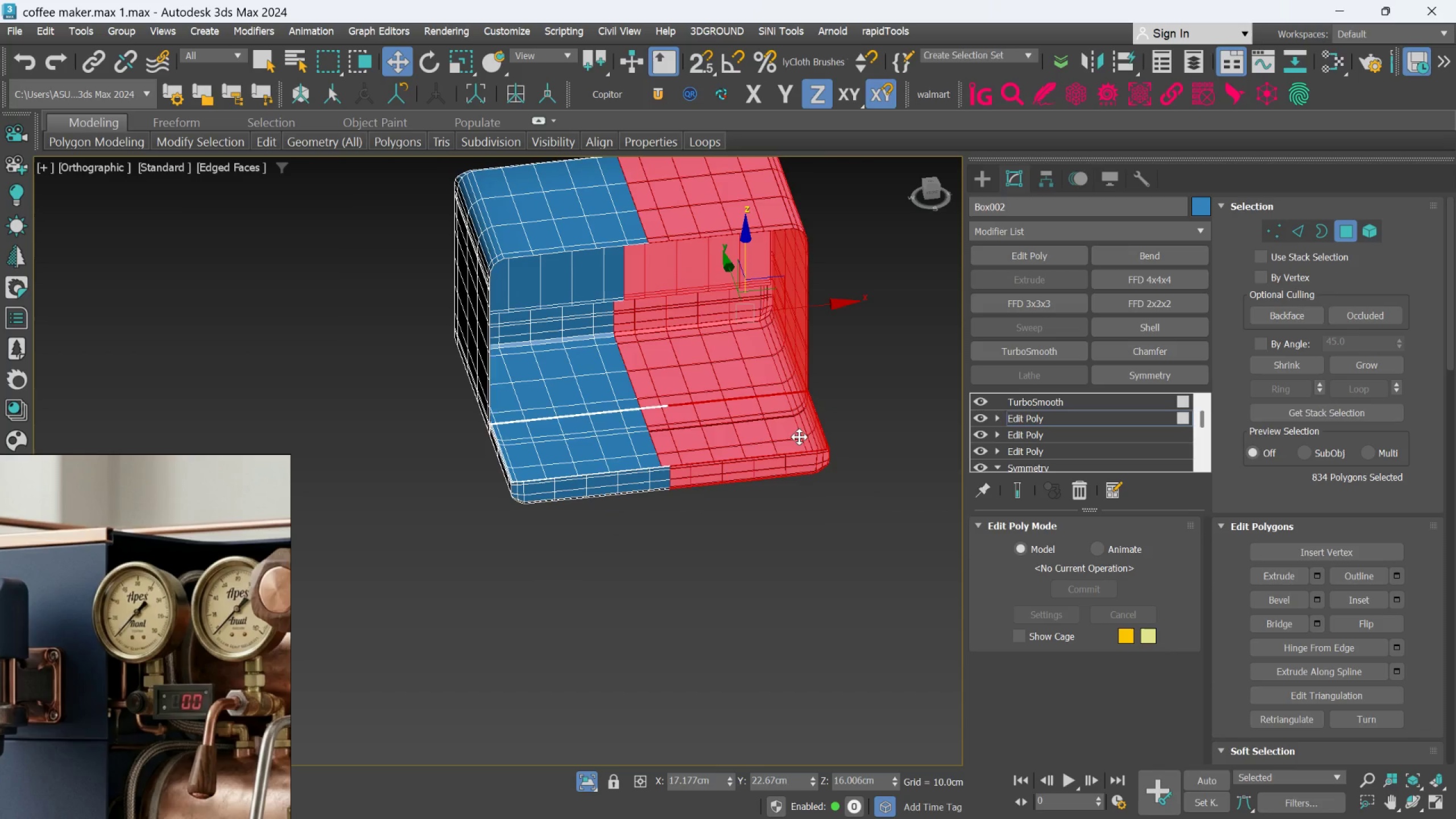 
hold_key(key=AltLeft, duration=0.63)
 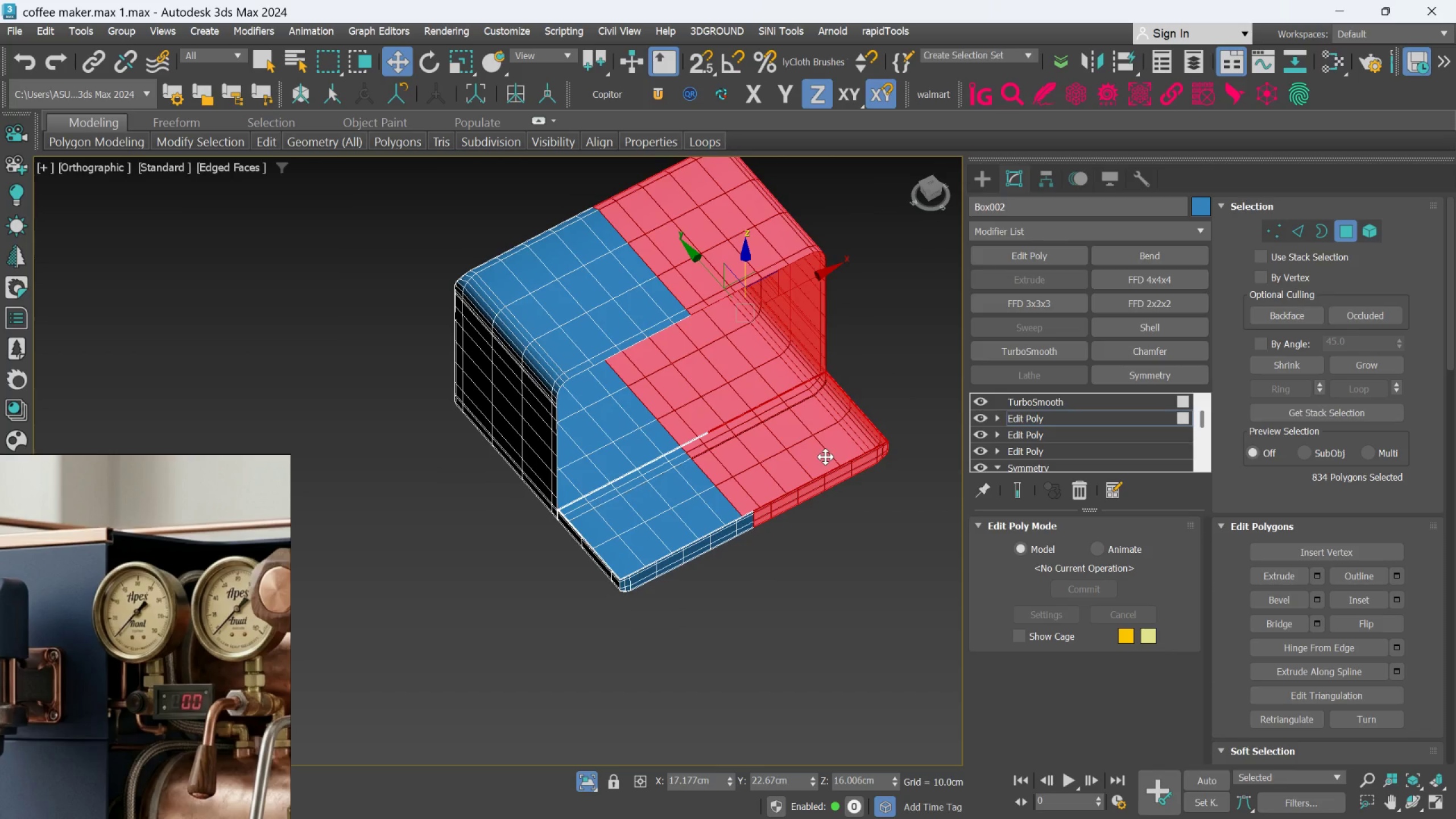 
key(Delete)
 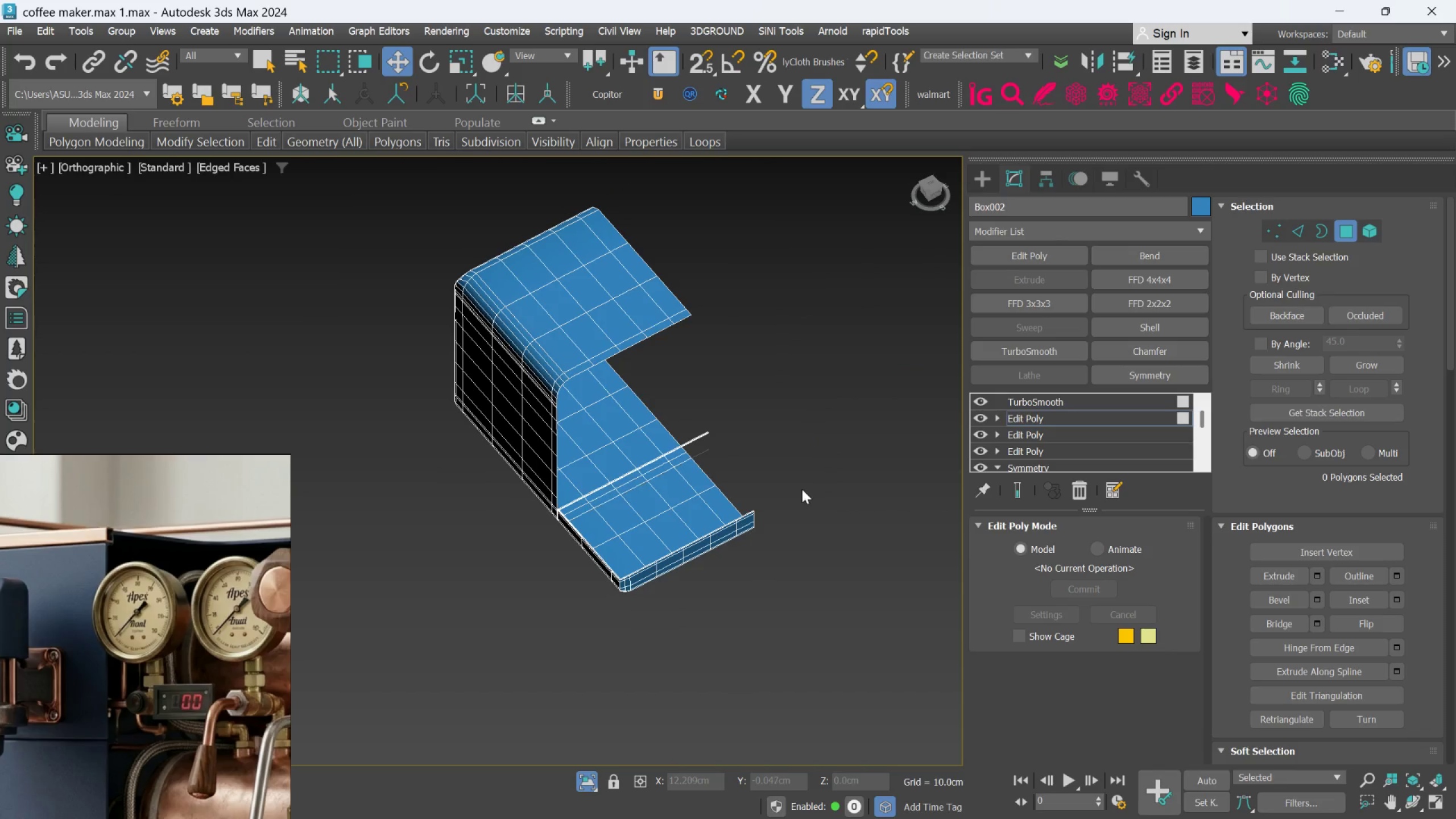 
scroll: coordinate [731, 465], scroll_direction: up, amount: 1.0
 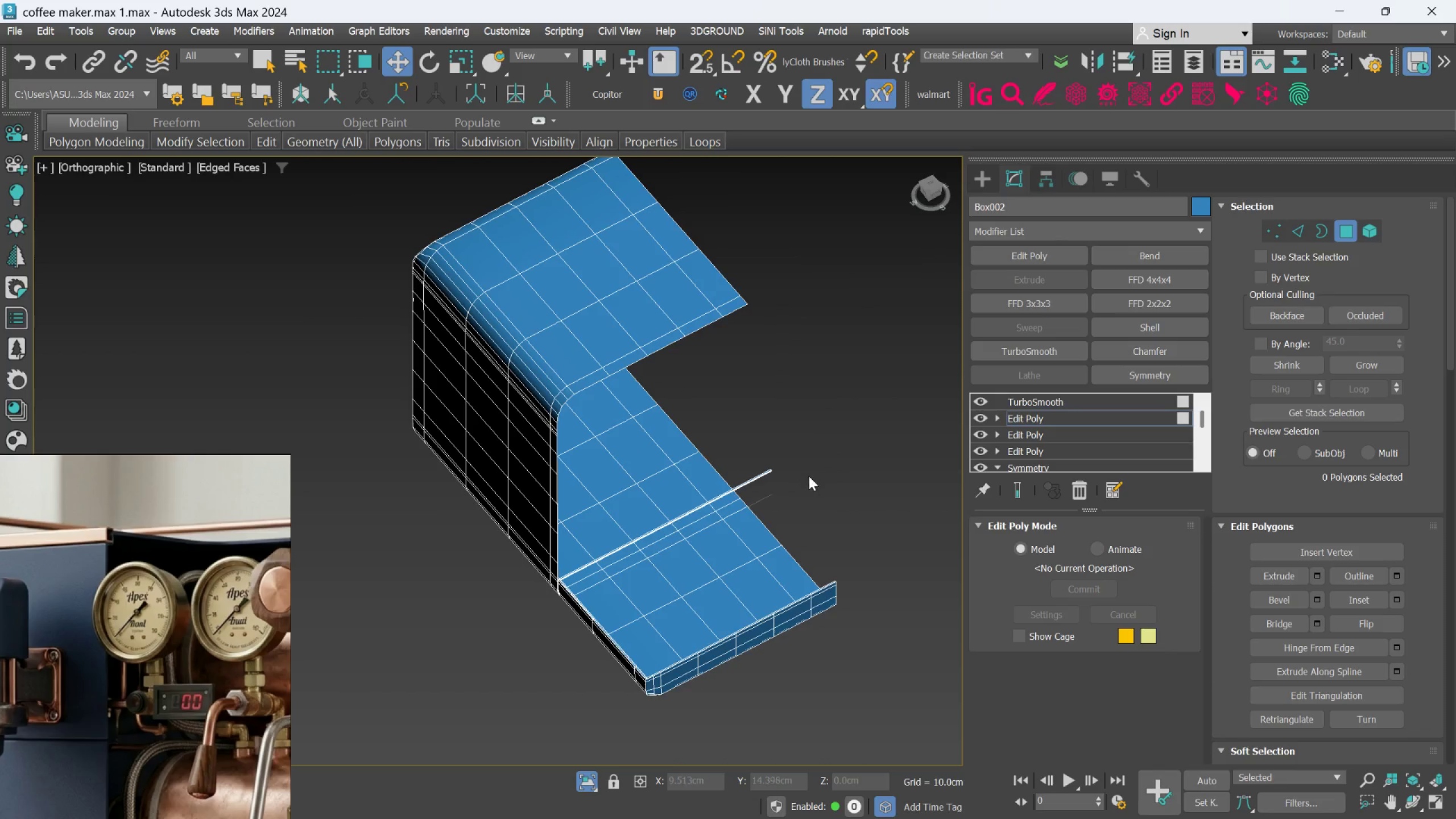 
hold_key(key=AltLeft, duration=0.49)
 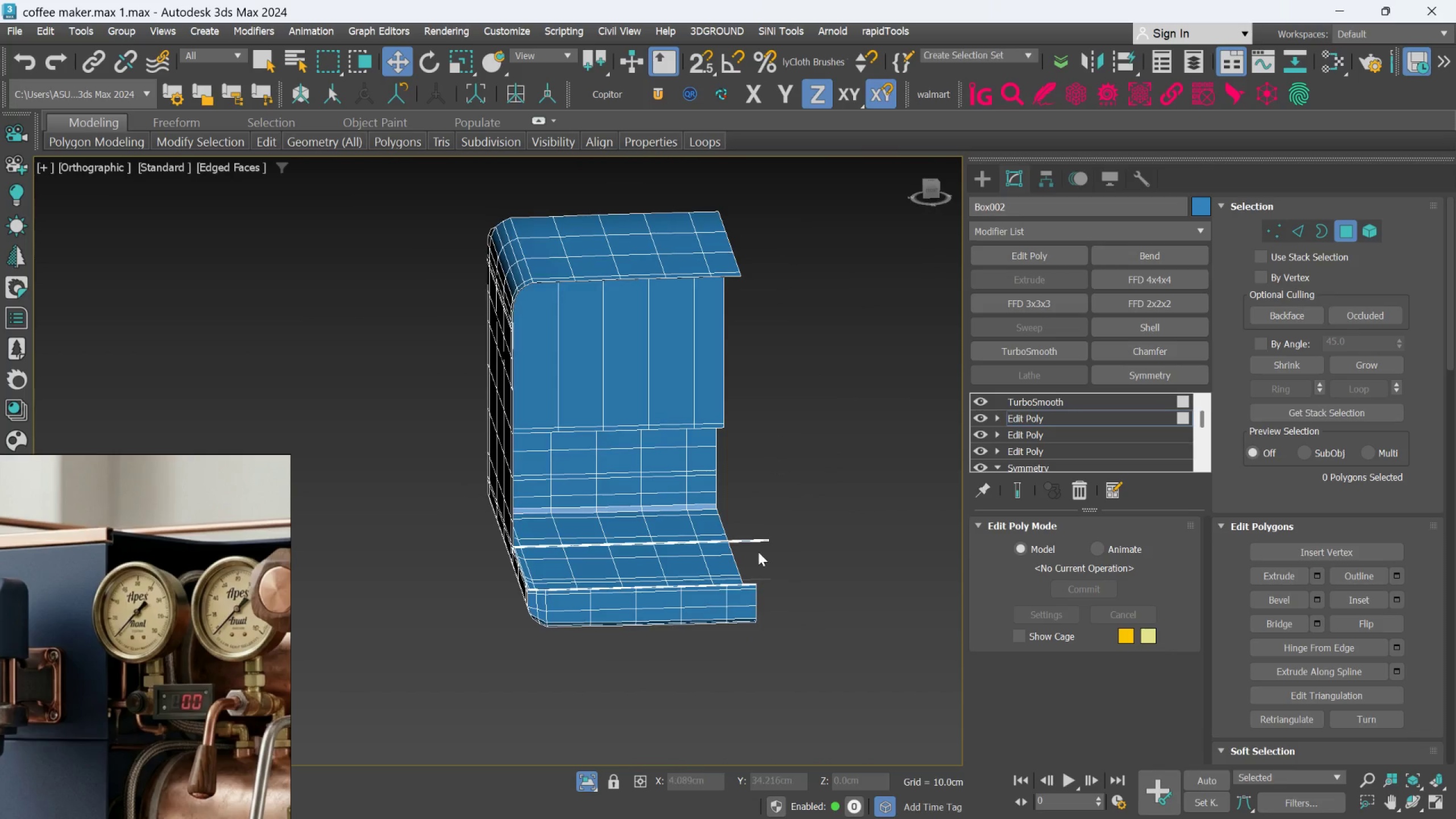 
scroll: coordinate [758, 552], scroll_direction: up, amount: 2.0
 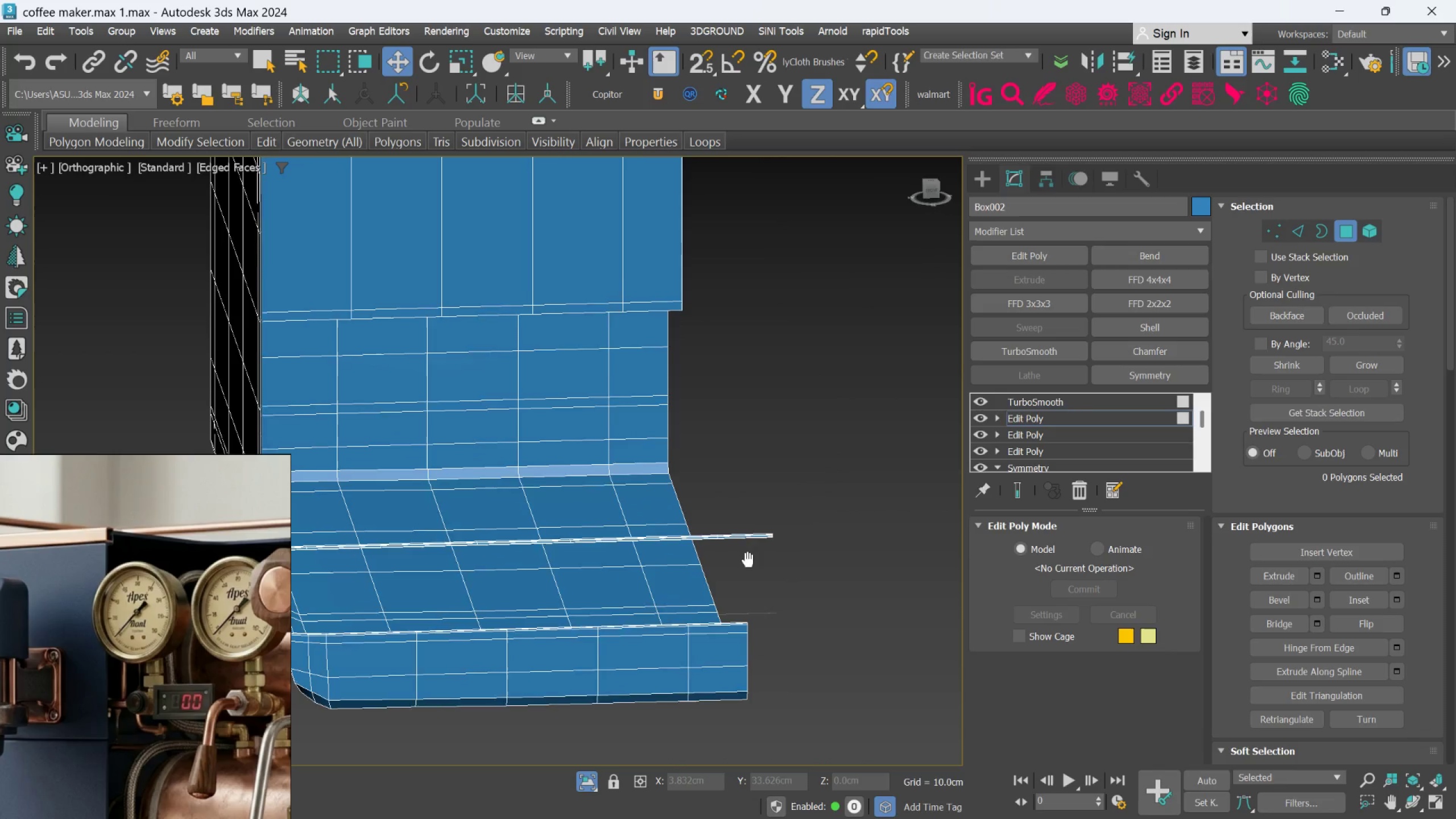 
hold_key(key=AltLeft, duration=0.49)
 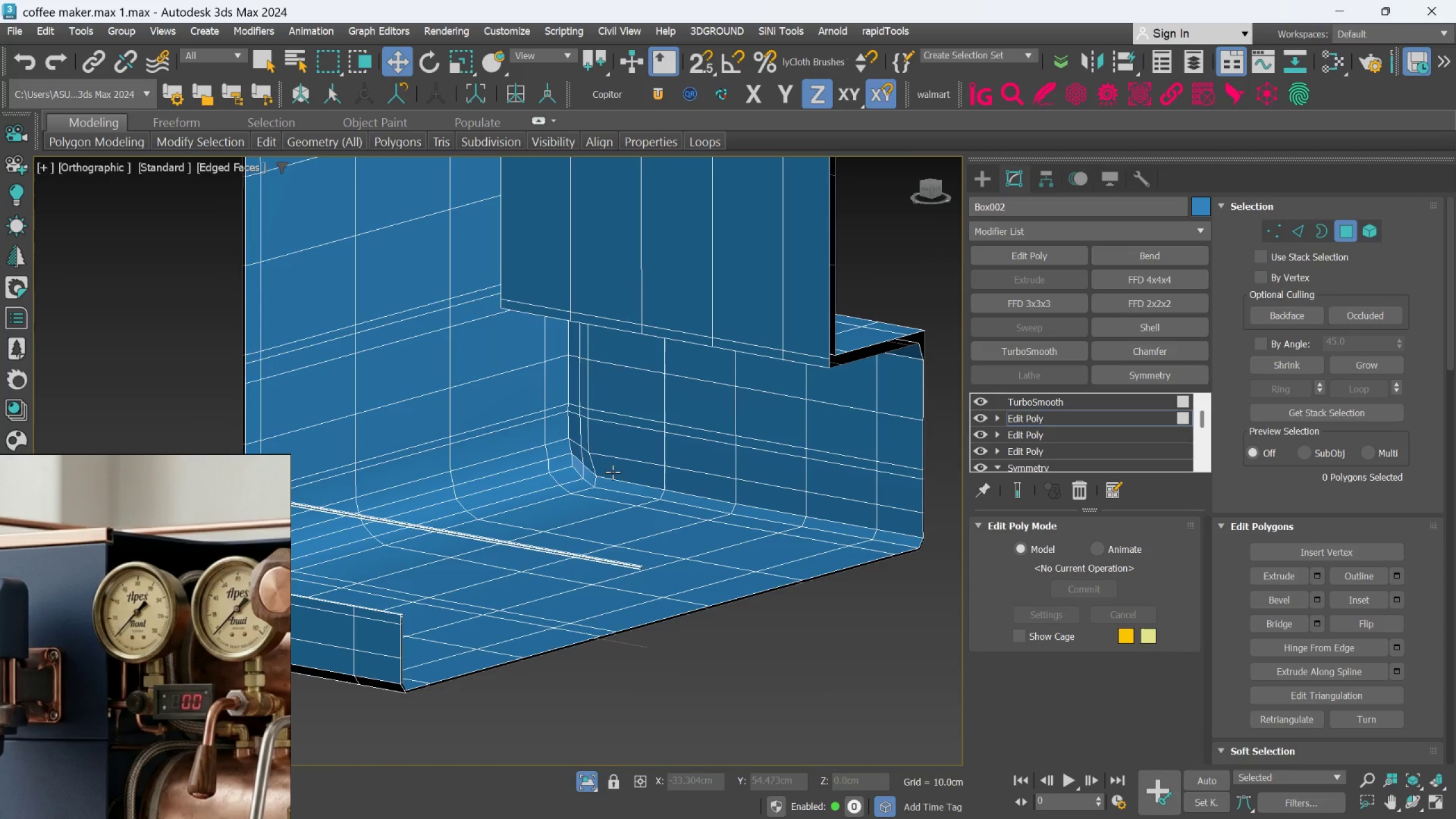 
scroll: coordinate [713, 552], scroll_direction: none, amount: 0.0
 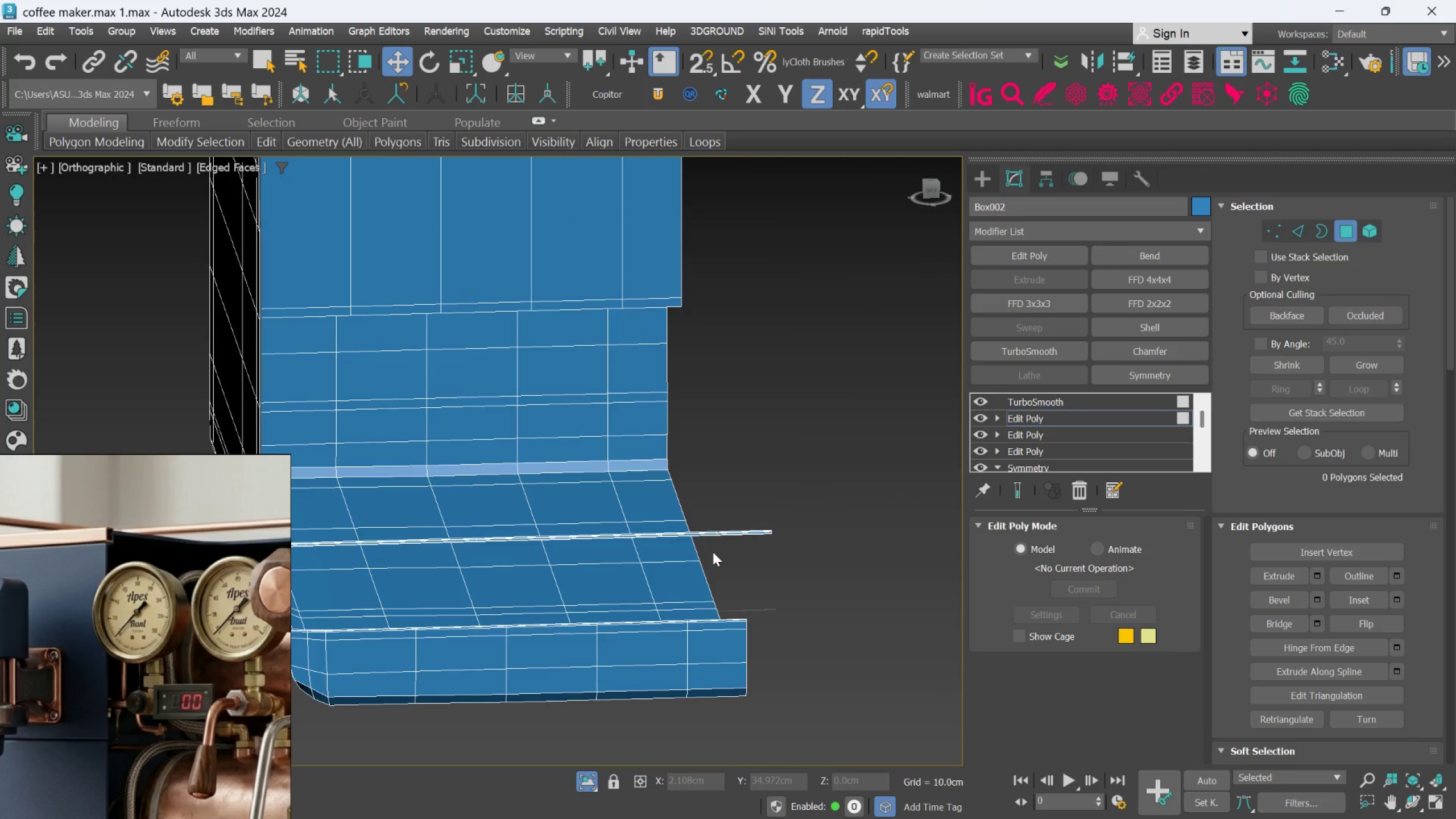 
hold_key(key=AltLeft, duration=0.38)
 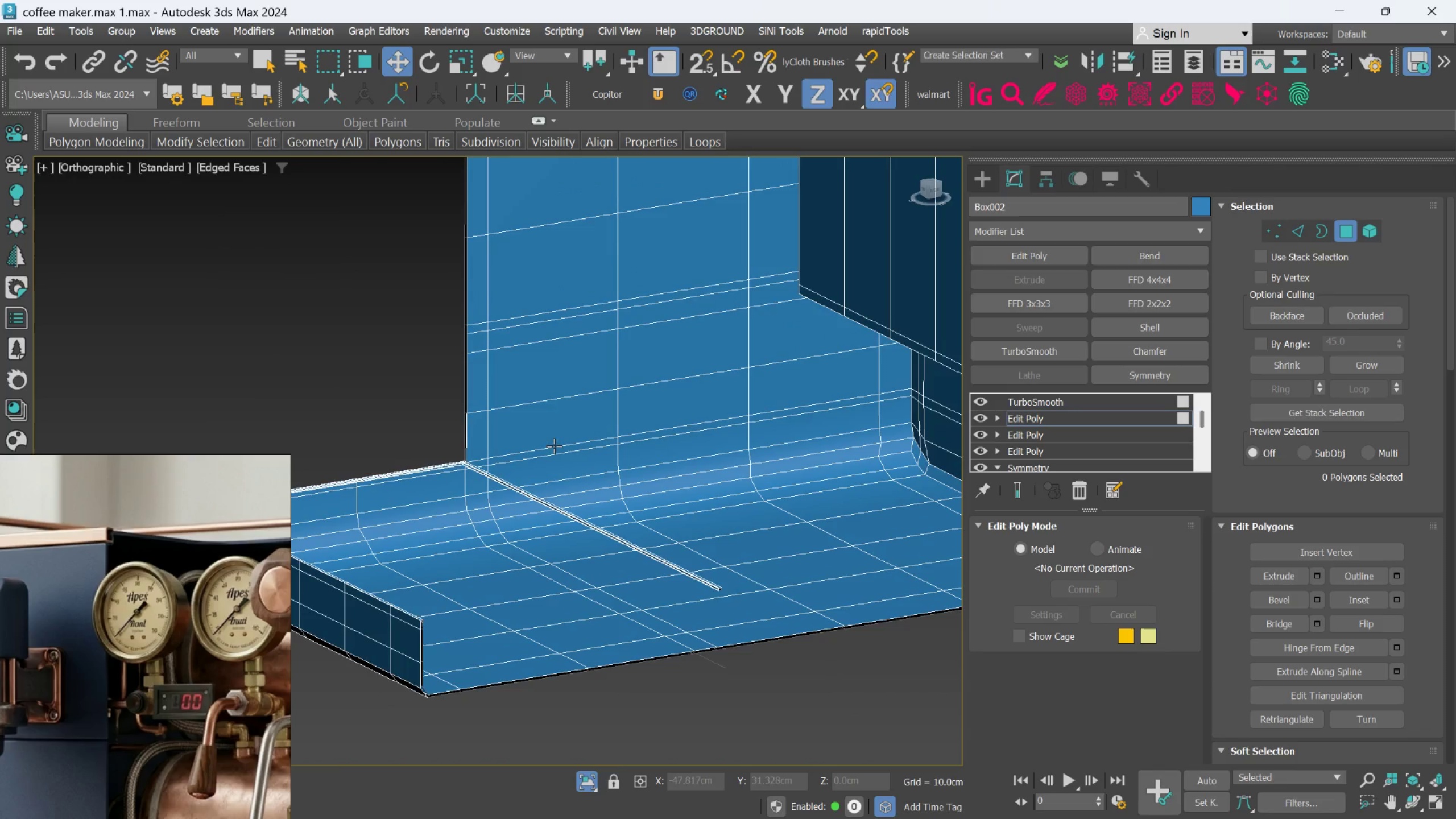 
hold_key(key=AltLeft, duration=0.48)
 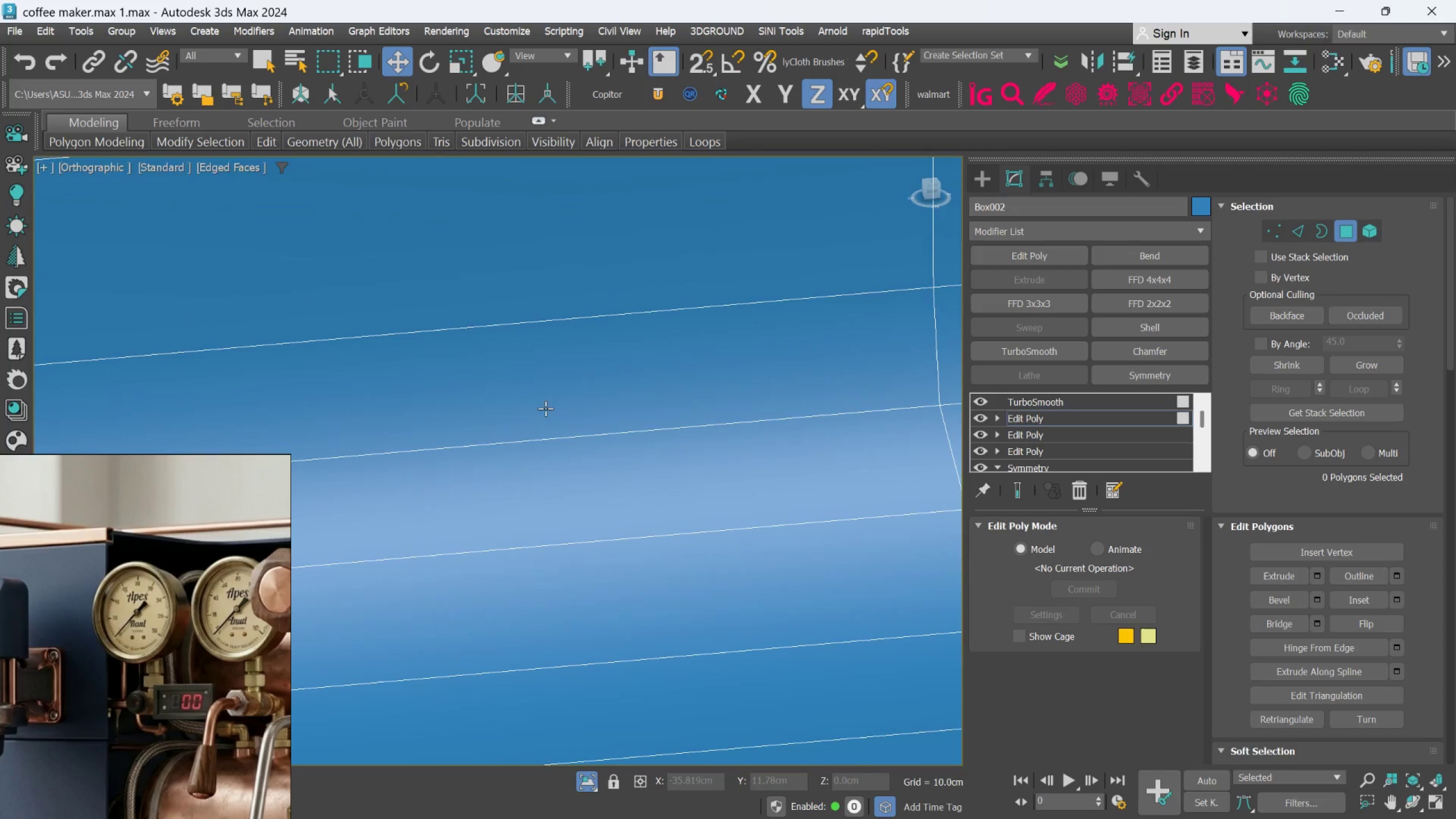 
scroll: coordinate [470, 449], scroll_direction: up, amount: 6.0
 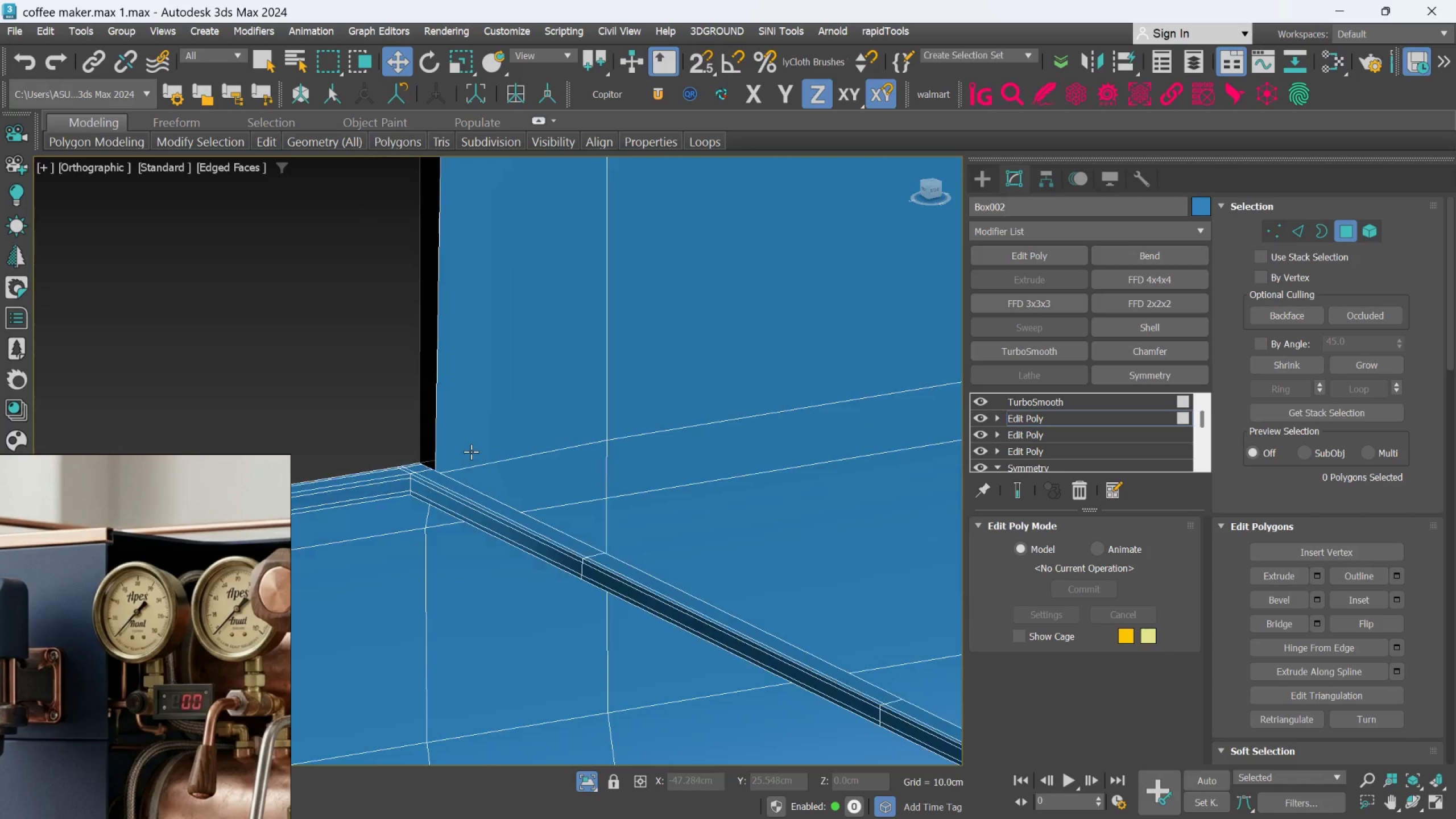 
scroll: coordinate [547, 412], scroll_direction: down, amount: 4.0
 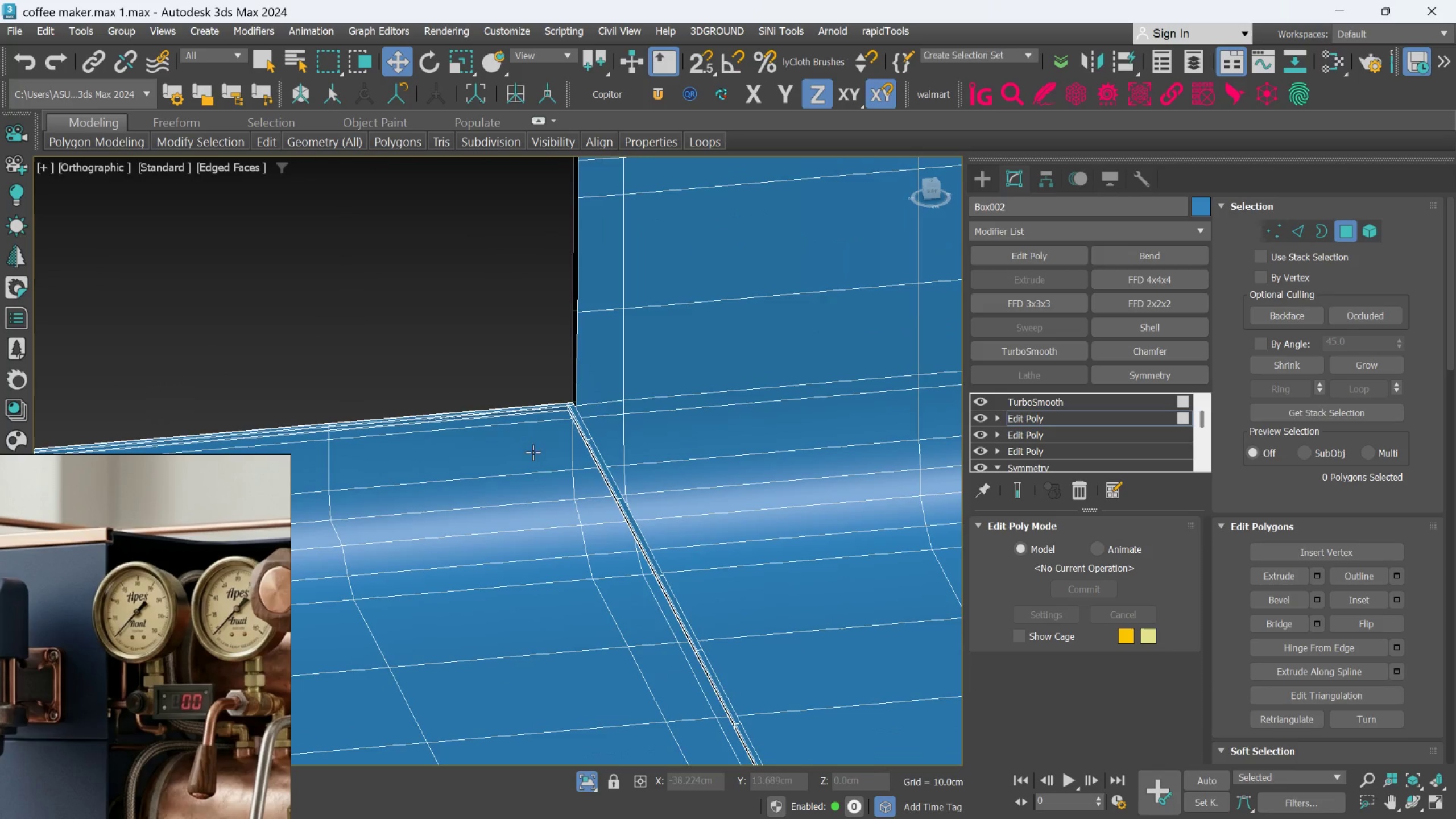 
hold_key(key=AltLeft, duration=0.42)
 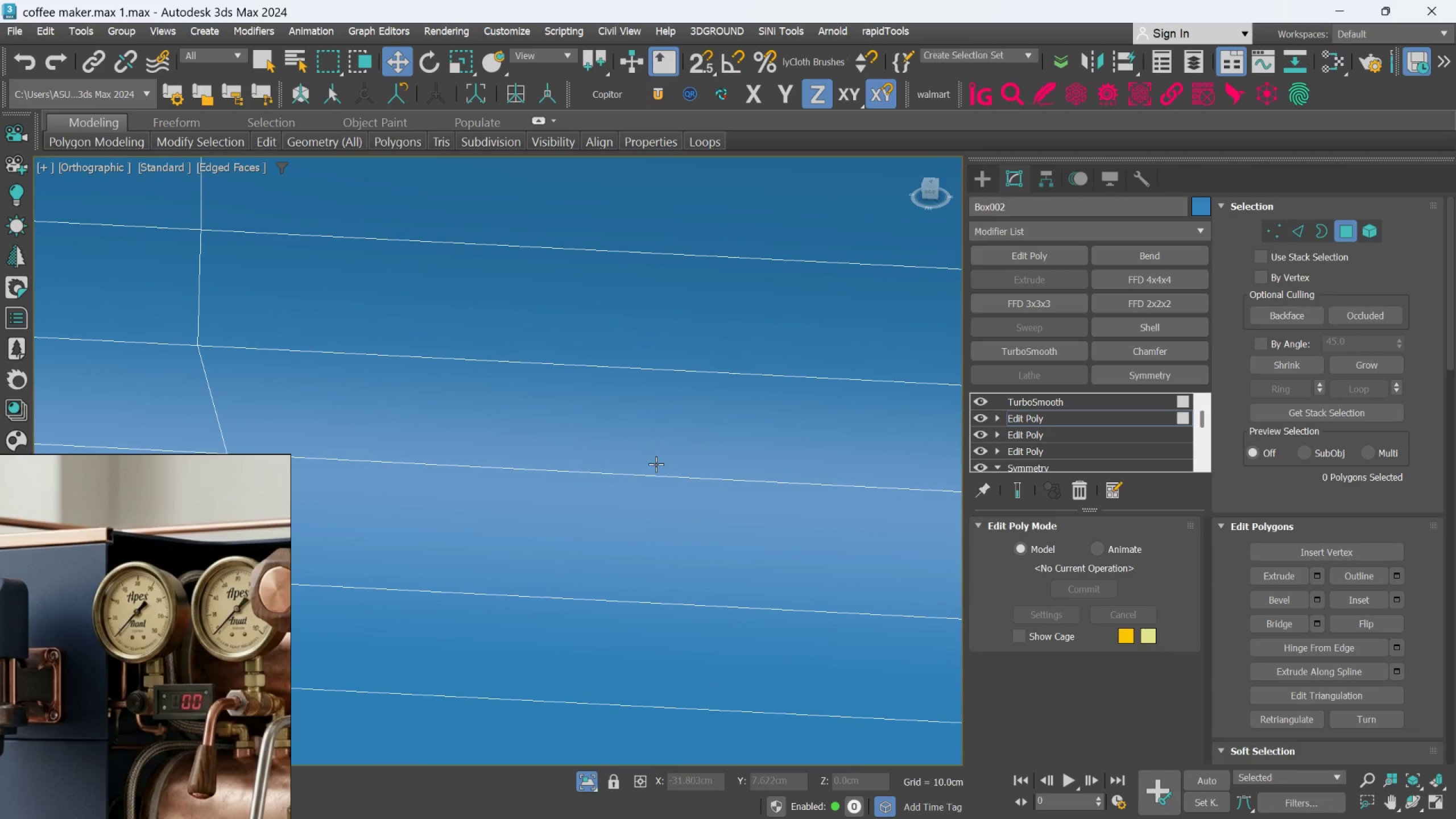 
scroll: coordinate [581, 424], scroll_direction: up, amount: 4.0
 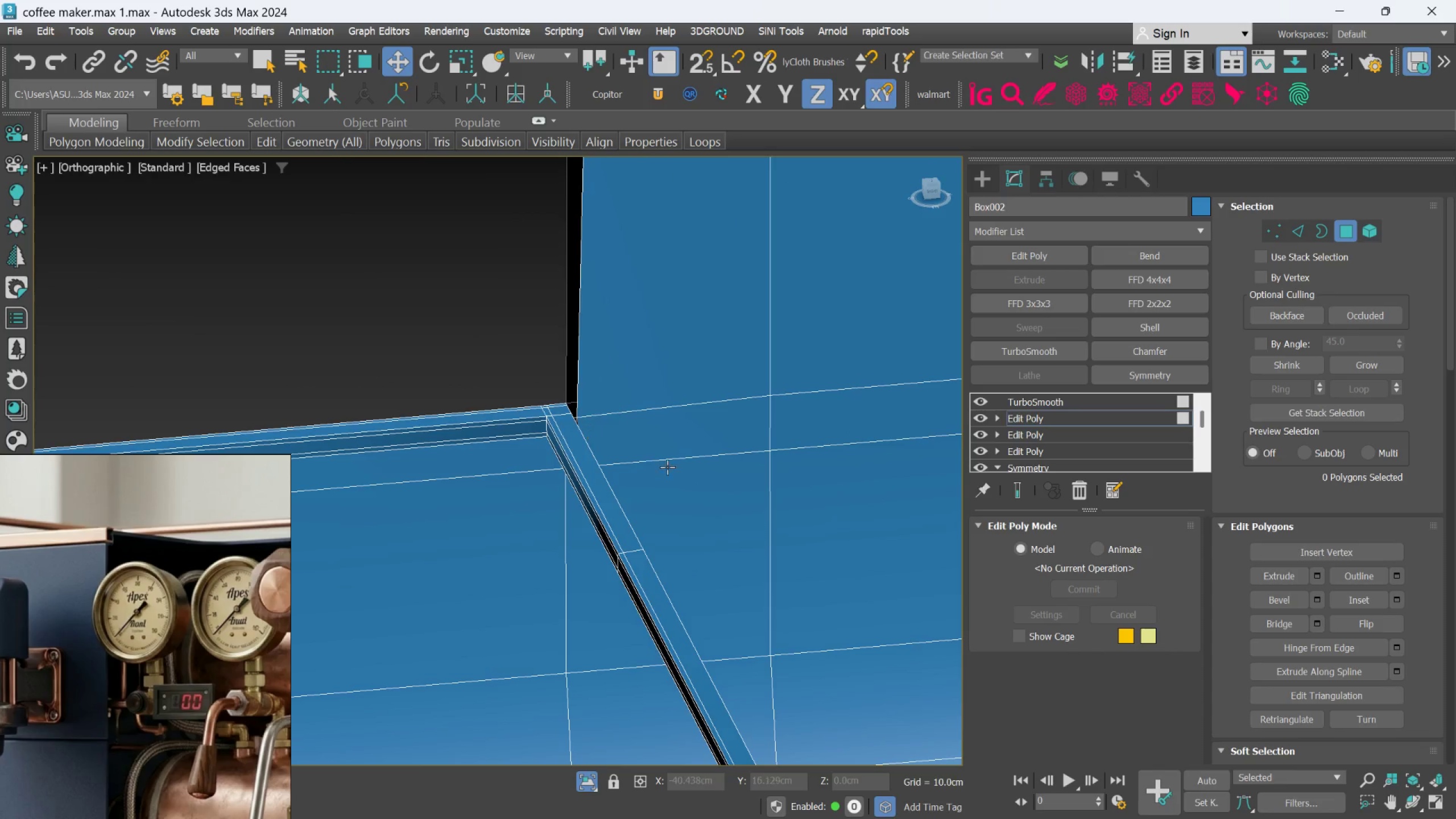 
scroll: coordinate [659, 469], scroll_direction: down, amount: 4.0
 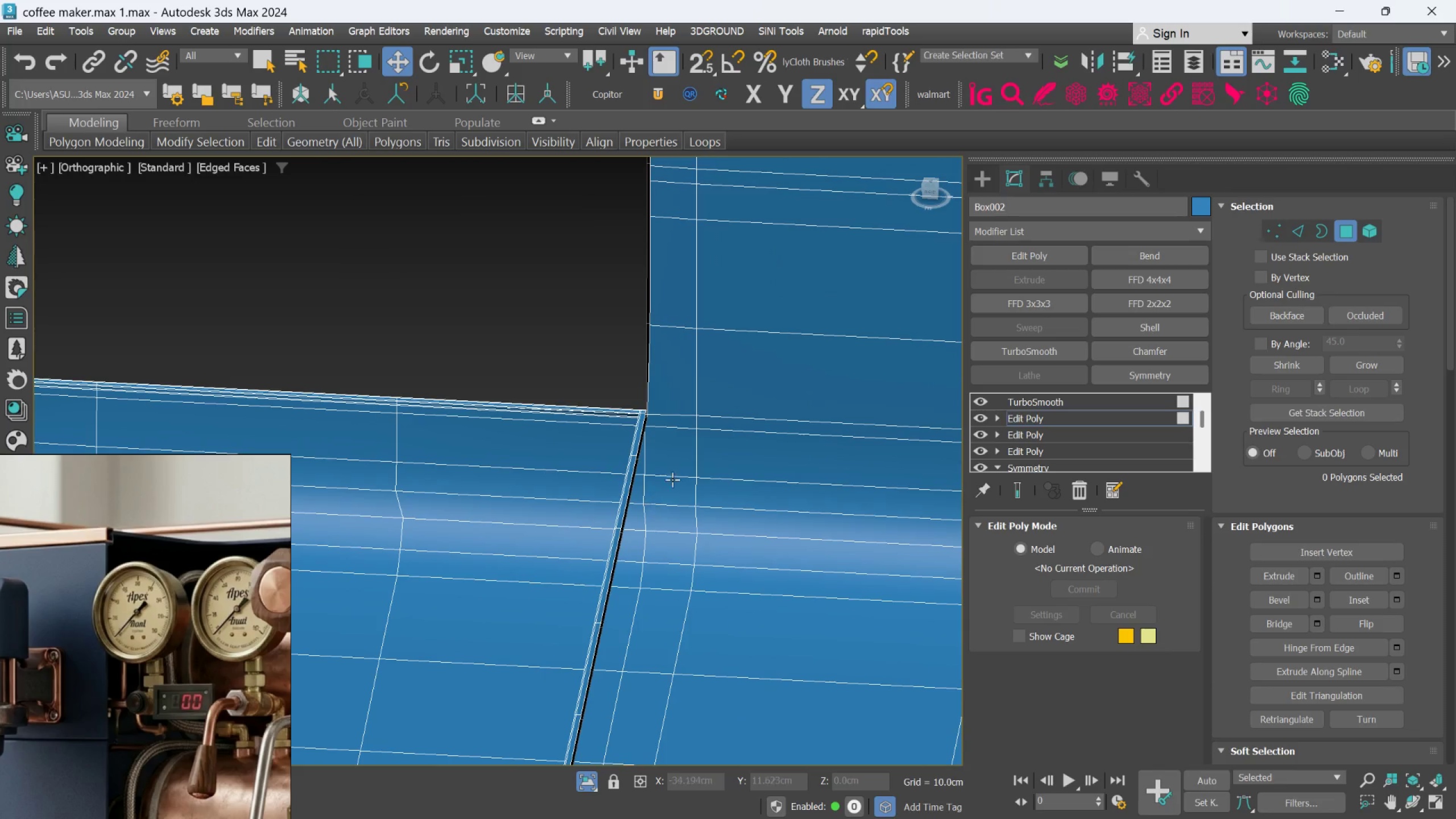 
scroll: coordinate [630, 375], scroll_direction: up, amount: 7.0
 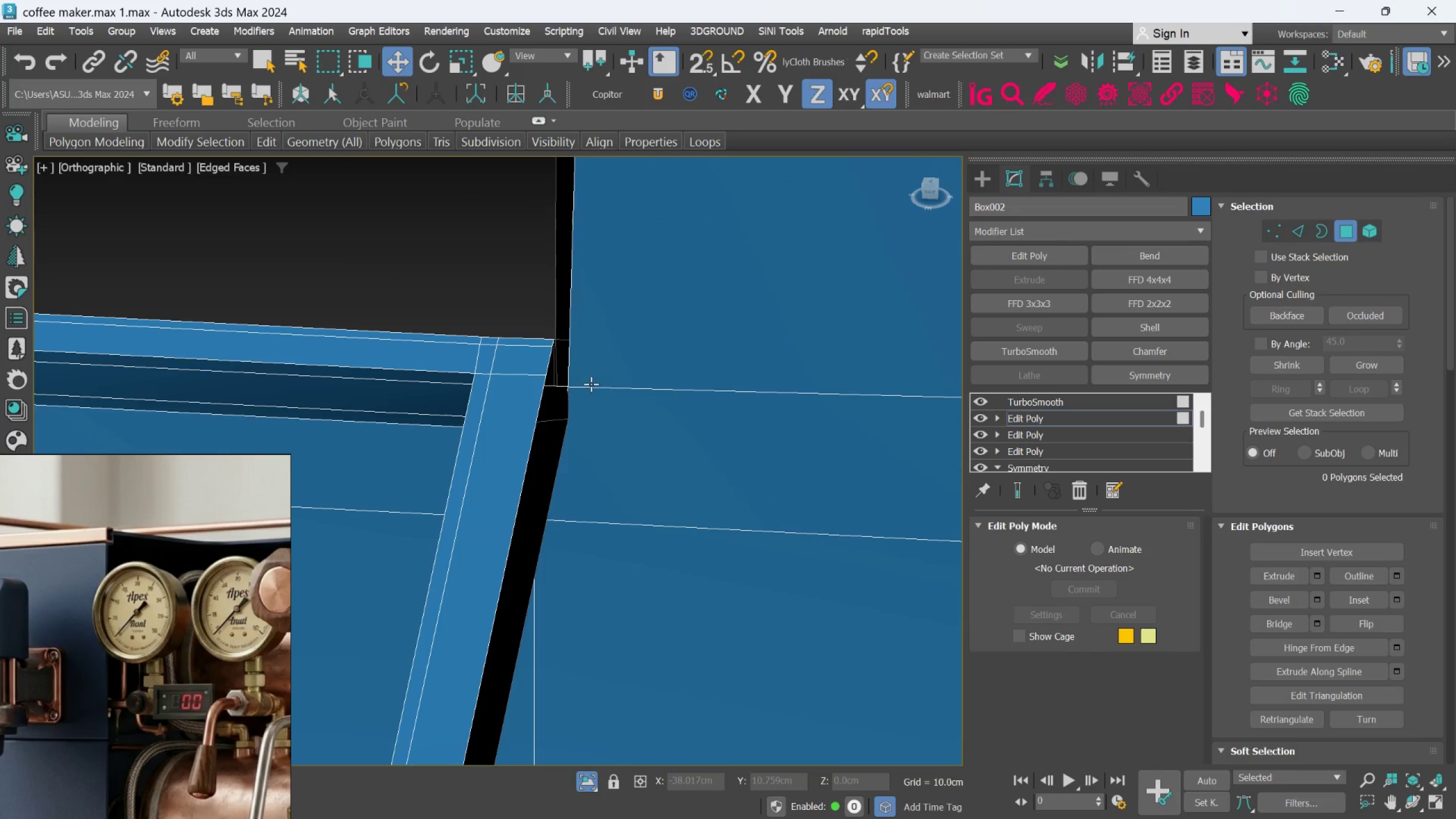 
scroll: coordinate [592, 384], scroll_direction: down, amount: 1.0
 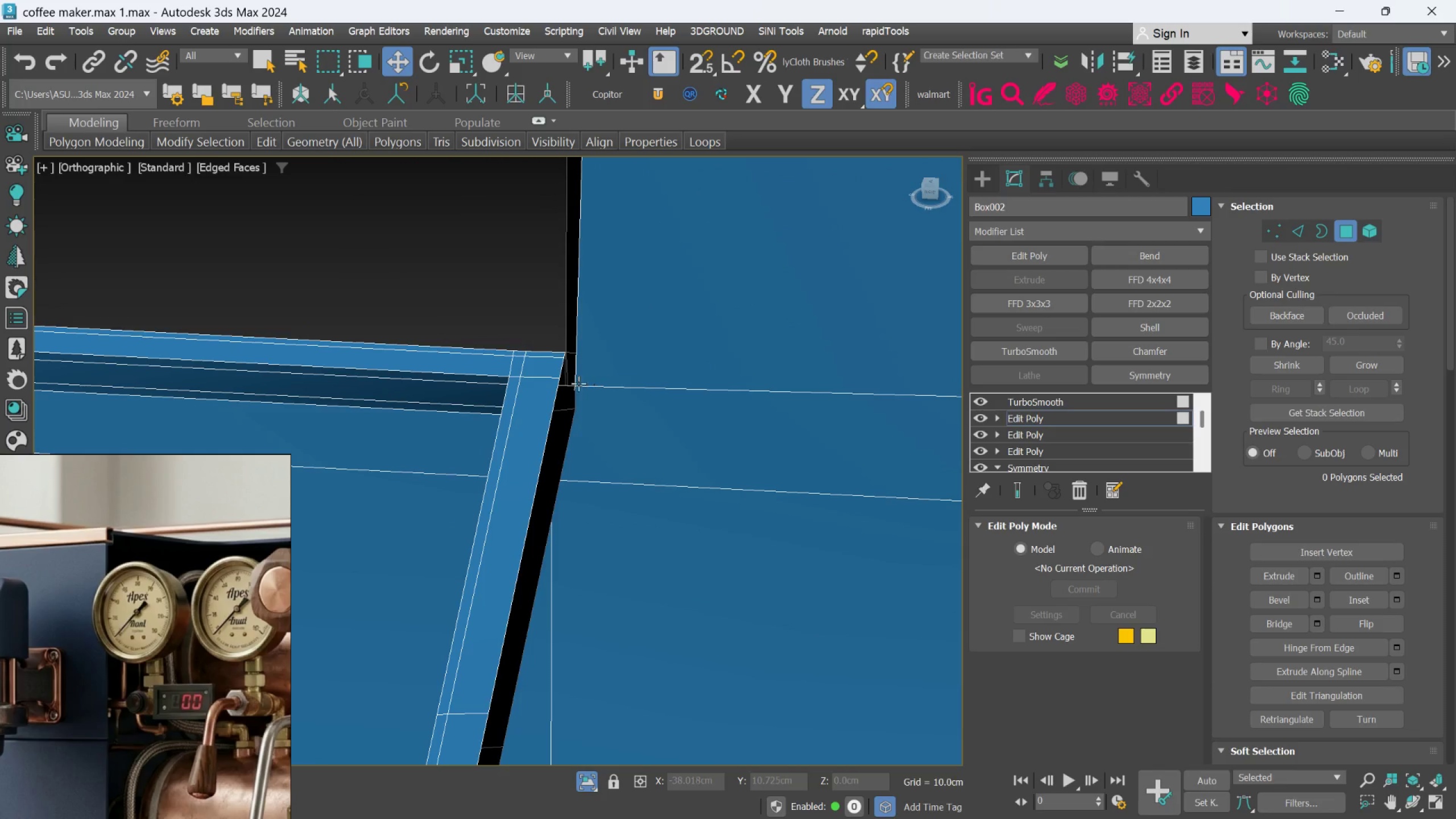 
scroll: coordinate [556, 365], scroll_direction: up, amount: 1.0
 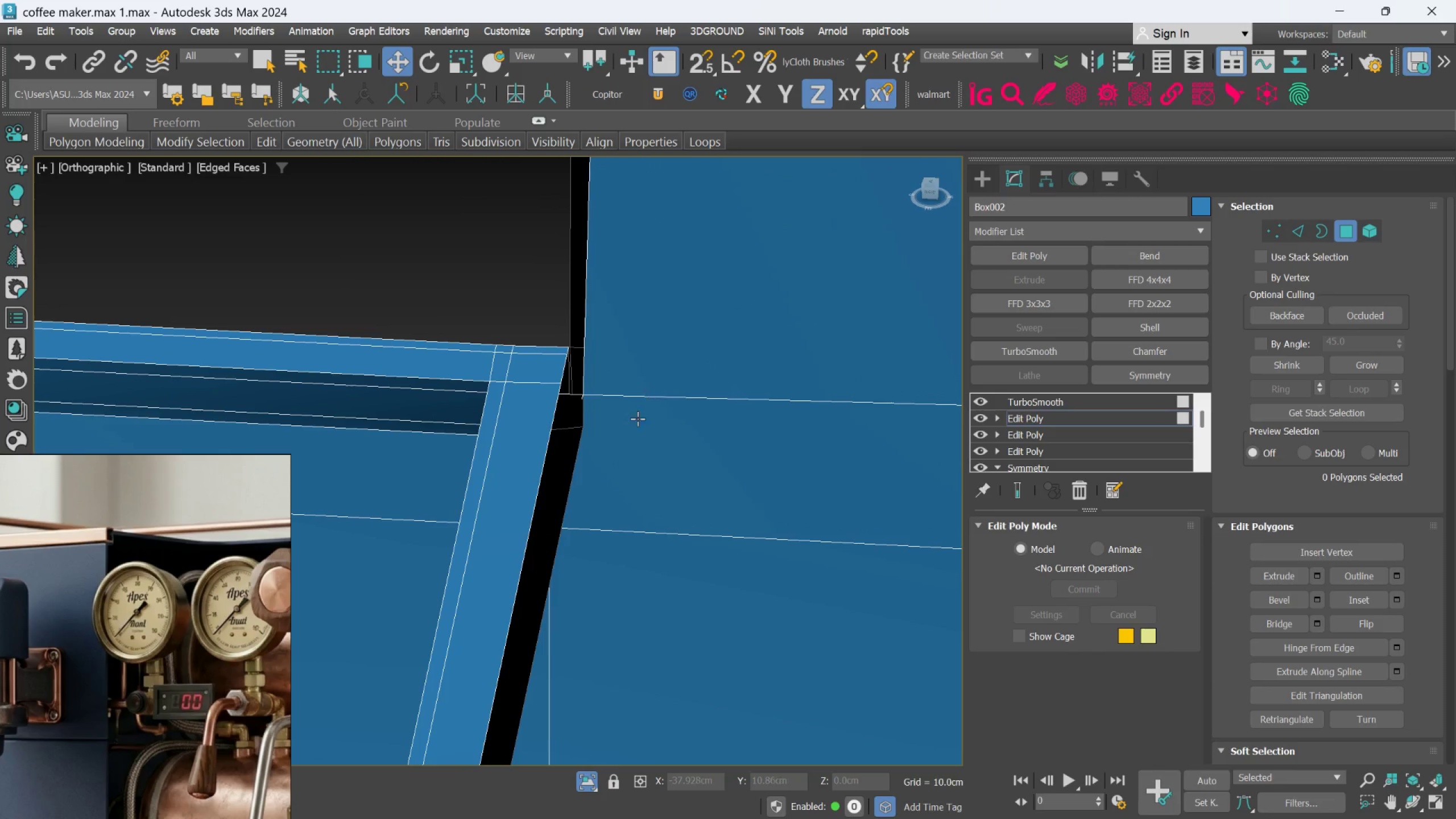 
scroll: coordinate [787, 363], scroll_direction: down, amount: 9.0
 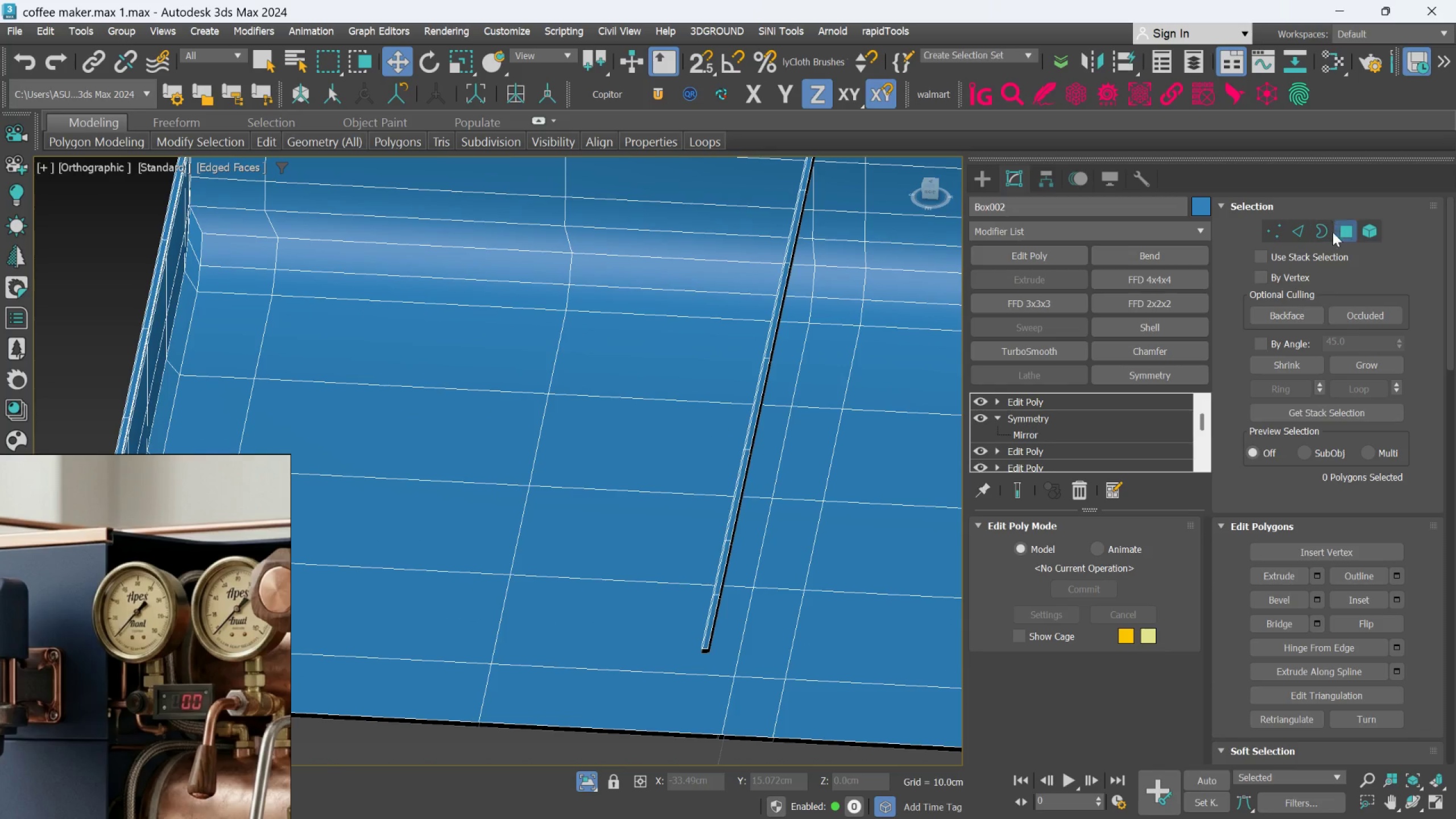 
scroll: coordinate [750, 476], scroll_direction: up, amount: 1.0
 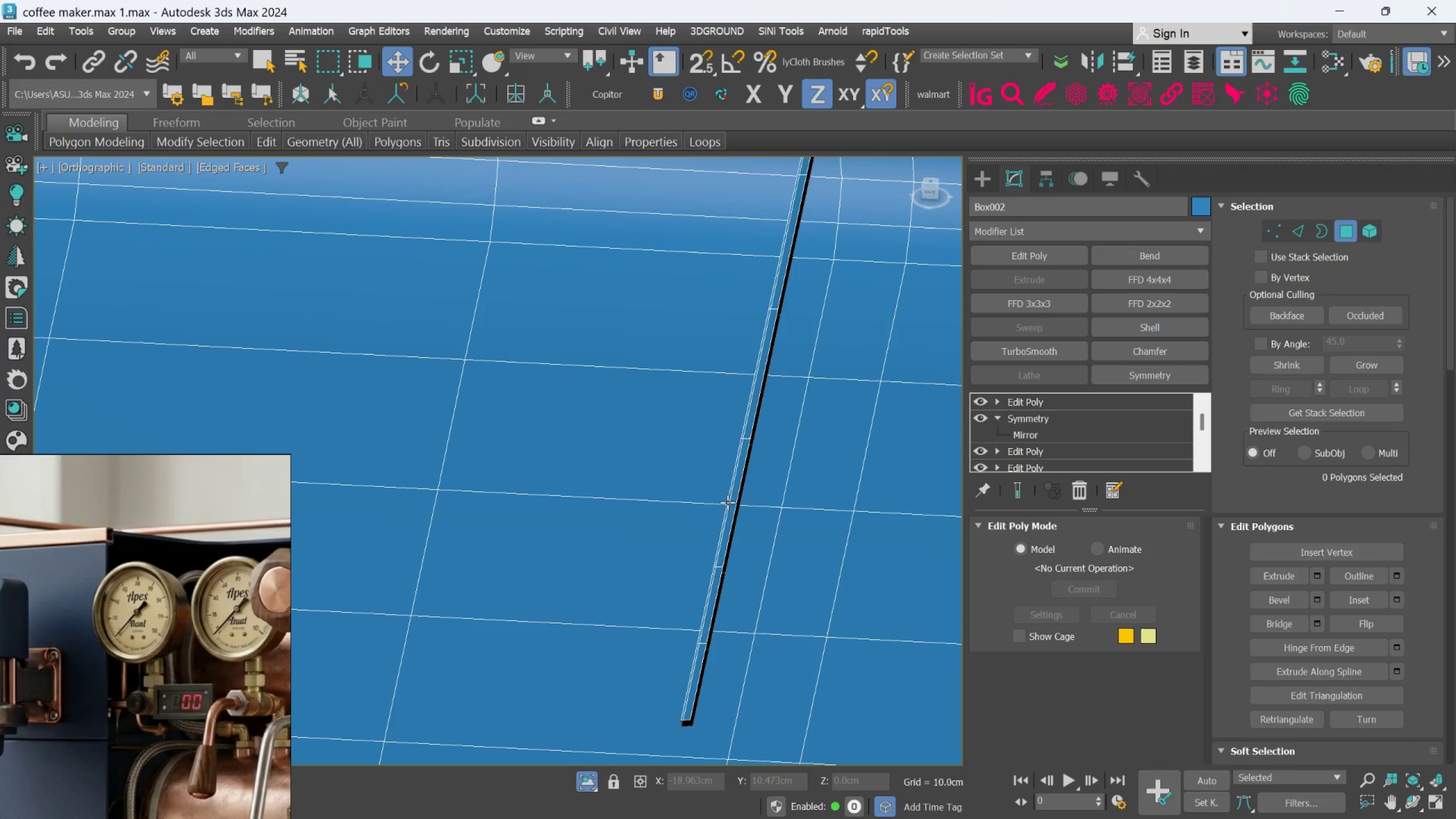 
left_click([728, 502])
 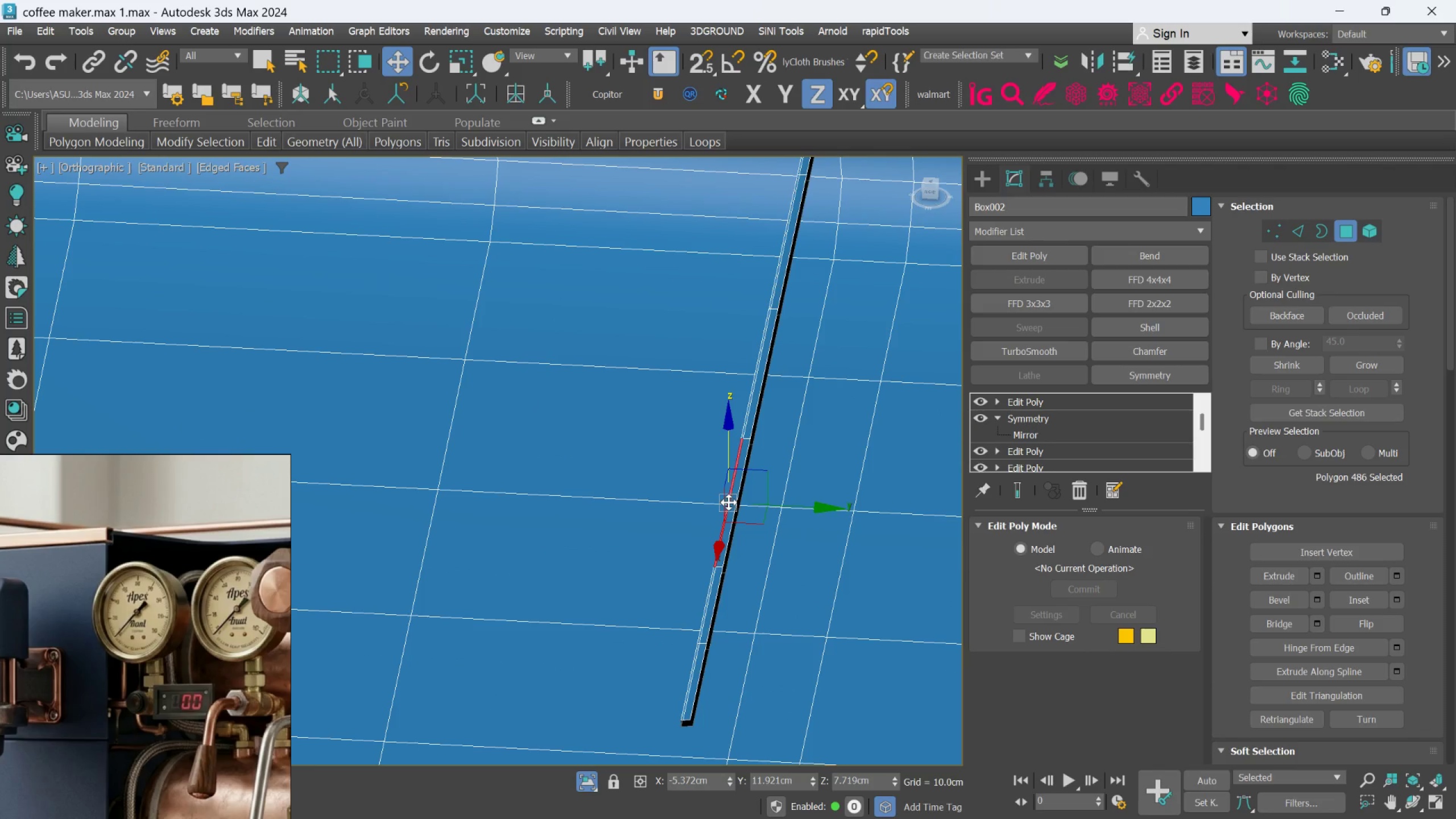 
hold_key(key=AltLeft, duration=0.46)
 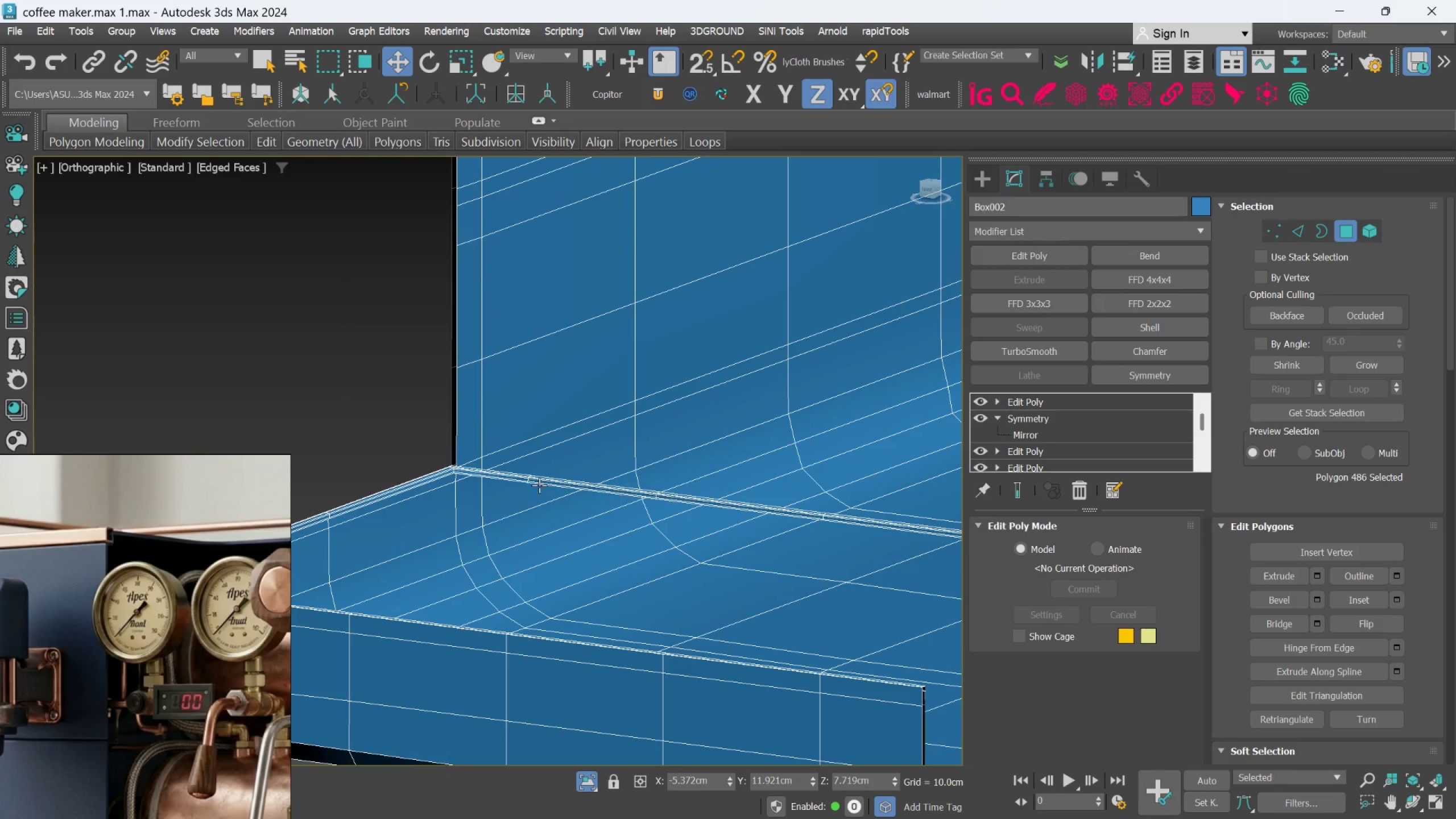 
scroll: coordinate [729, 502], scroll_direction: down, amount: 1.0
 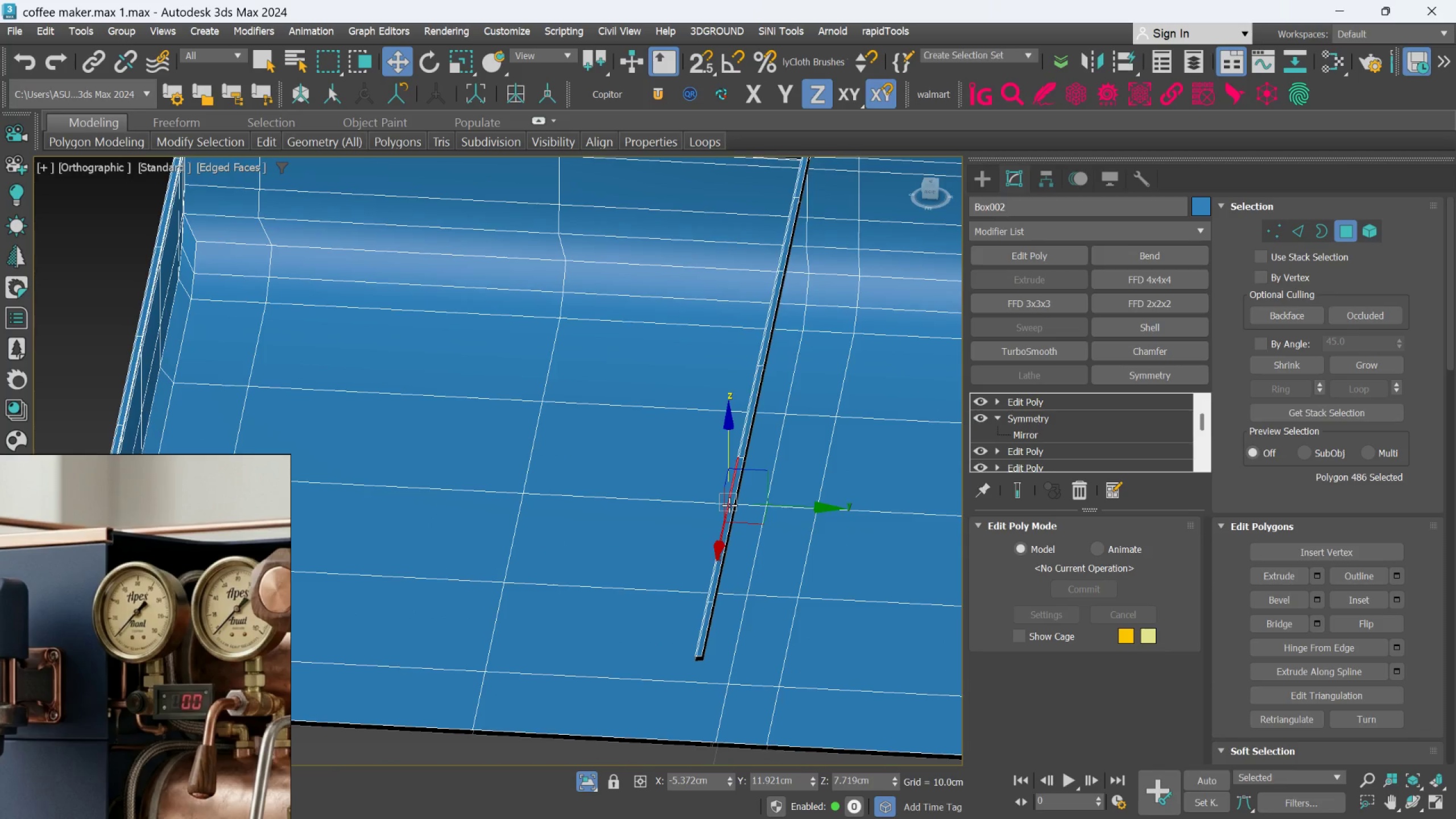 
scroll: coordinate [502, 465], scroll_direction: up, amount: 6.0
 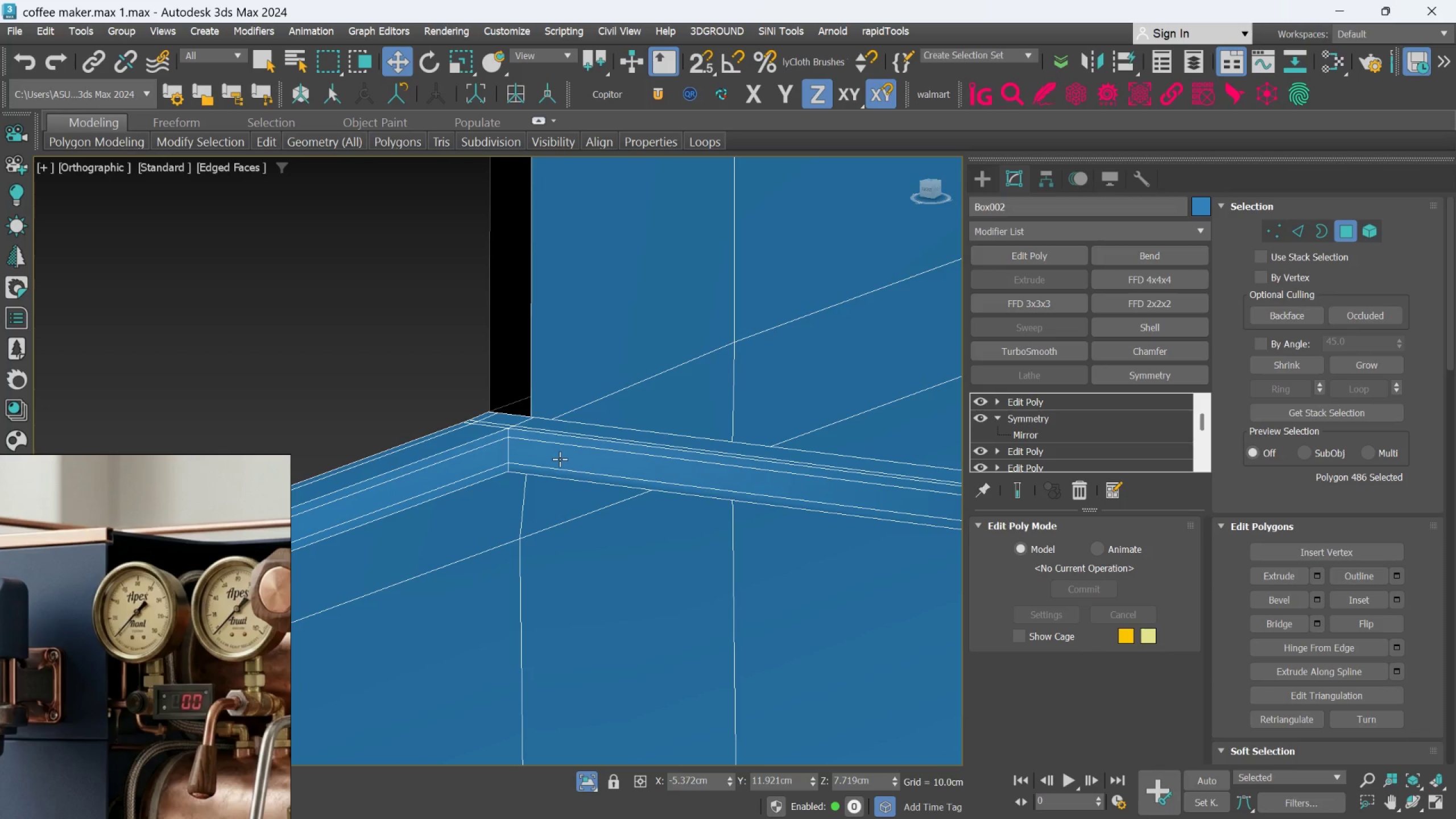 
left_click([560, 459])
 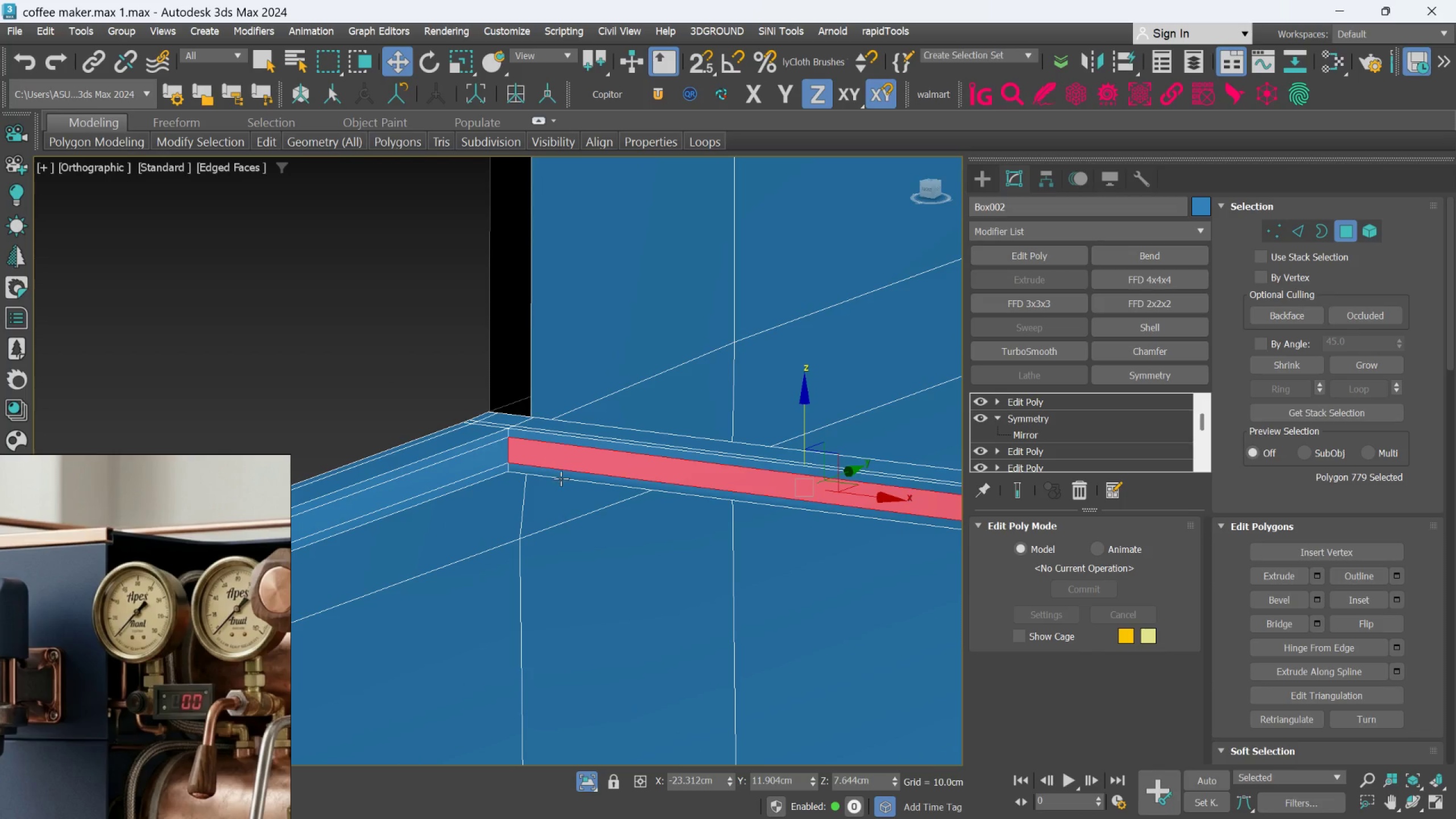 
hold_key(key=ControlLeft, duration=0.96)
 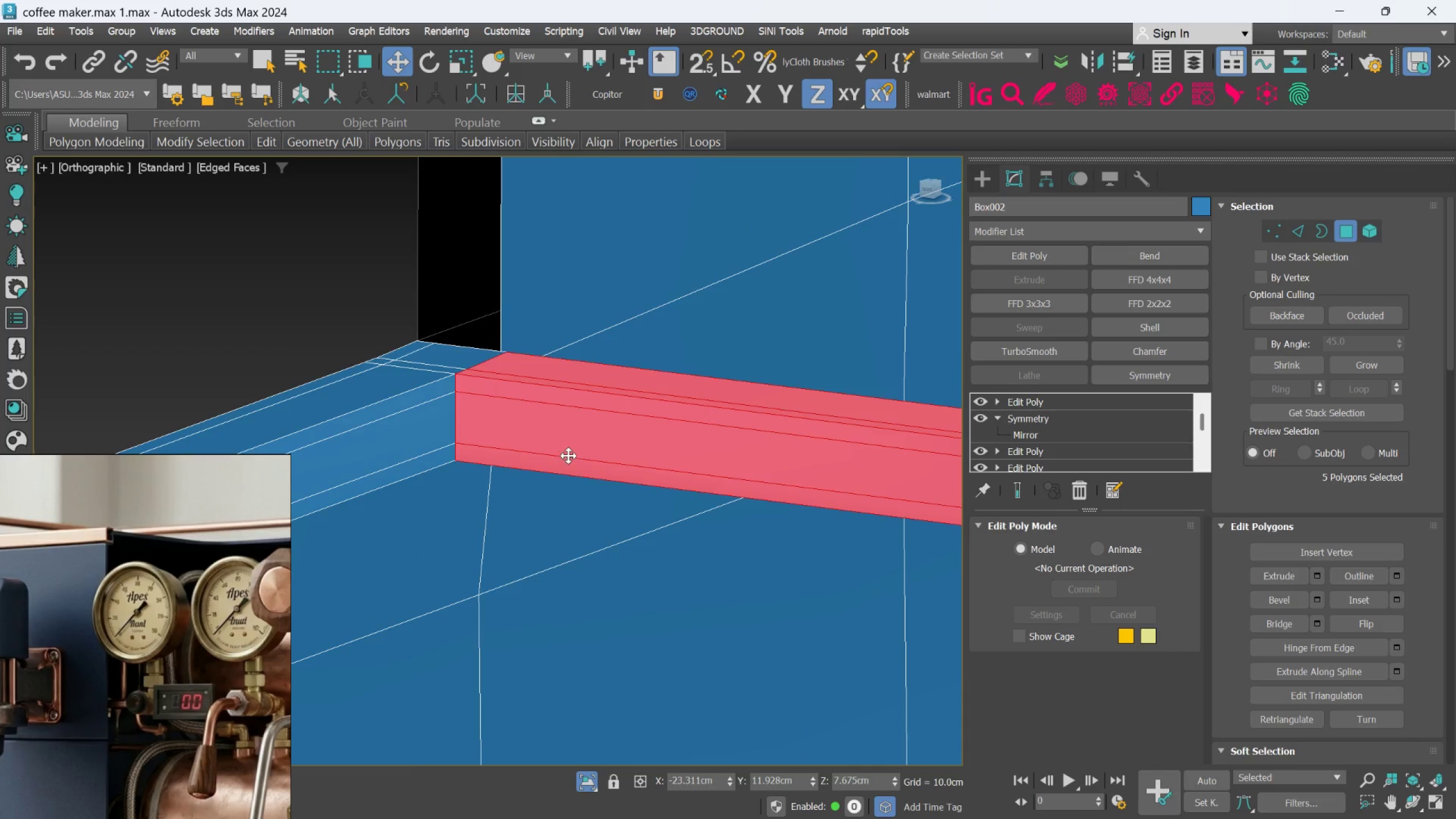 
scroll: coordinate [561, 482], scroll_direction: up, amount: 2.0
 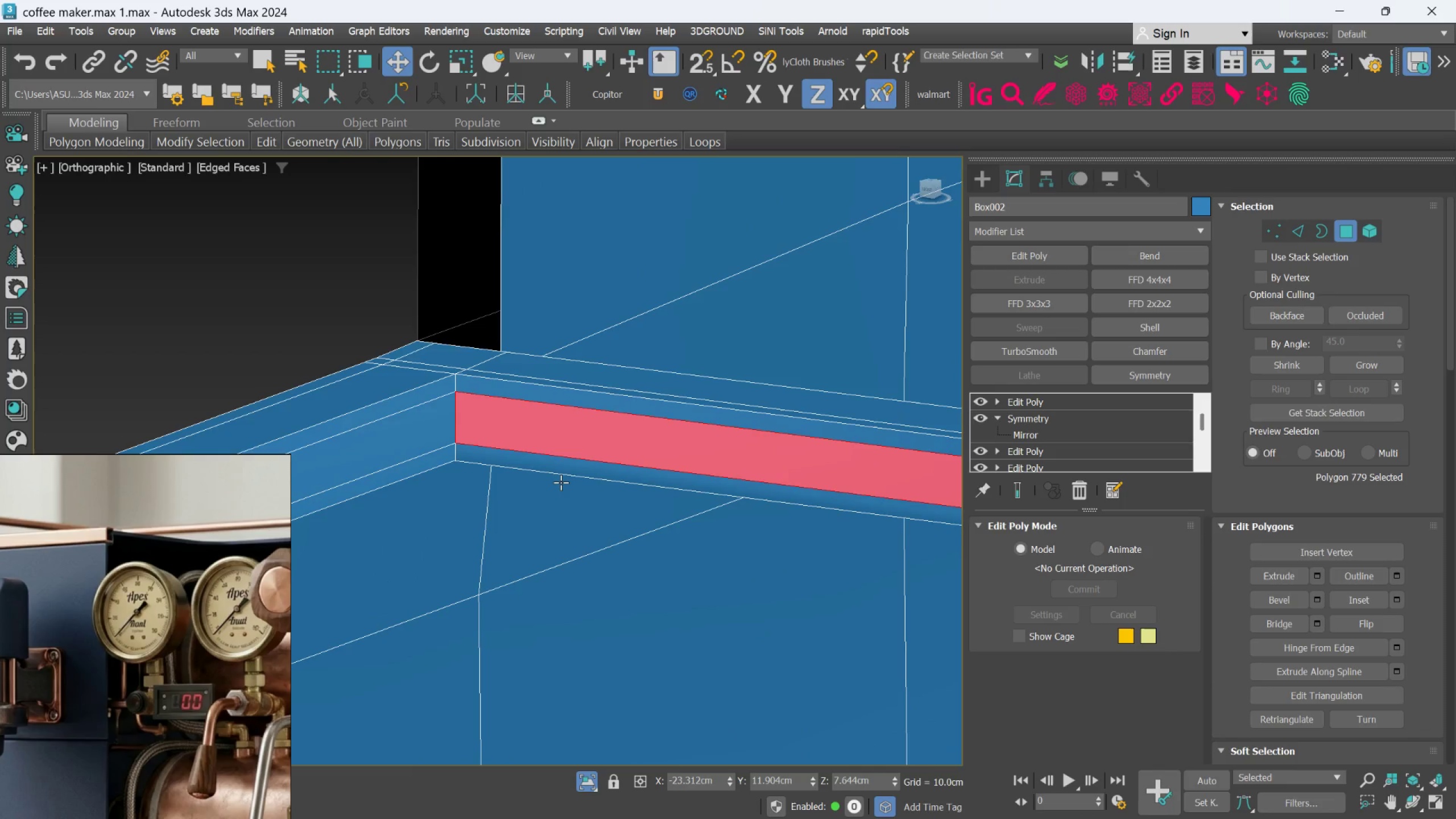 
left_click([564, 465])
 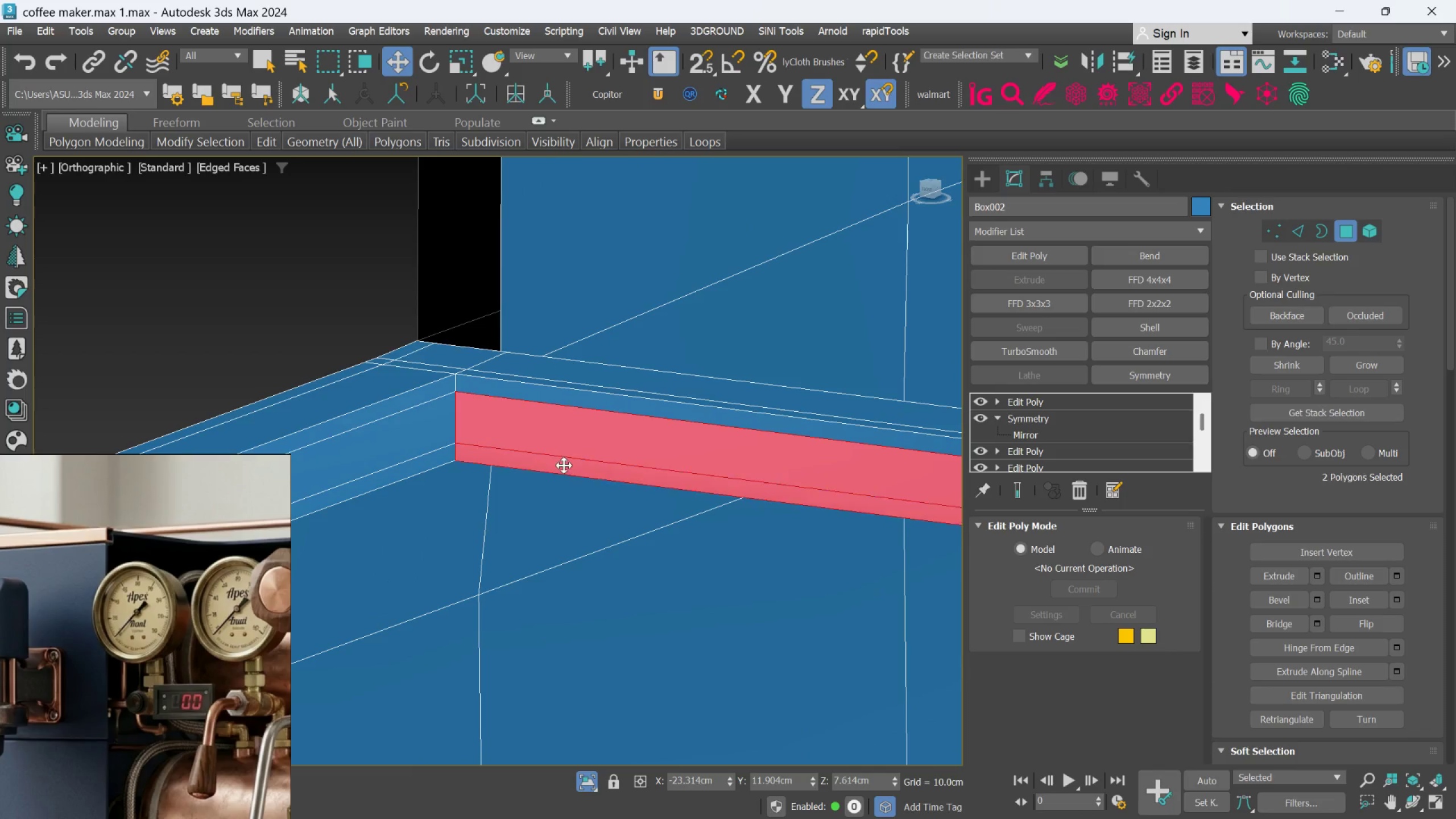 
double_click([564, 465])
 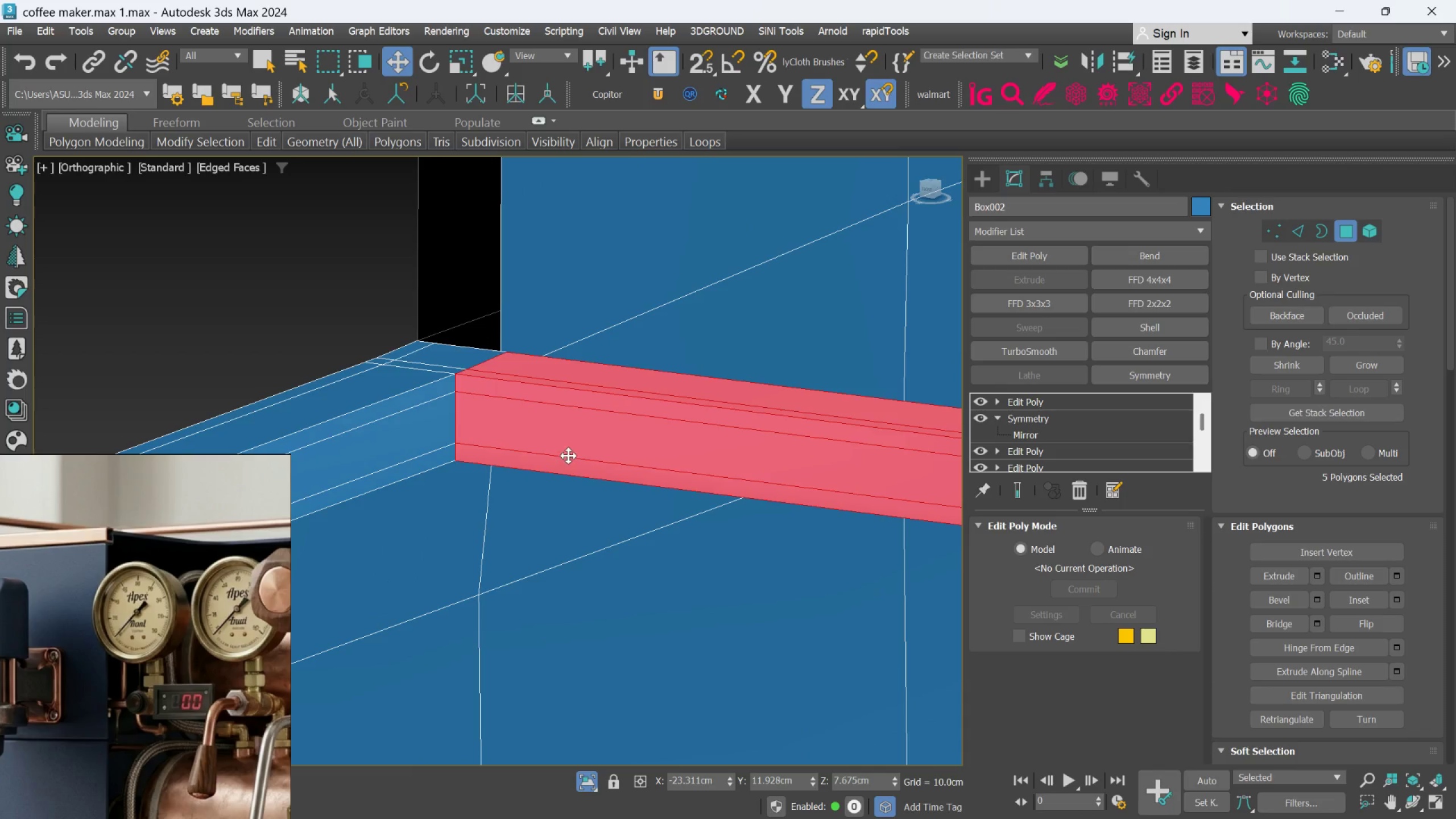 
key(Delete)
 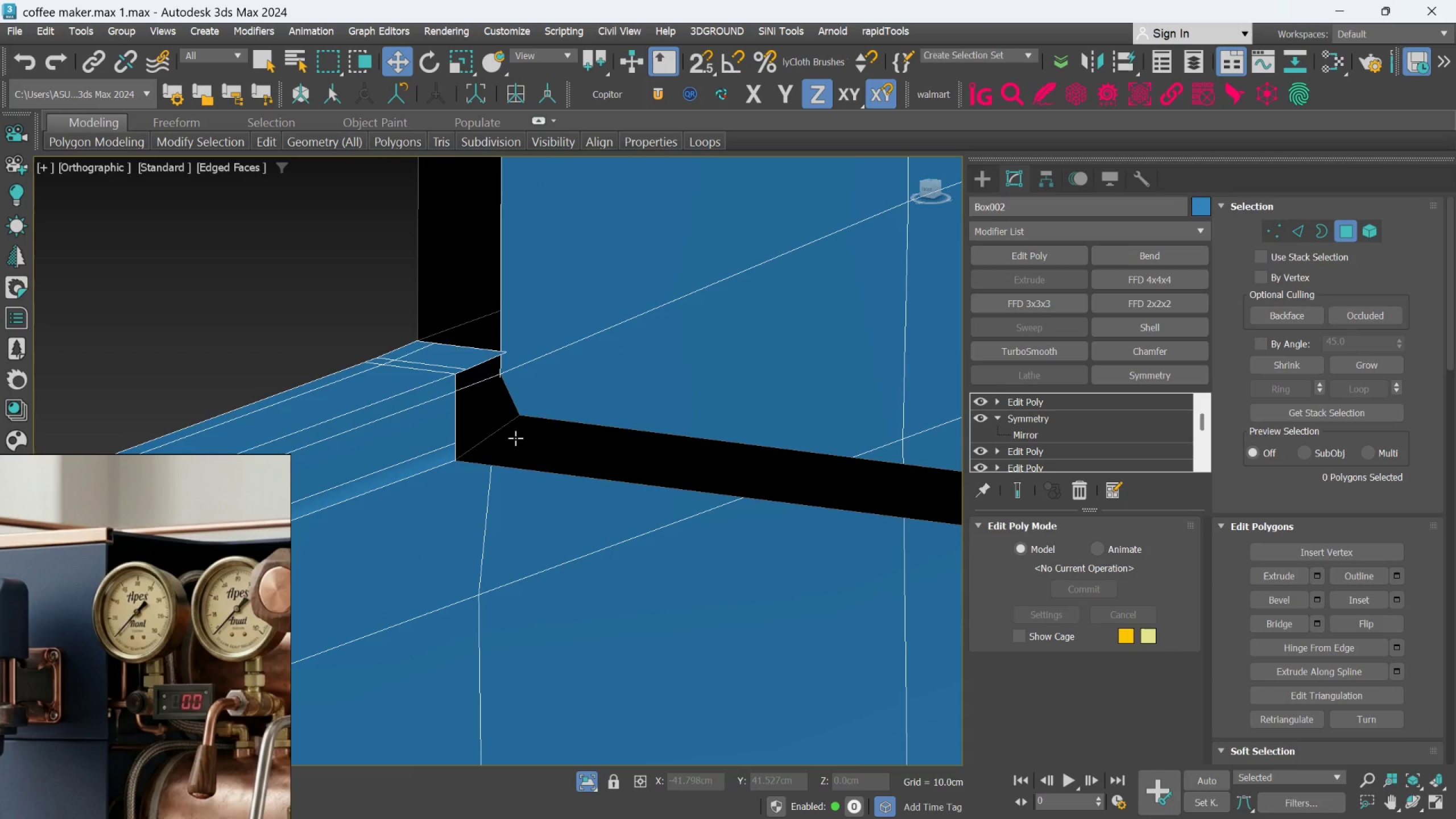 
left_click([516, 442])
 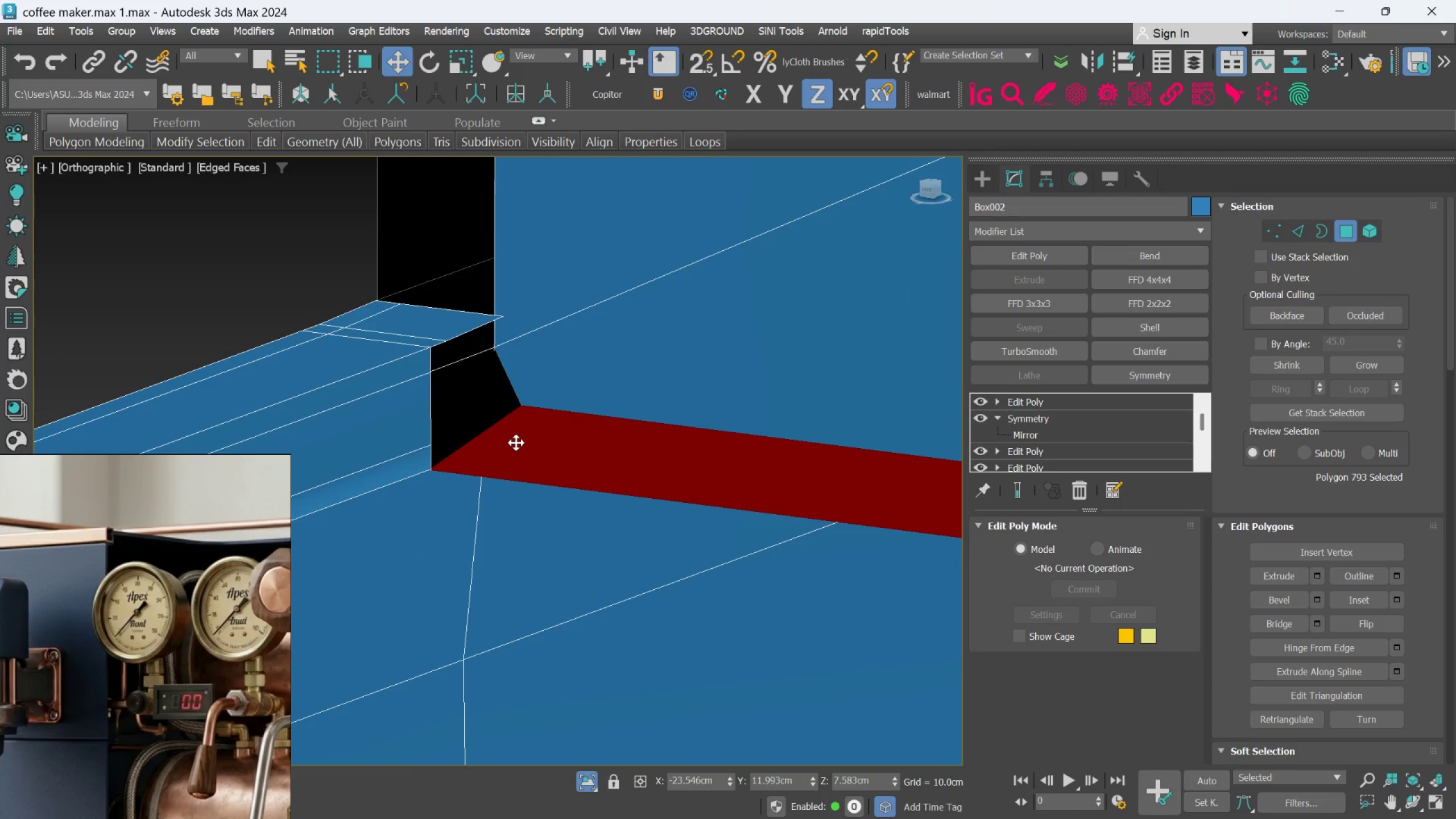 
scroll: coordinate [515, 438], scroll_direction: up, amount: 1.0
 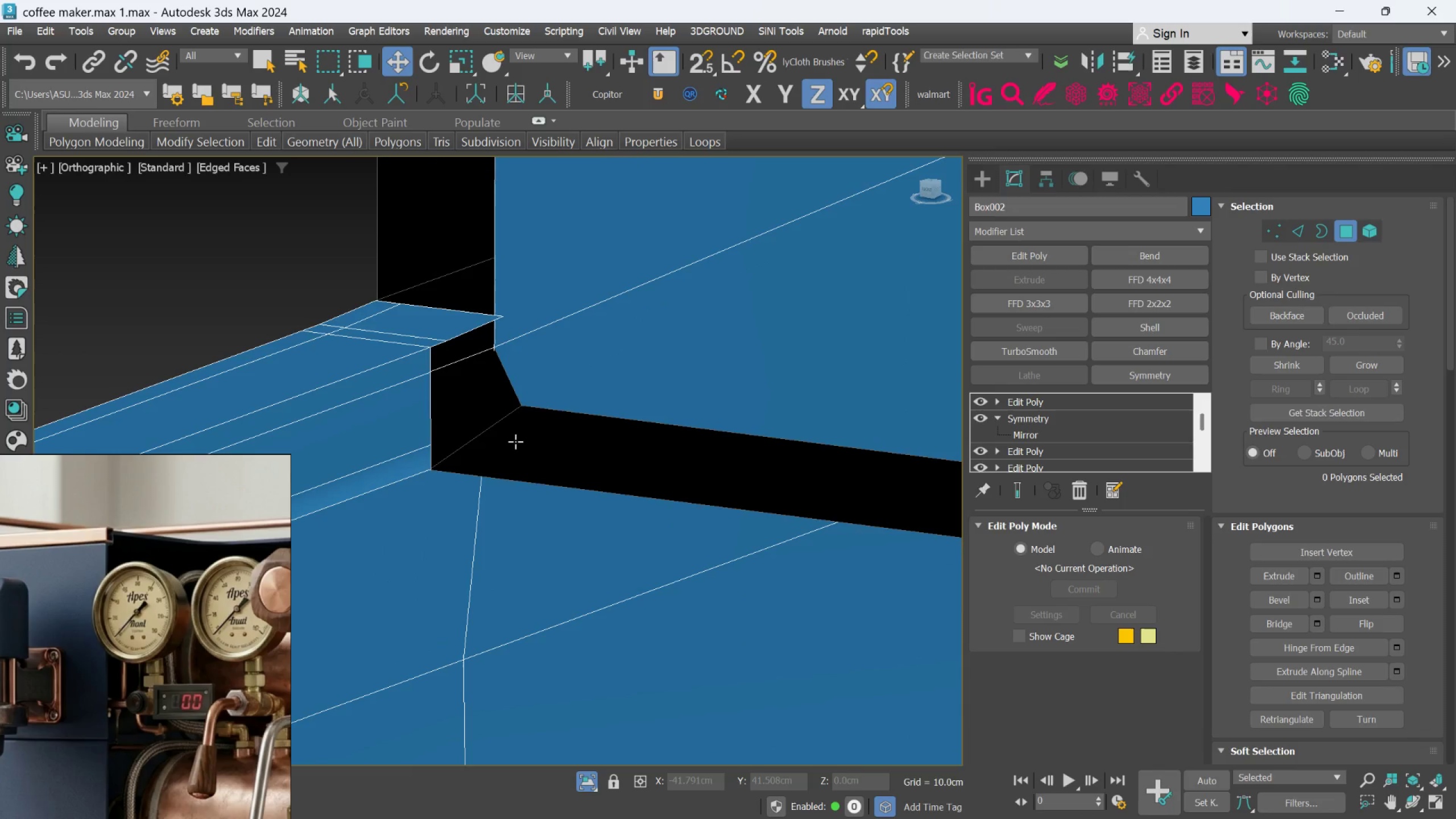 
key(Delete)
 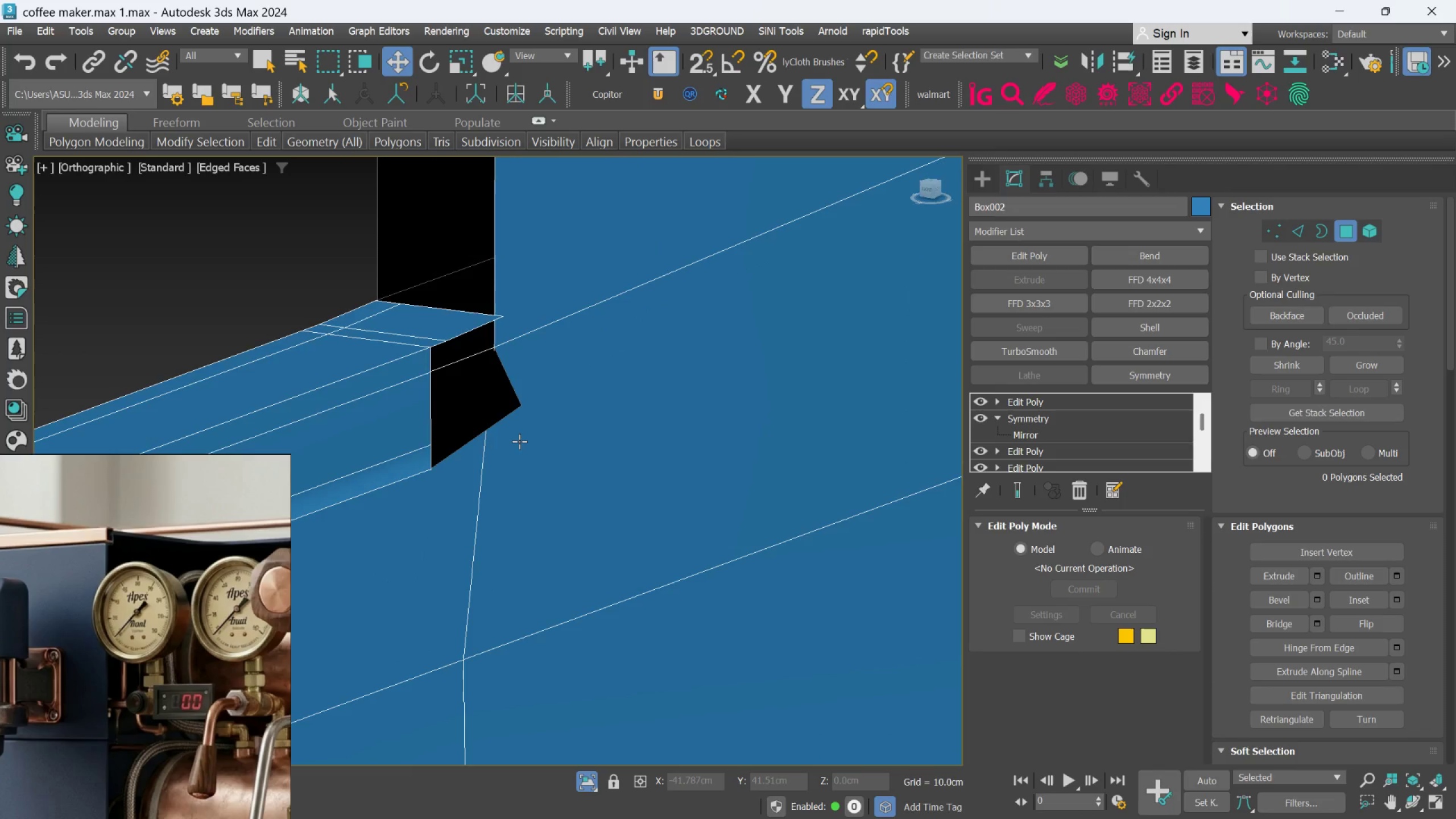 
scroll: coordinate [524, 441], scroll_direction: down, amount: 3.0
 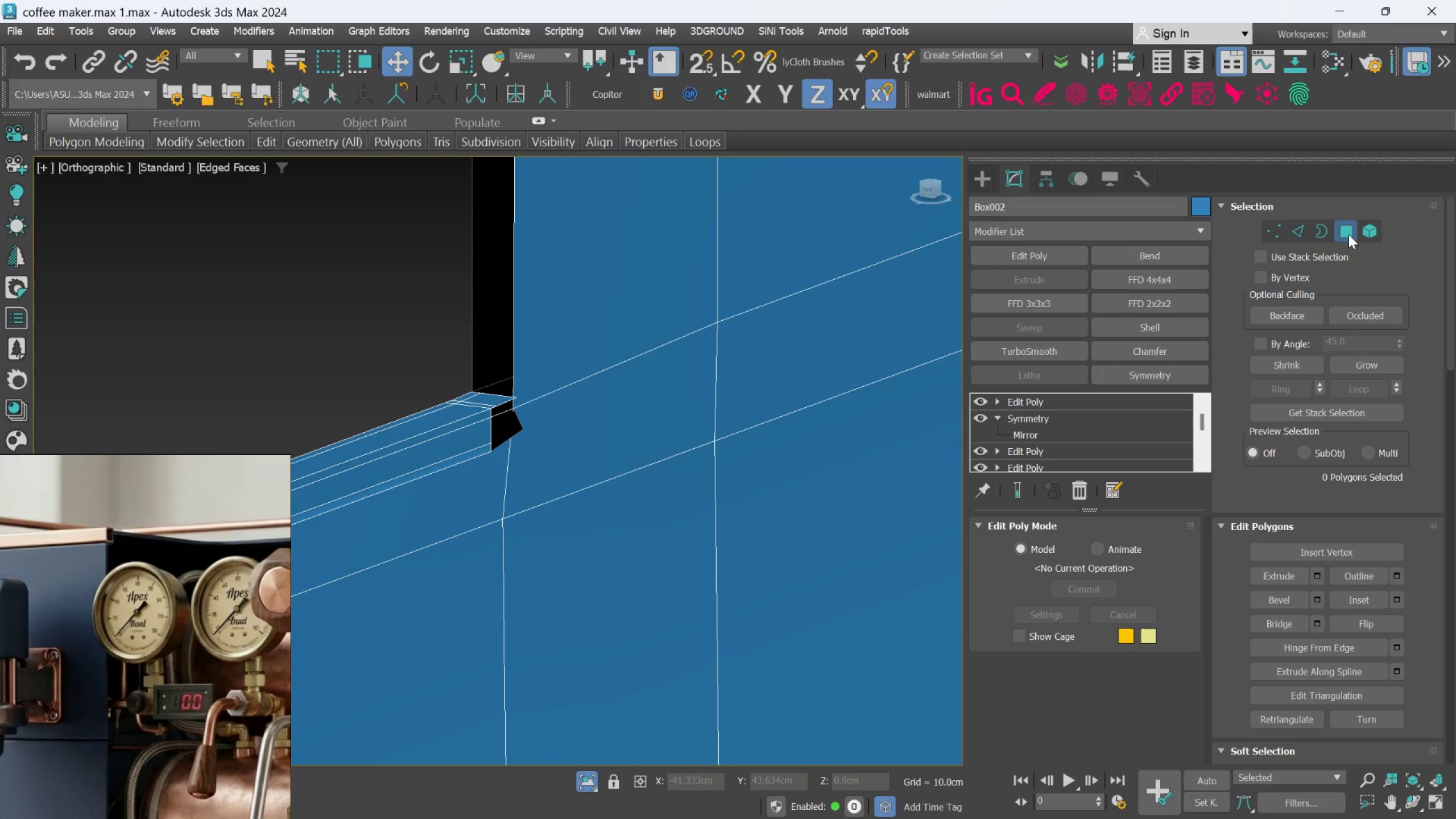 
left_click([1363, 237])
 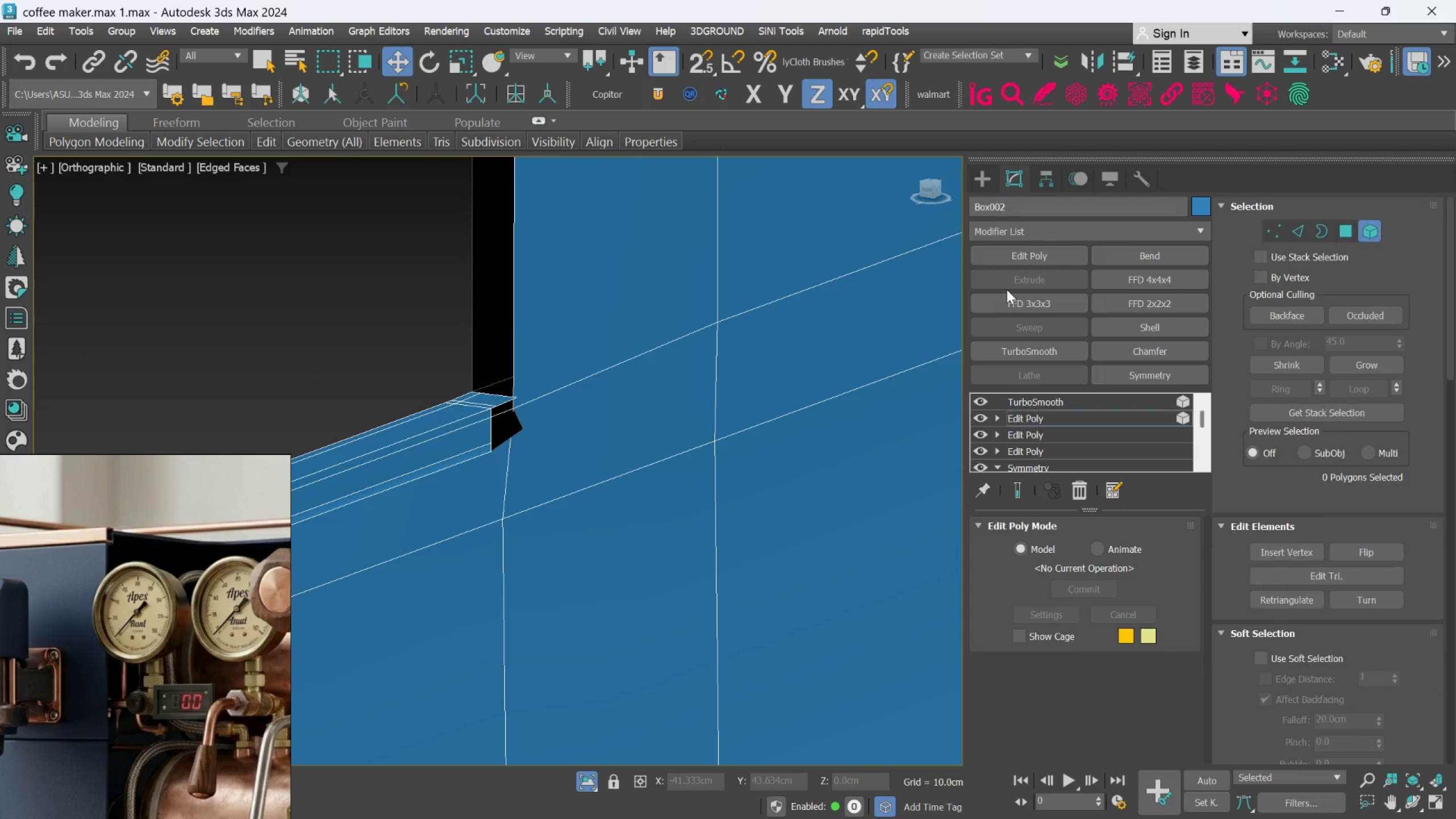 
scroll: coordinate [875, 352], scroll_direction: down, amount: 3.0
 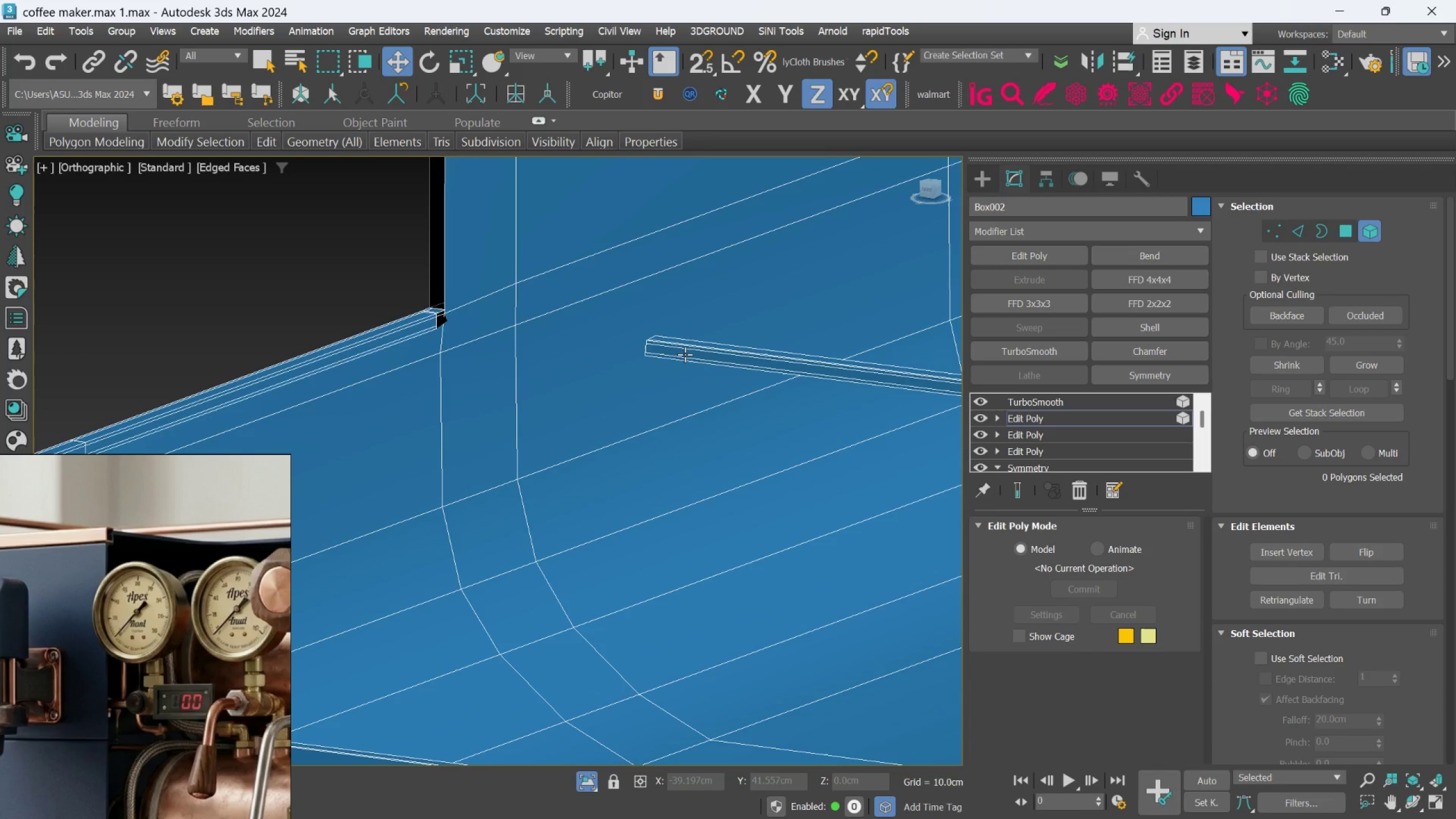 
left_click([689, 353])
 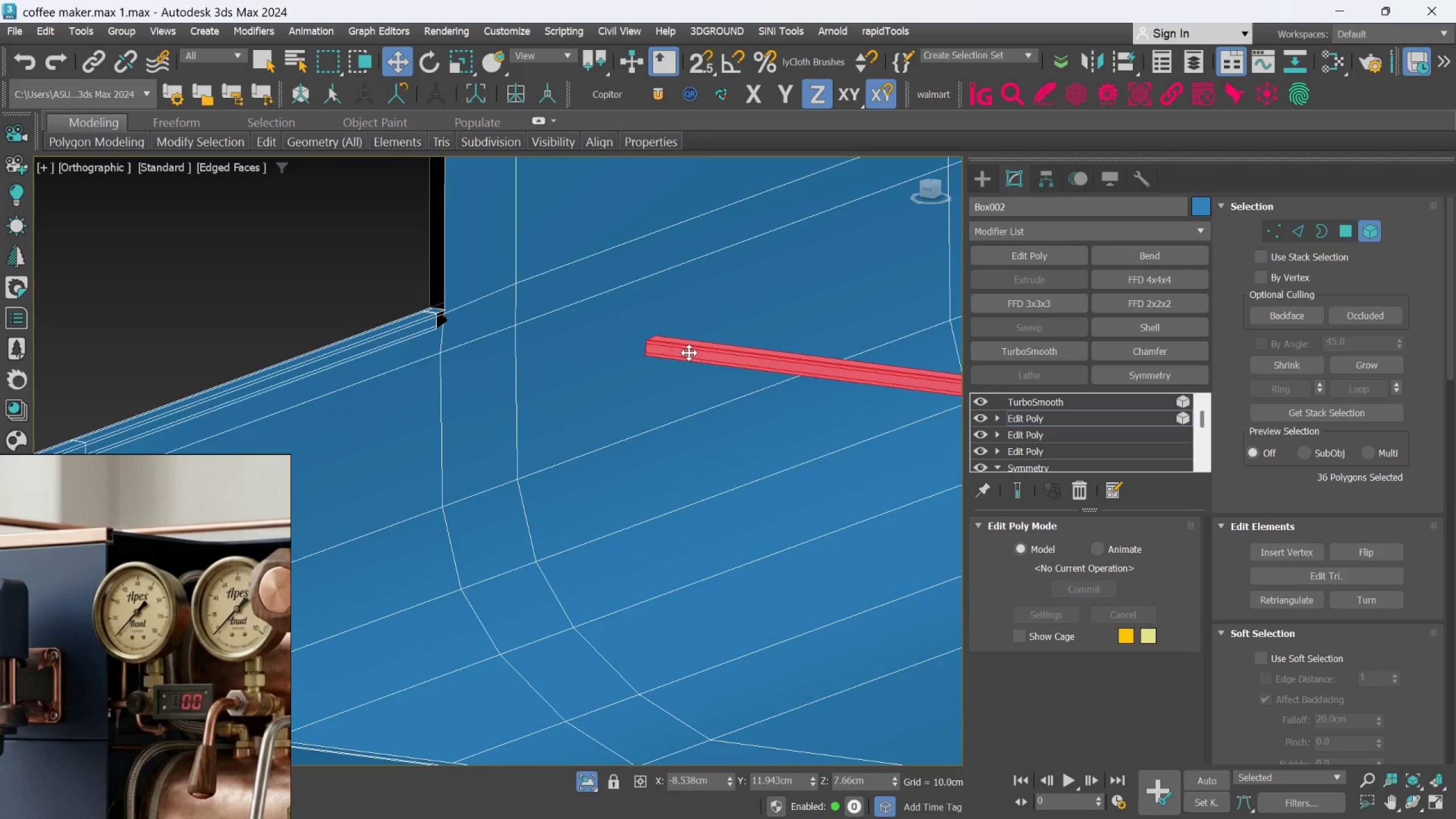 
scroll: coordinate [676, 369], scroll_direction: down, amount: 4.0
 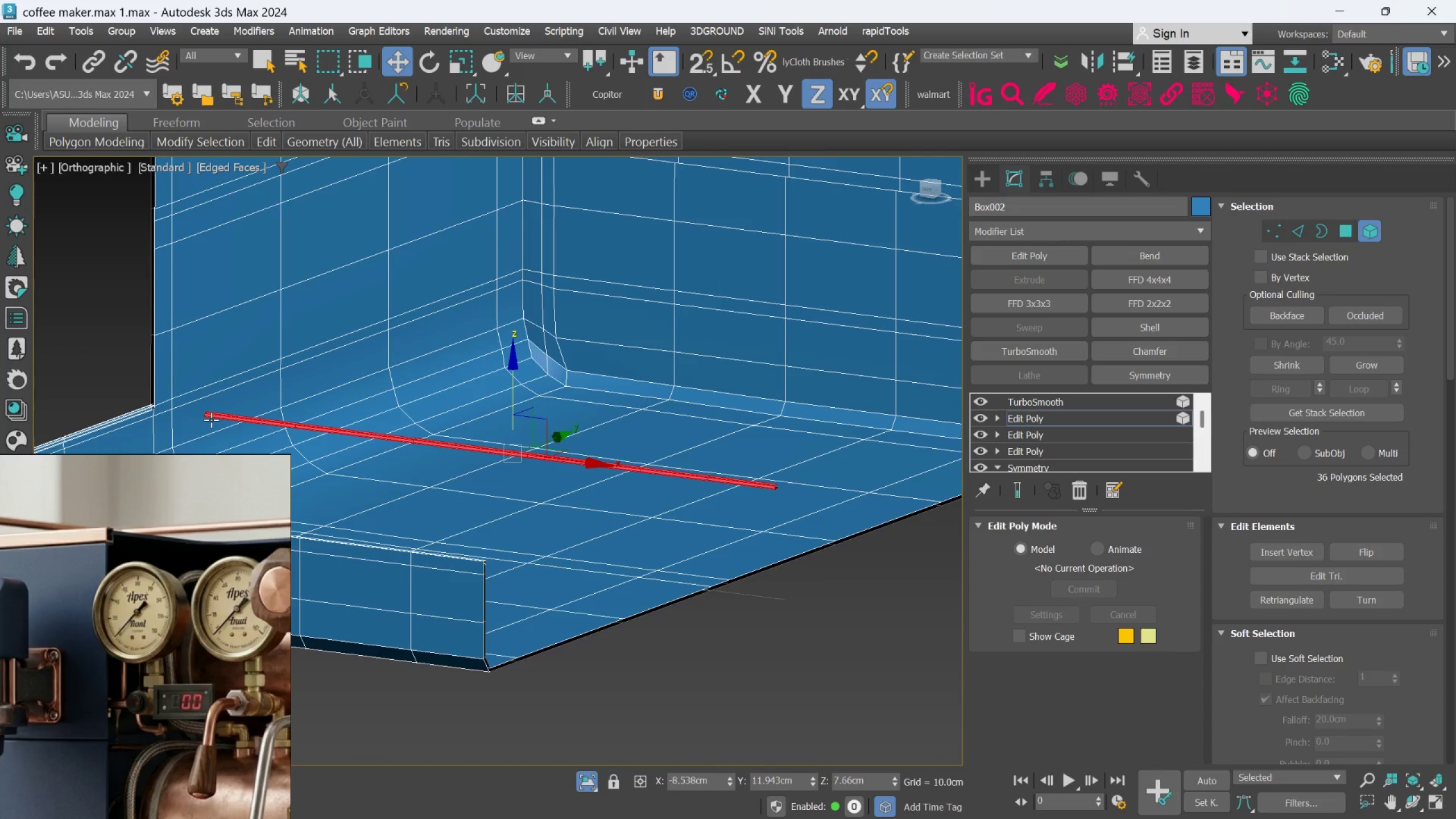 
key(Delete)
 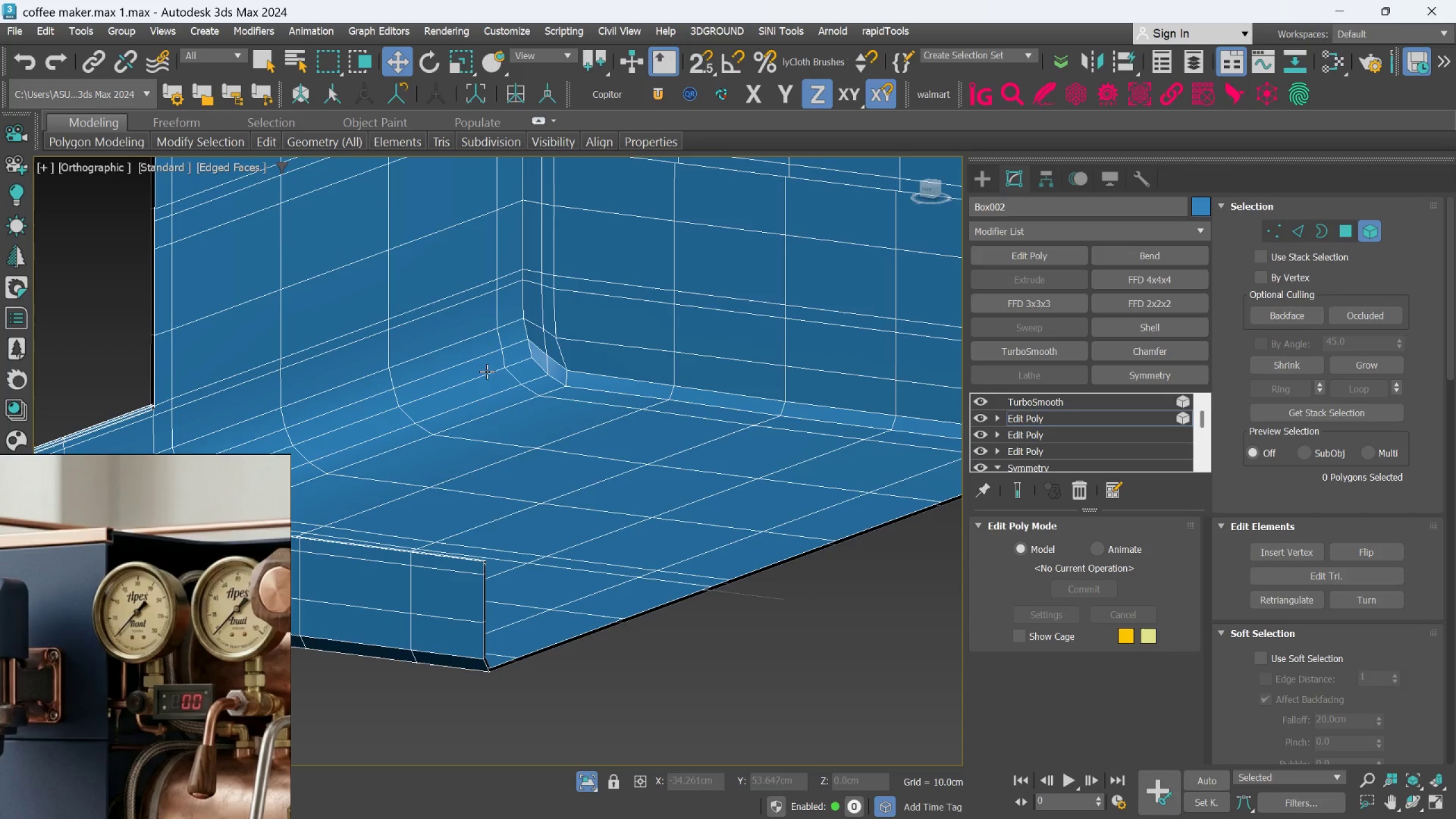 
scroll: coordinate [549, 350], scroll_direction: down, amount: 2.0
 